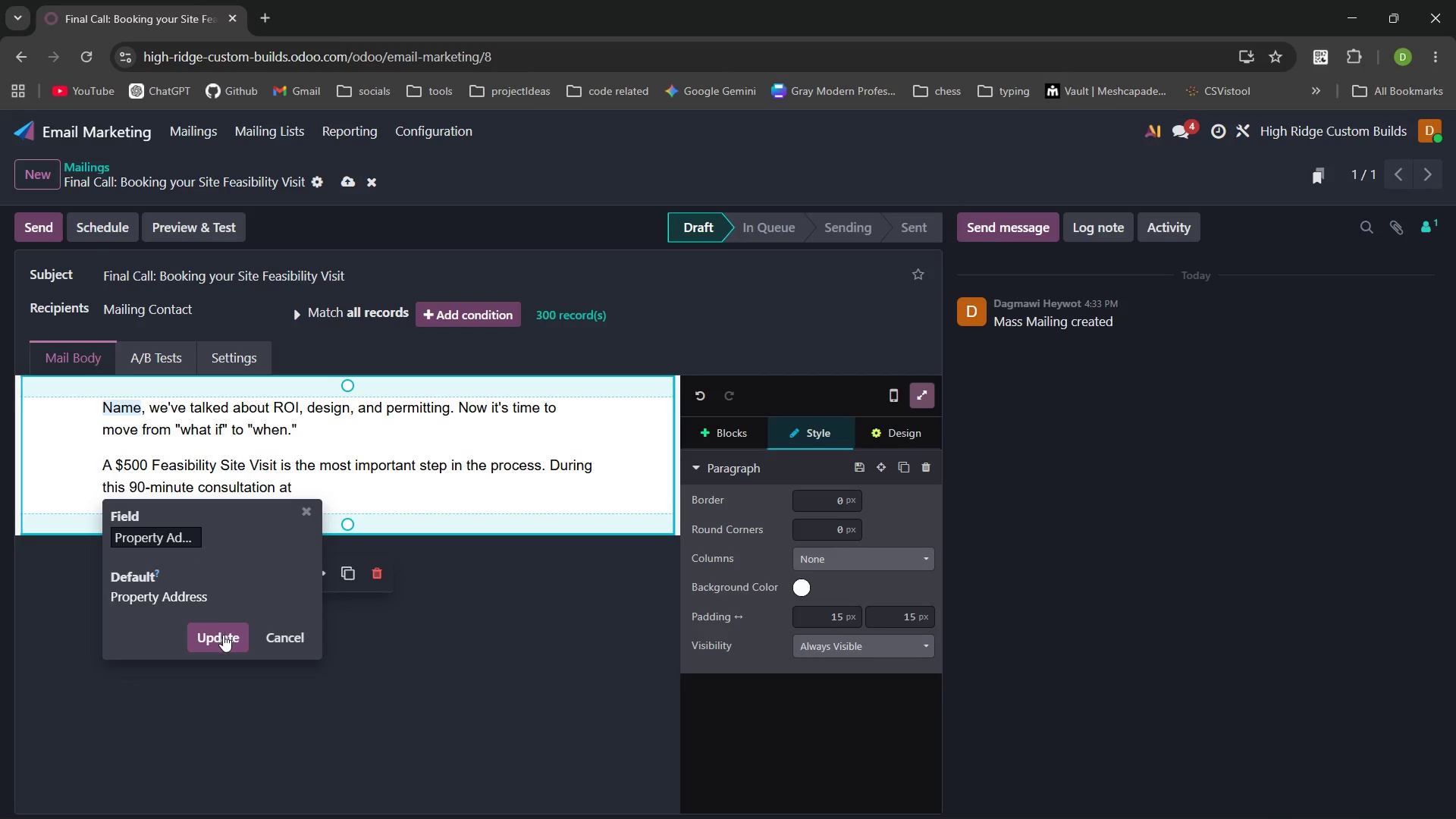 
left_click([223, 635])
 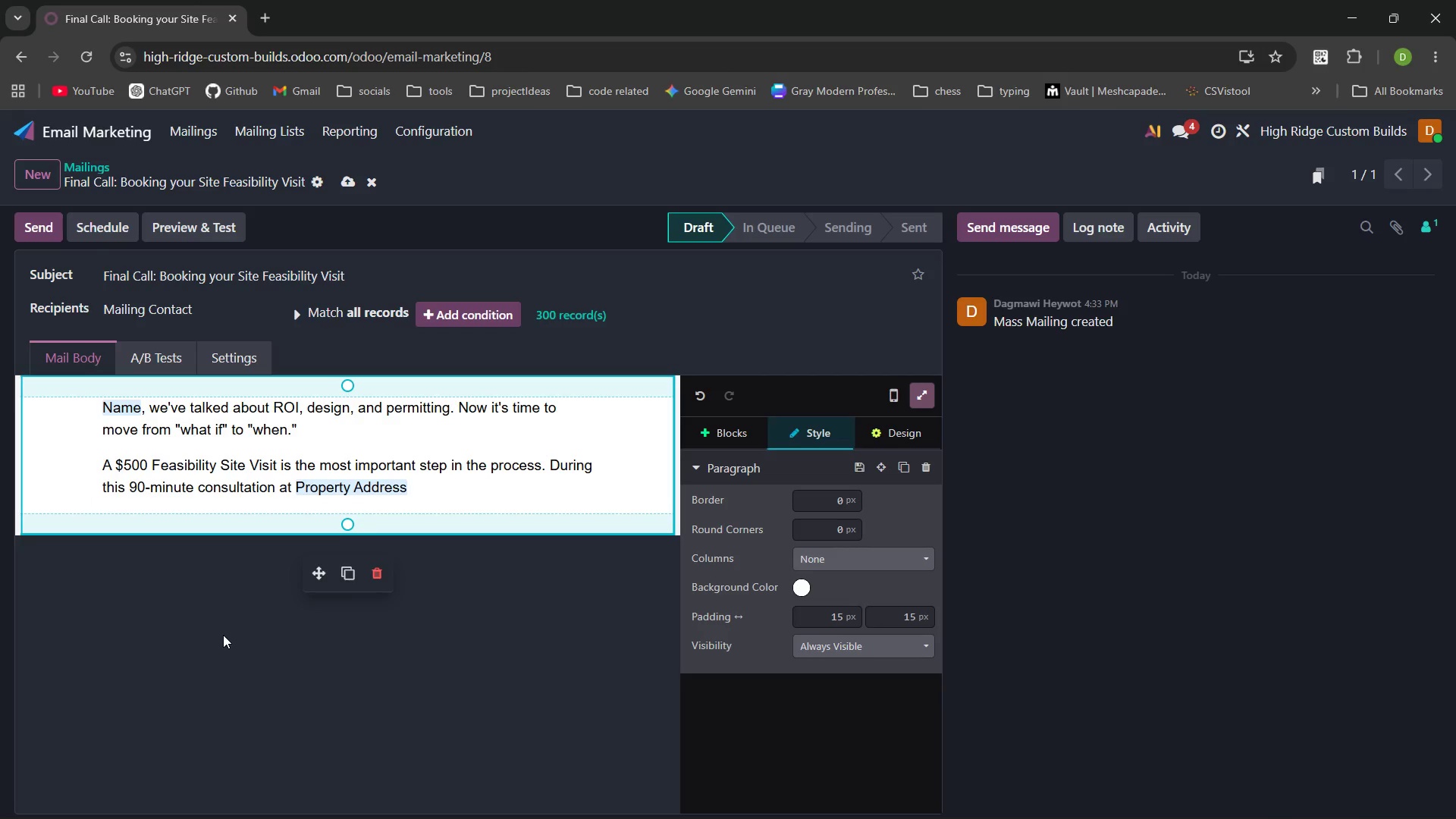 
type(, our lead engineer will:)
 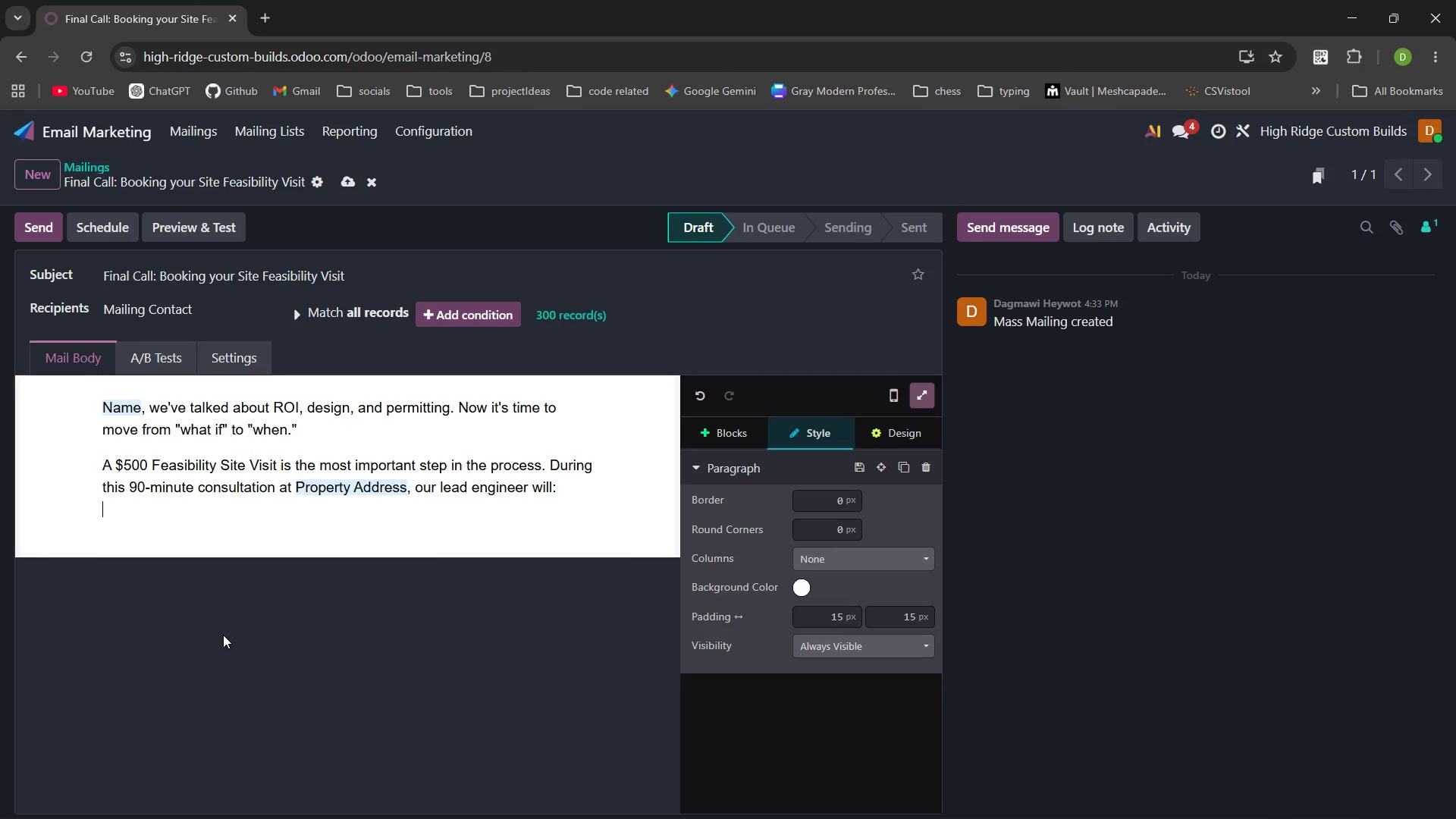 
key(Shift+Enter)
 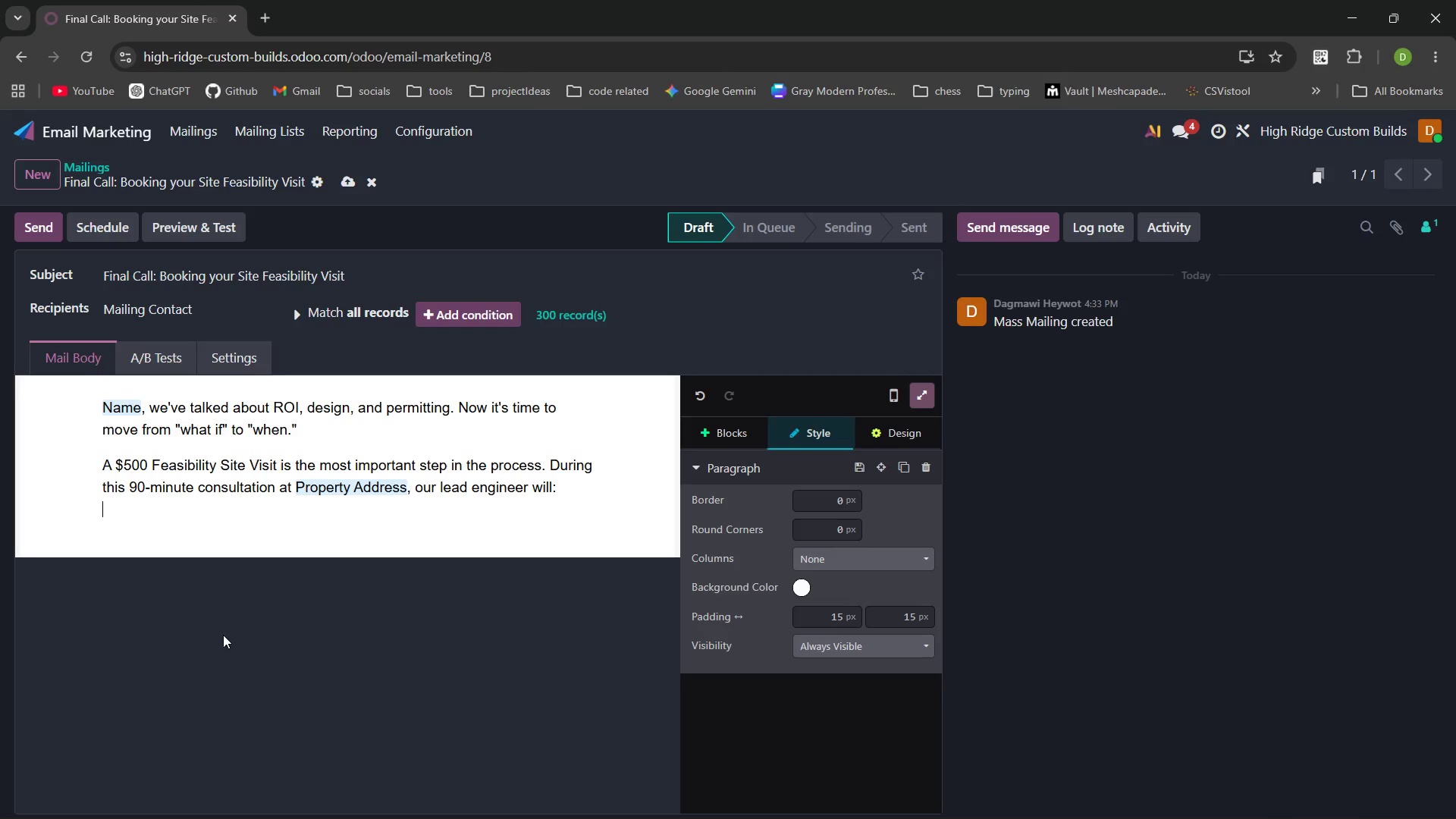 
type(* Identify exact utlit coection point )
 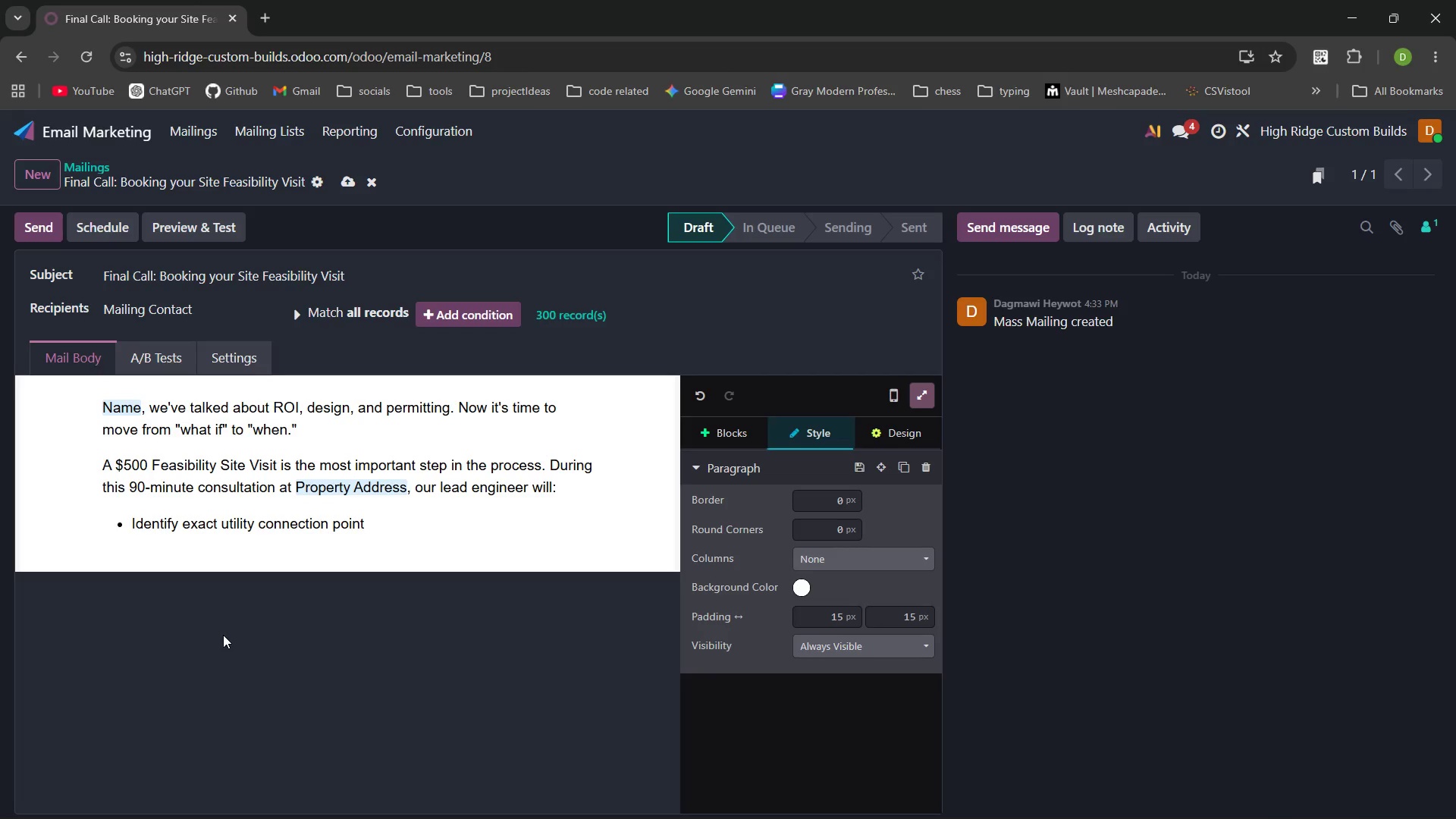 
type(points )
 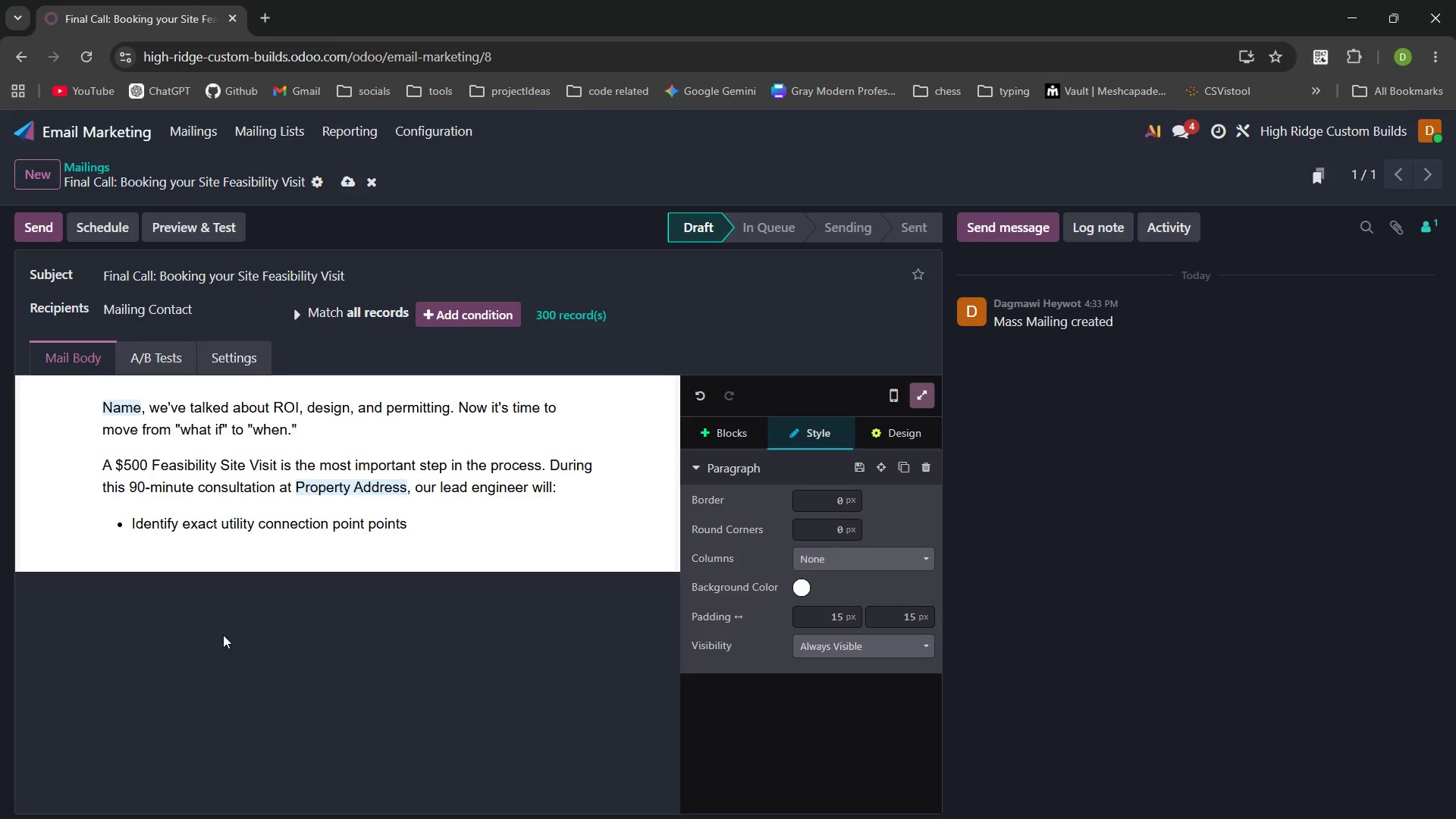 
key(Control+Backspace)
 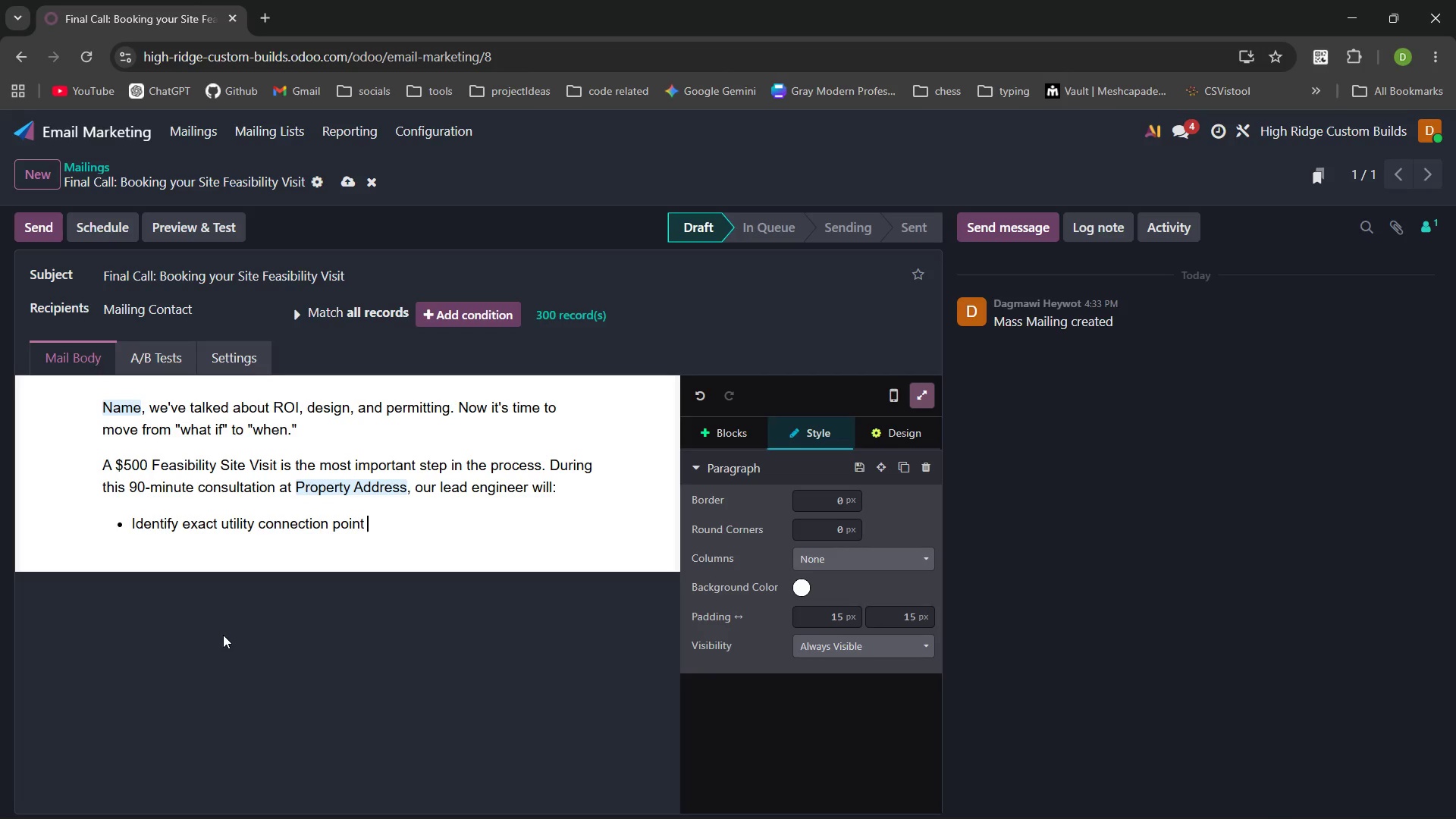 
key(Backspace)
type(a)
key(Backspace)
type(s (sewer, water, electric) )
 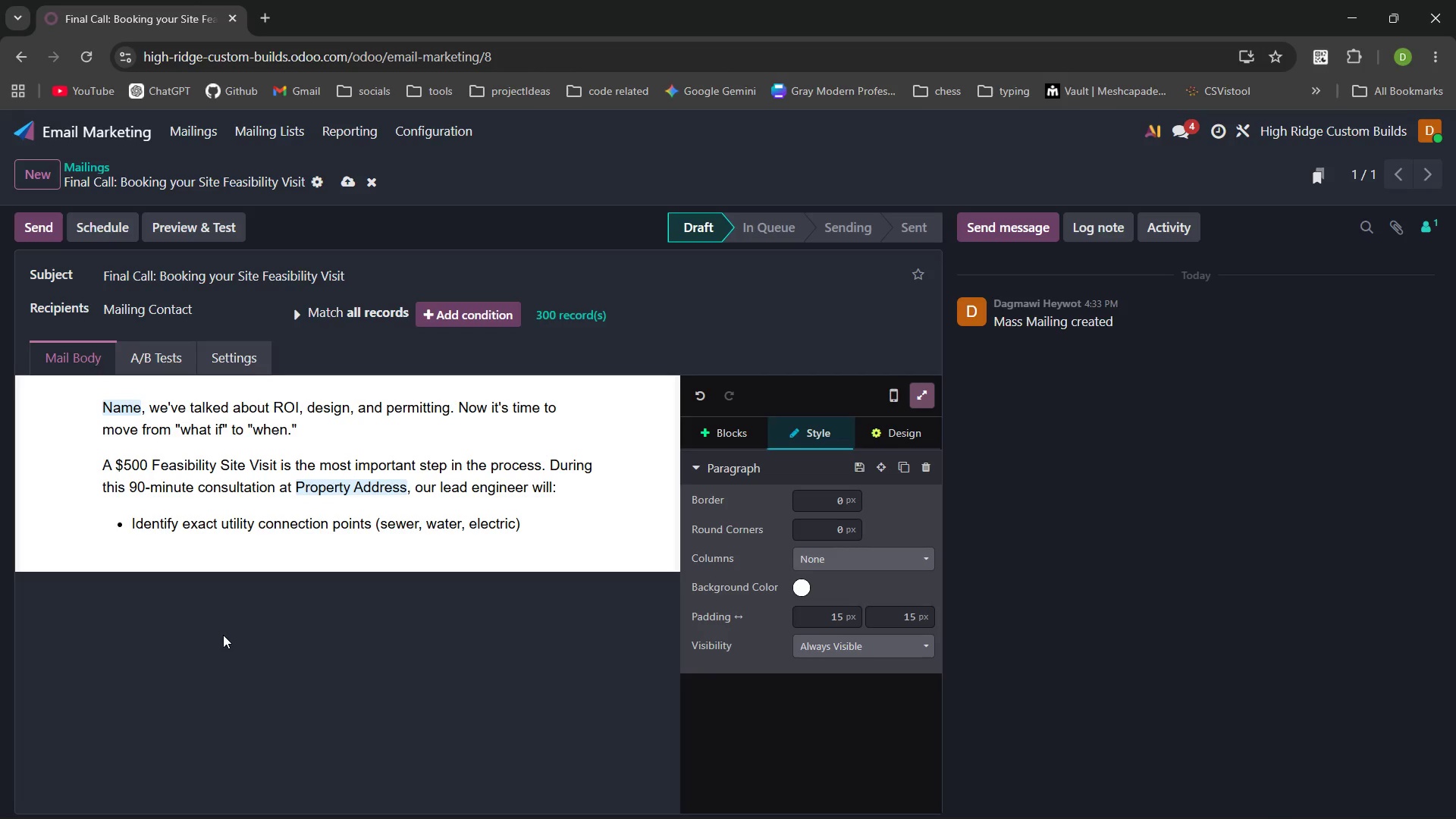 
wait(28.64)
 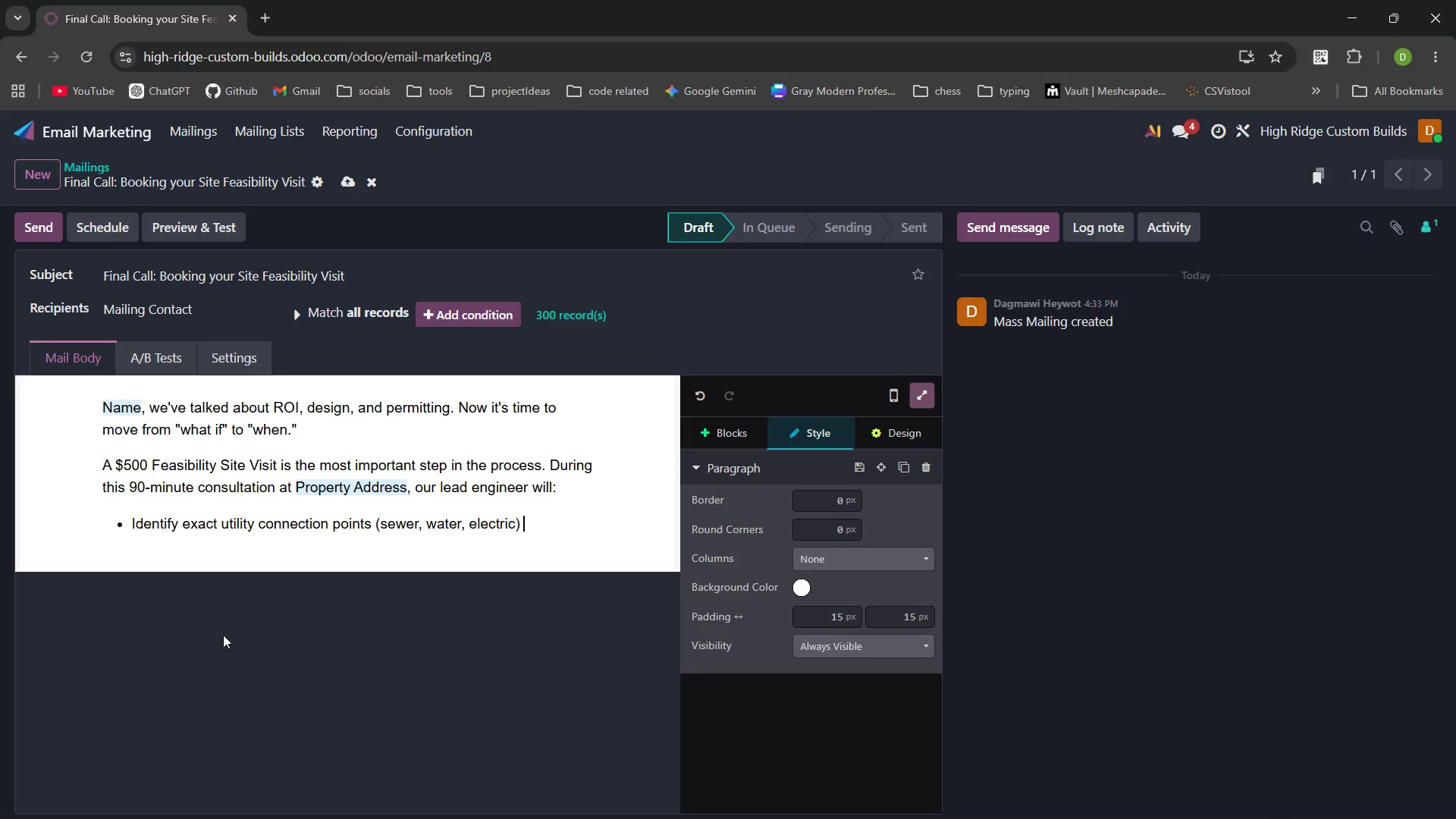 
key(Backspace)
 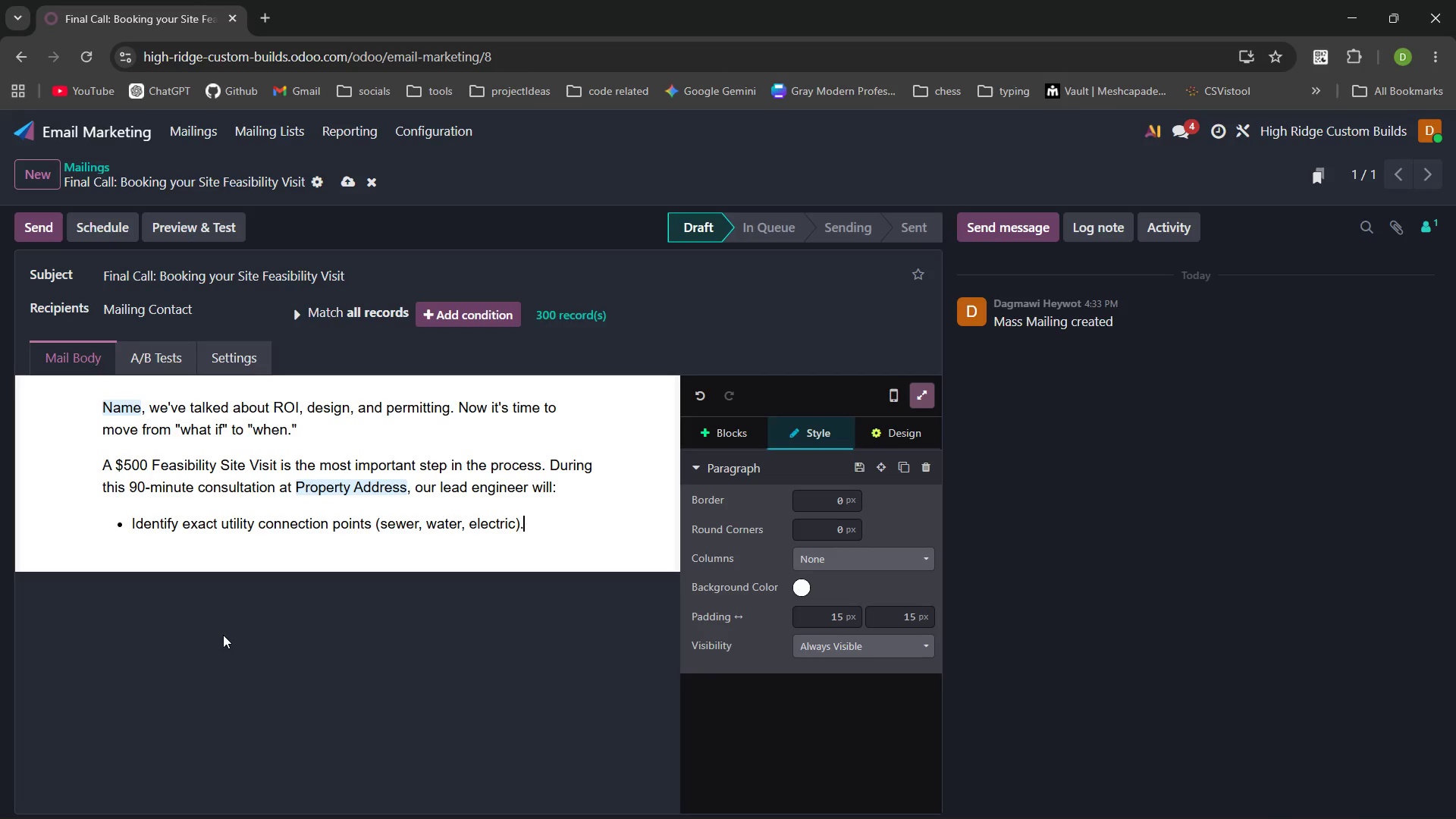 
key(Period)
 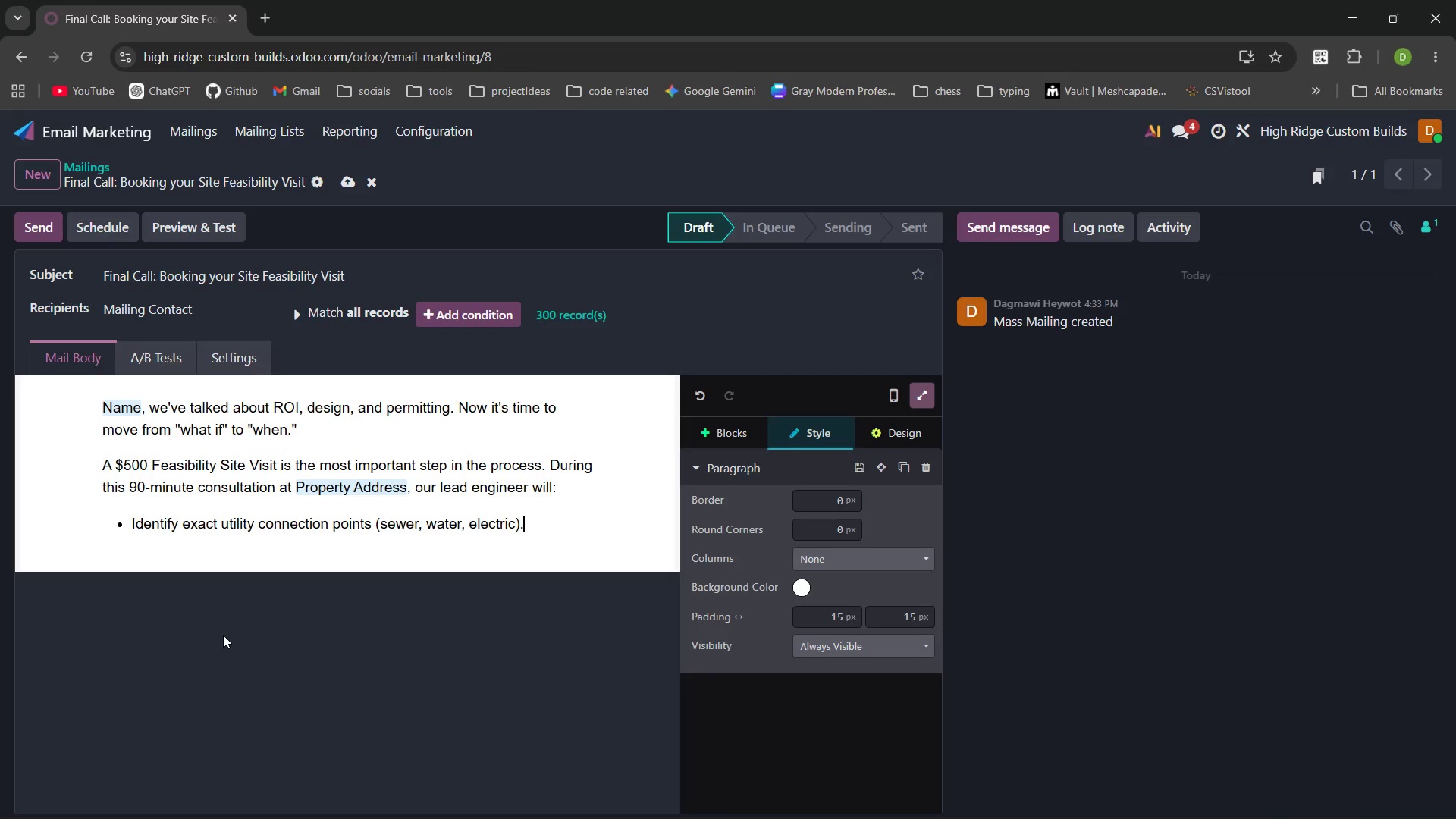 
key(Enter)
 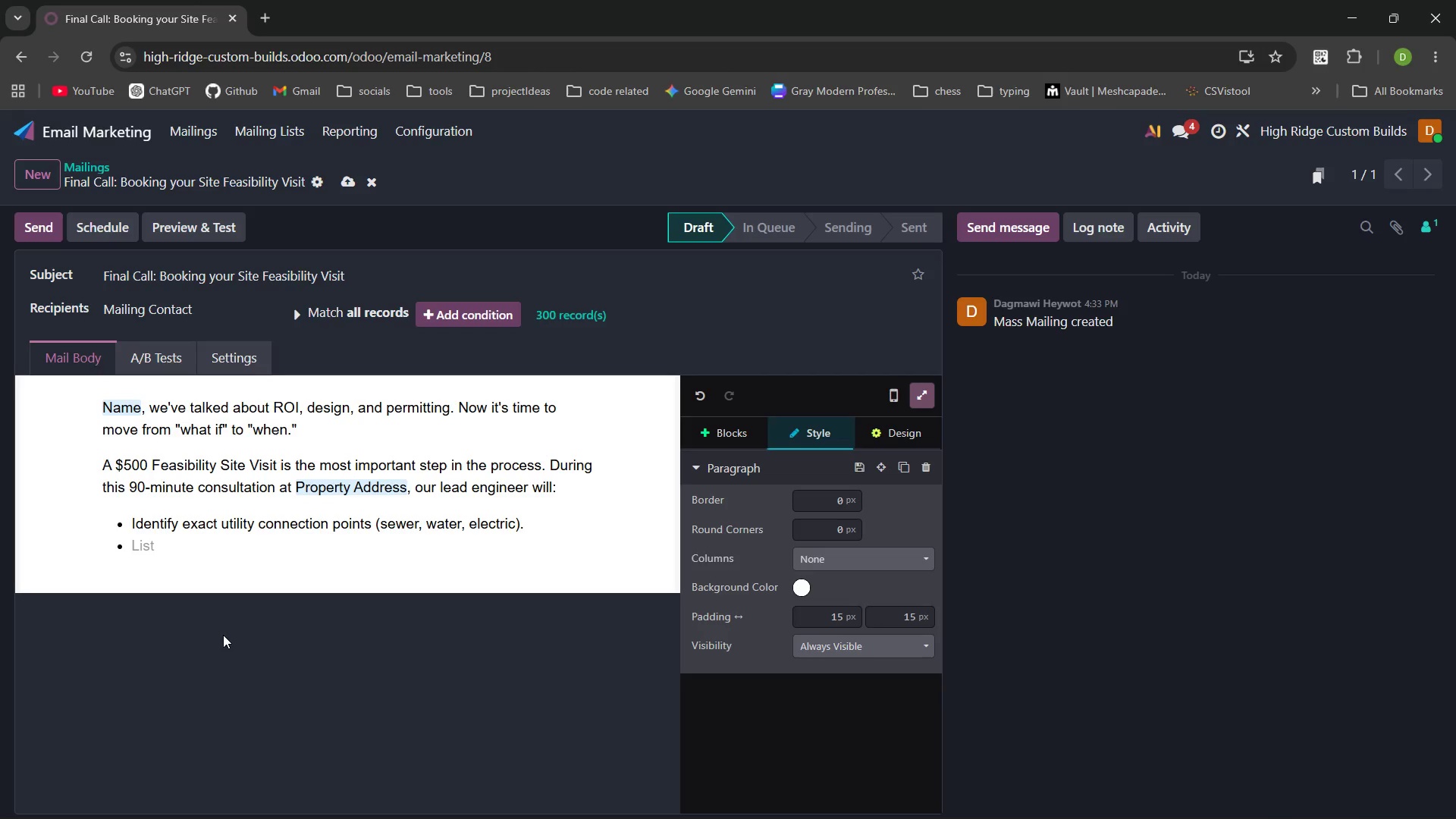 
type(Measurer )
key(Backspace)
key(Backspace)
type( ste)
key(Backspace)
key(Backspace)
type(etbacks to rich)
 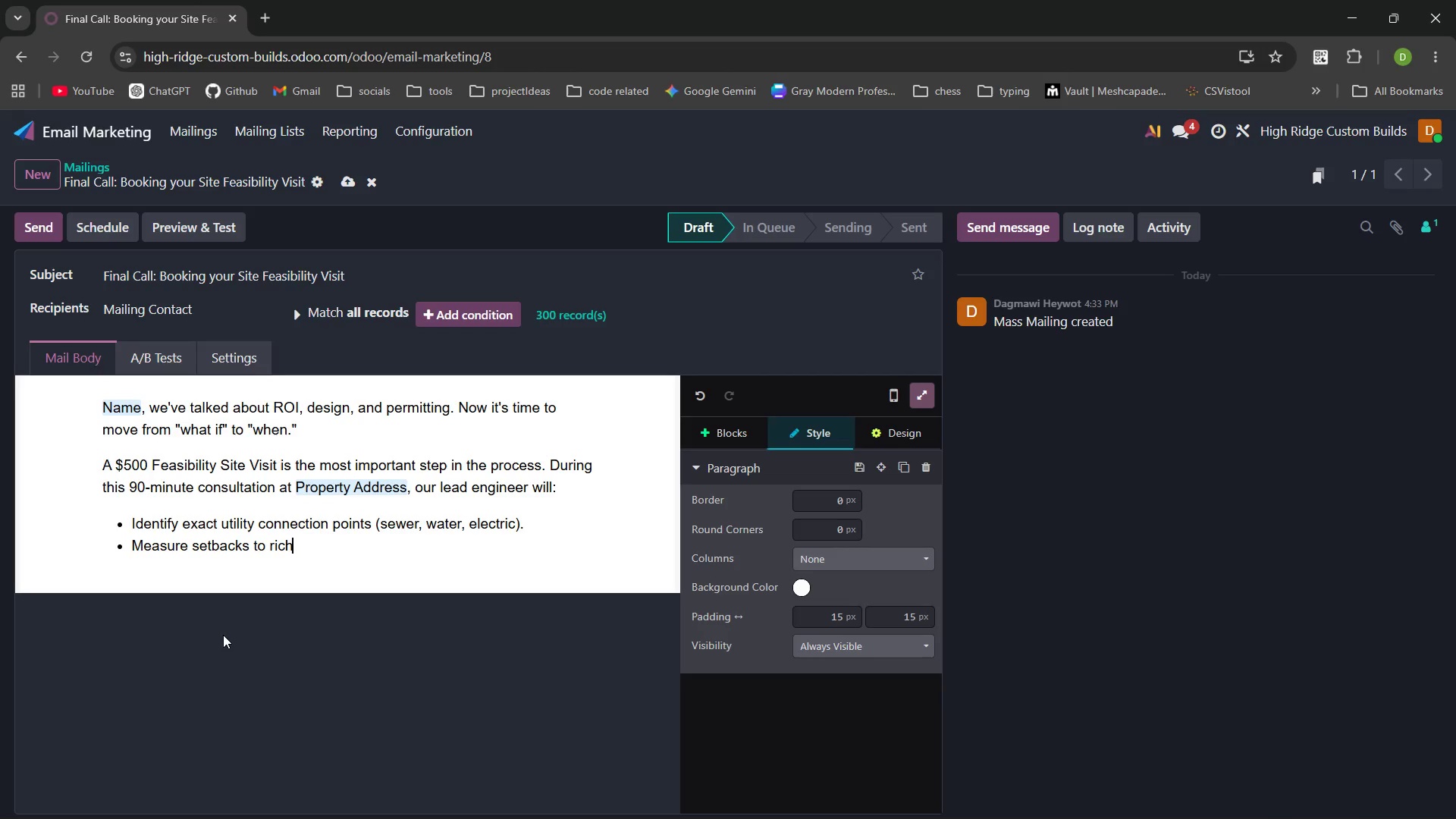 
key(Control+Backspace)
 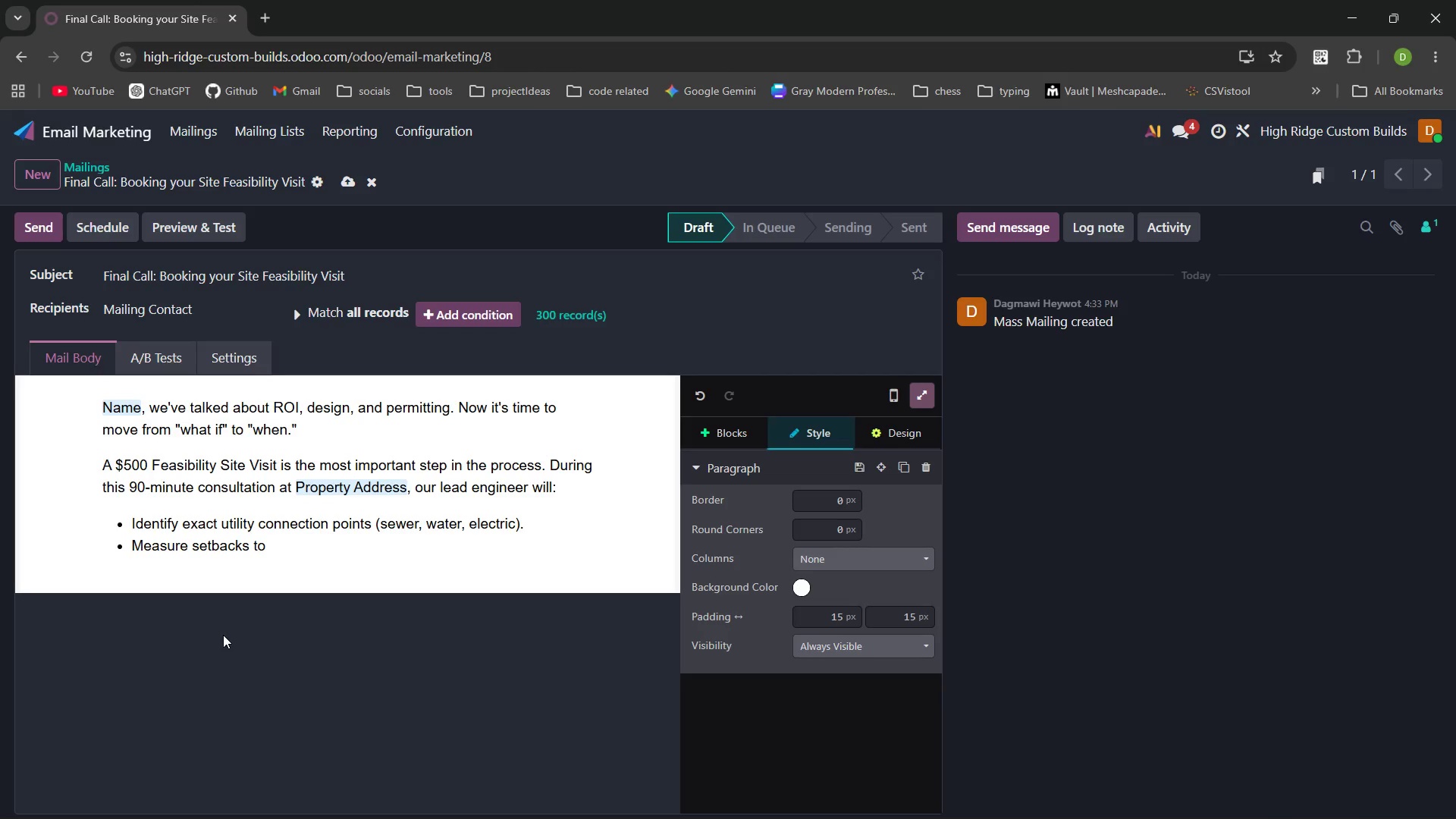 
type(inch to ensure legal compliance.)
 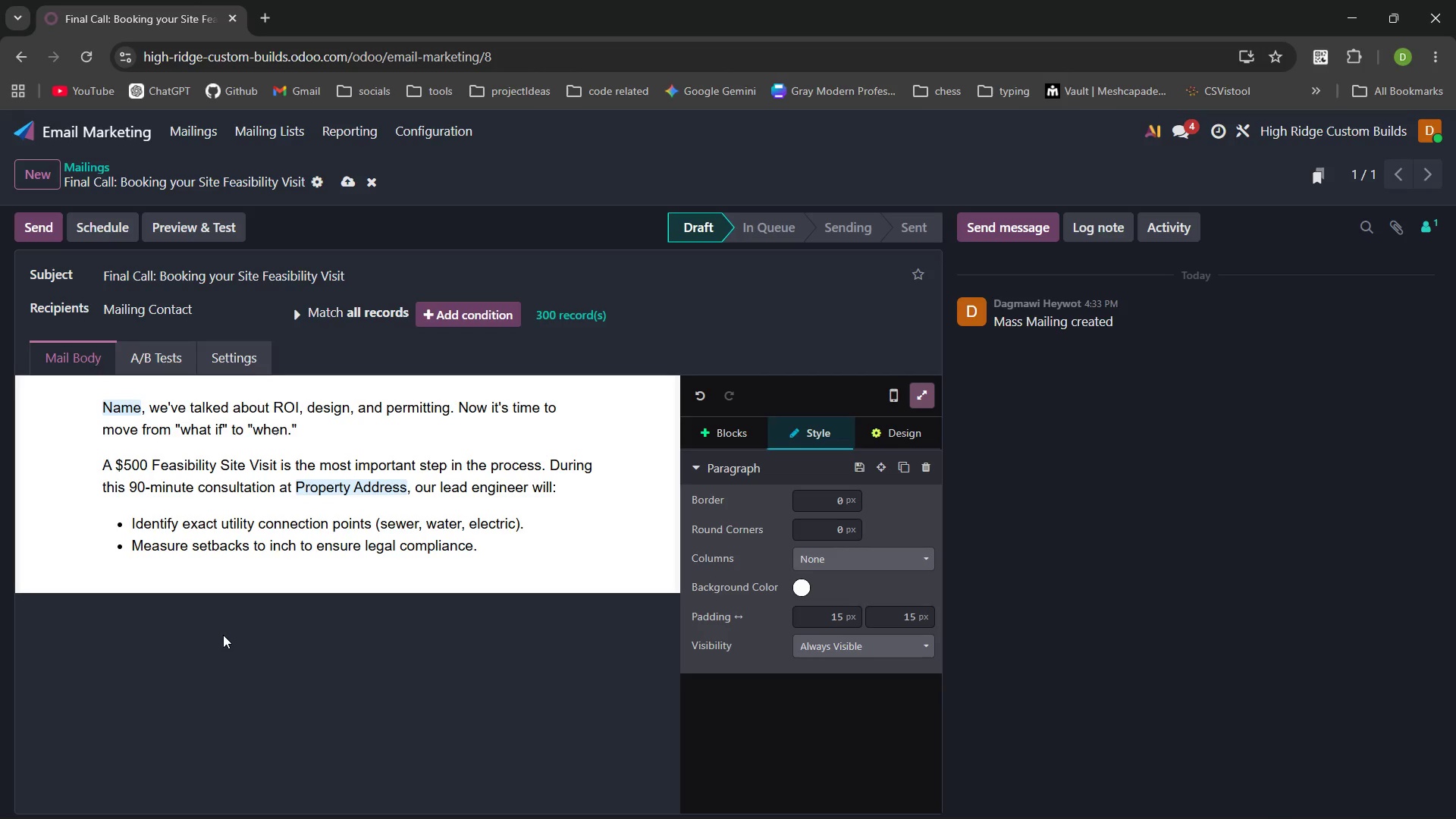 
key(Enter)
 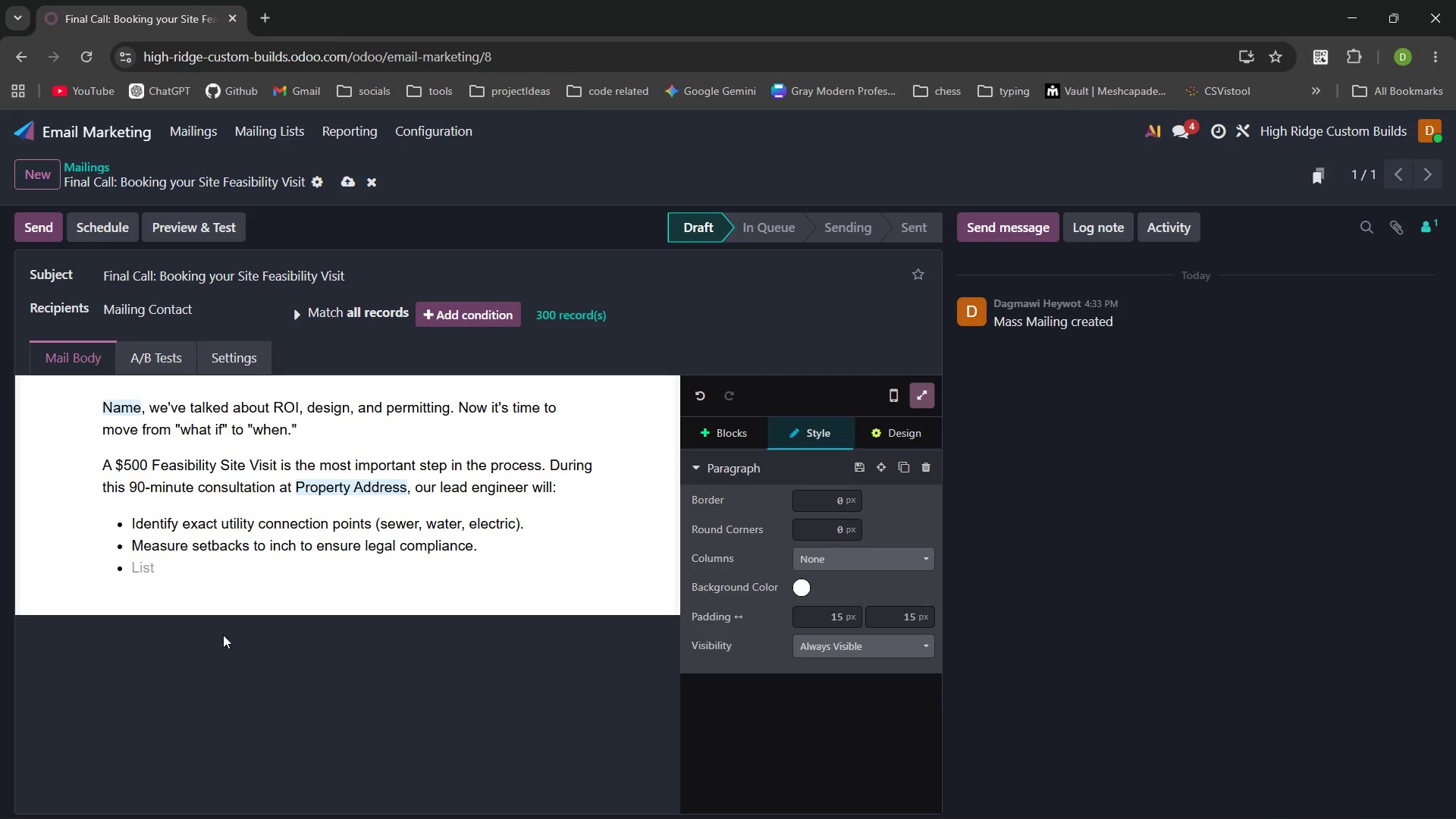 
type(Provide a refined, "no-surorises )
 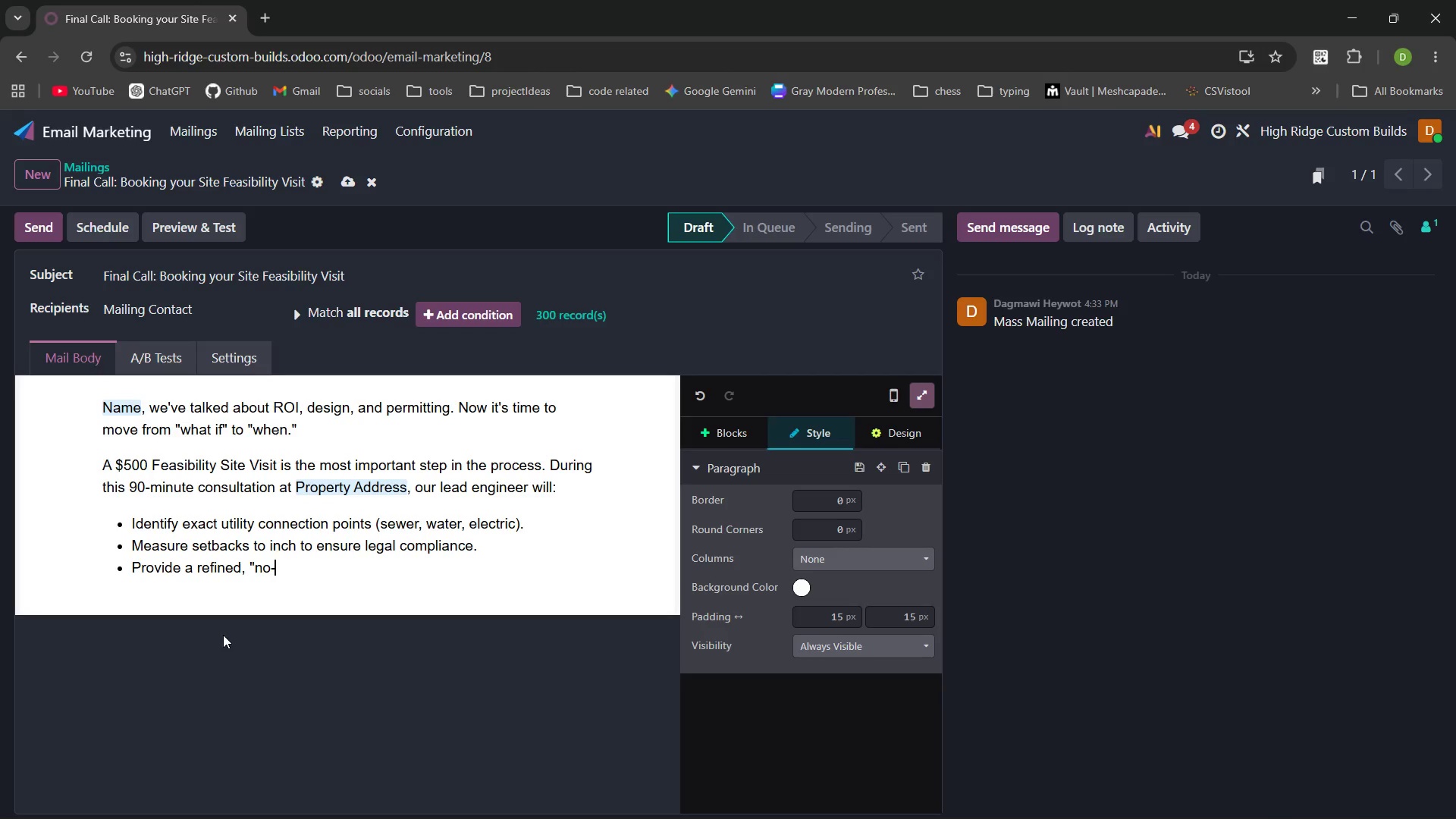 
 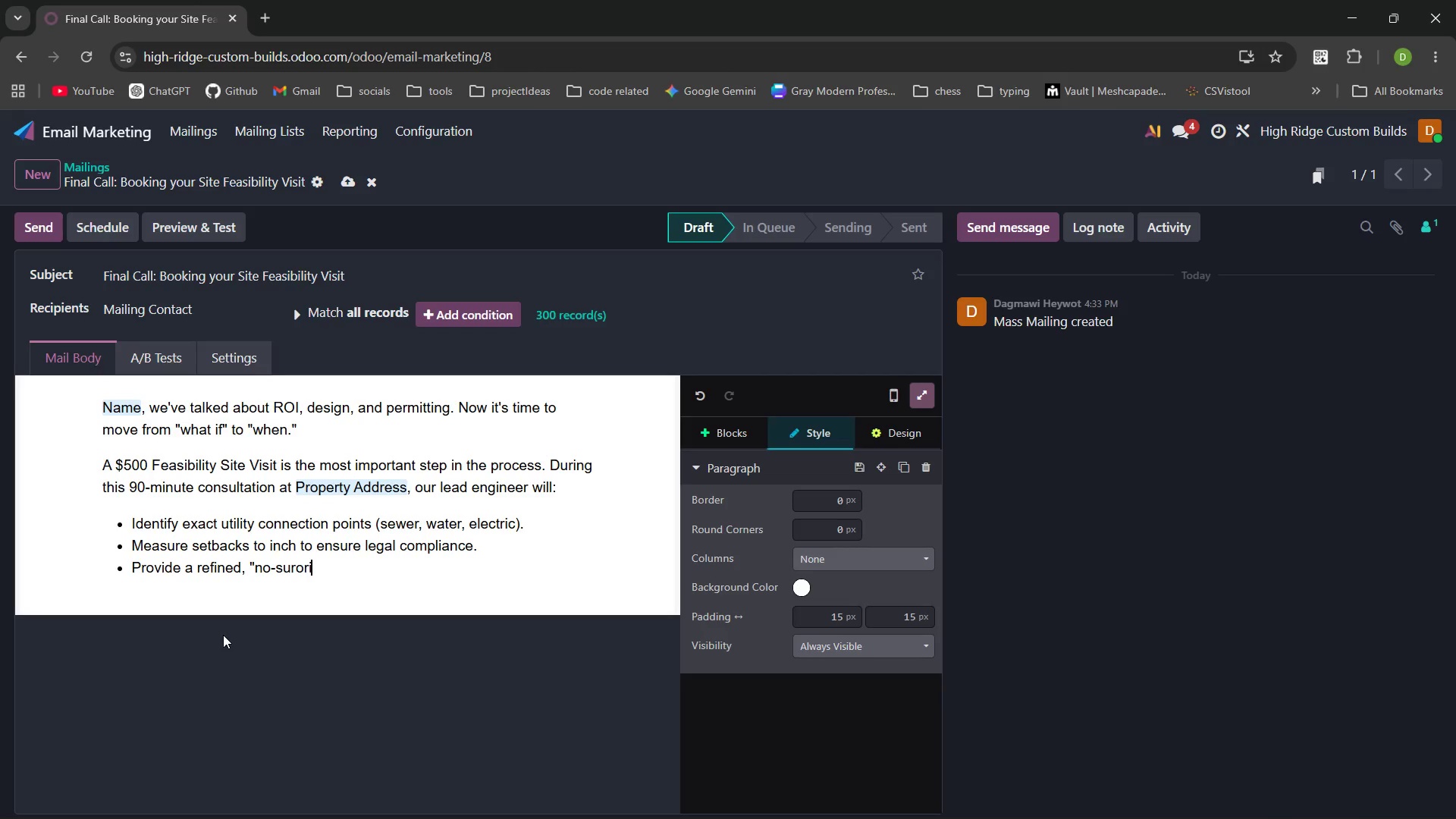 
key(Control+ControlLeft)
 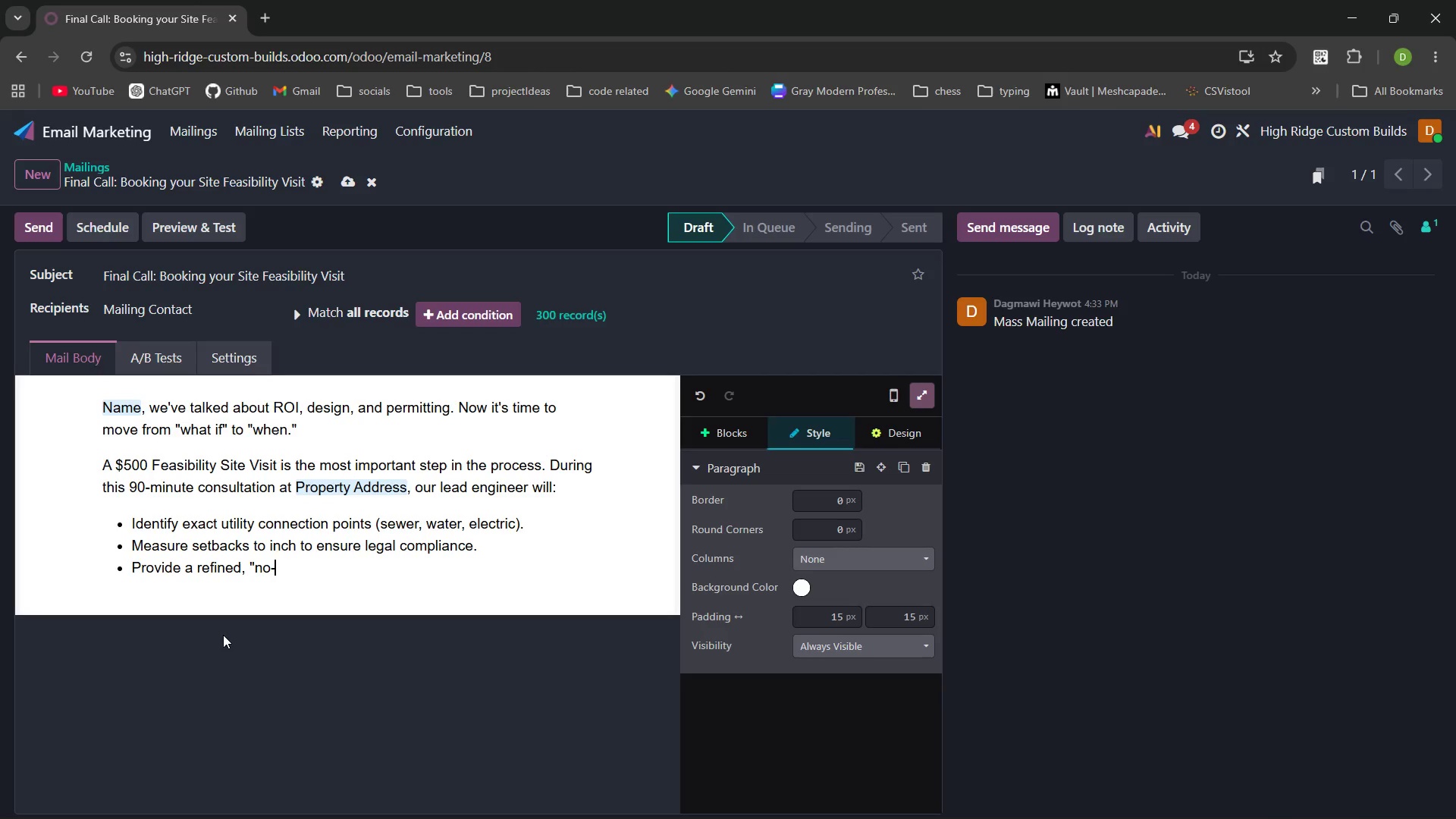 
hold_key(key=Backspace, duration=4.7)
 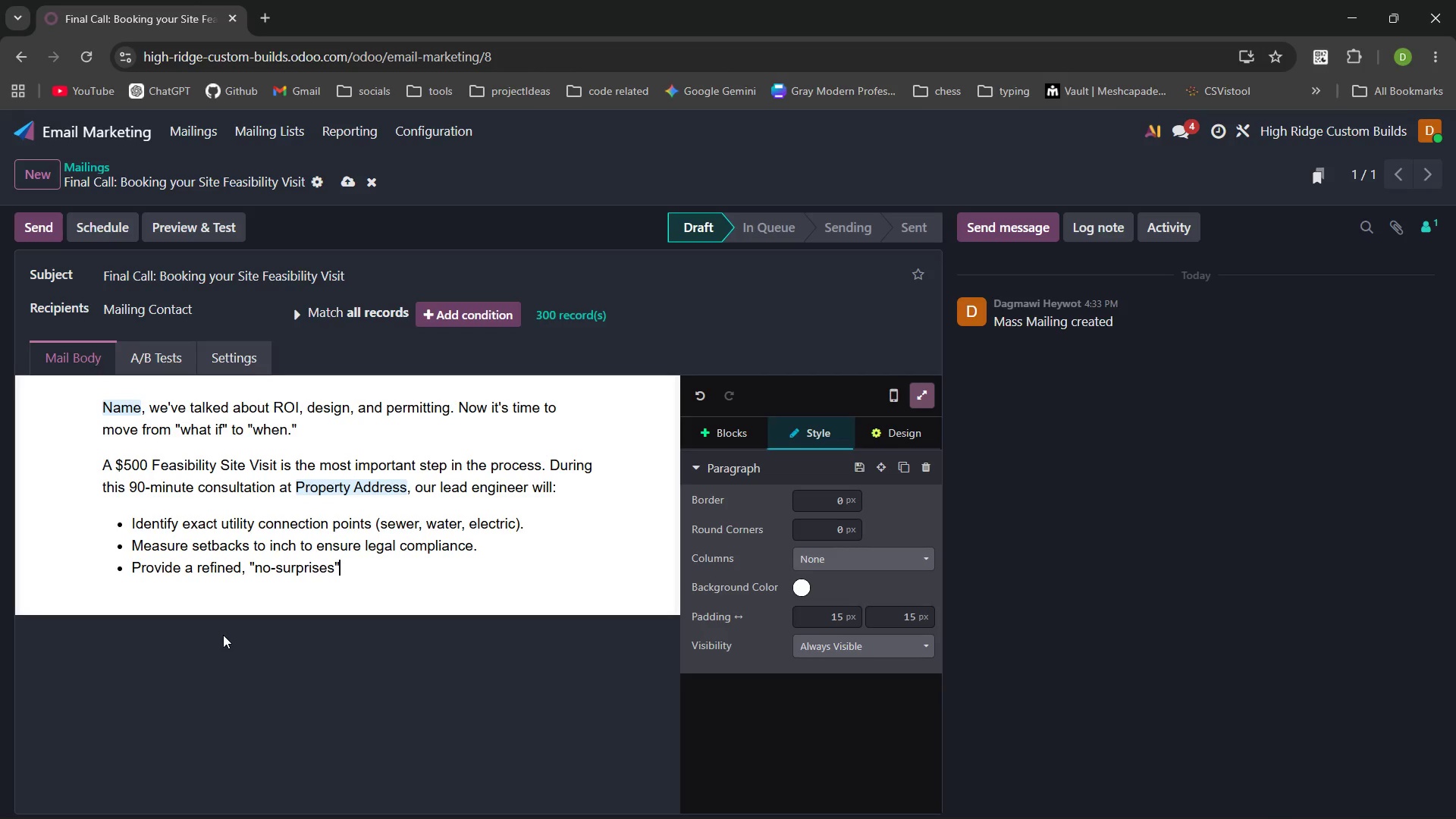 
type(surprises " budget )
 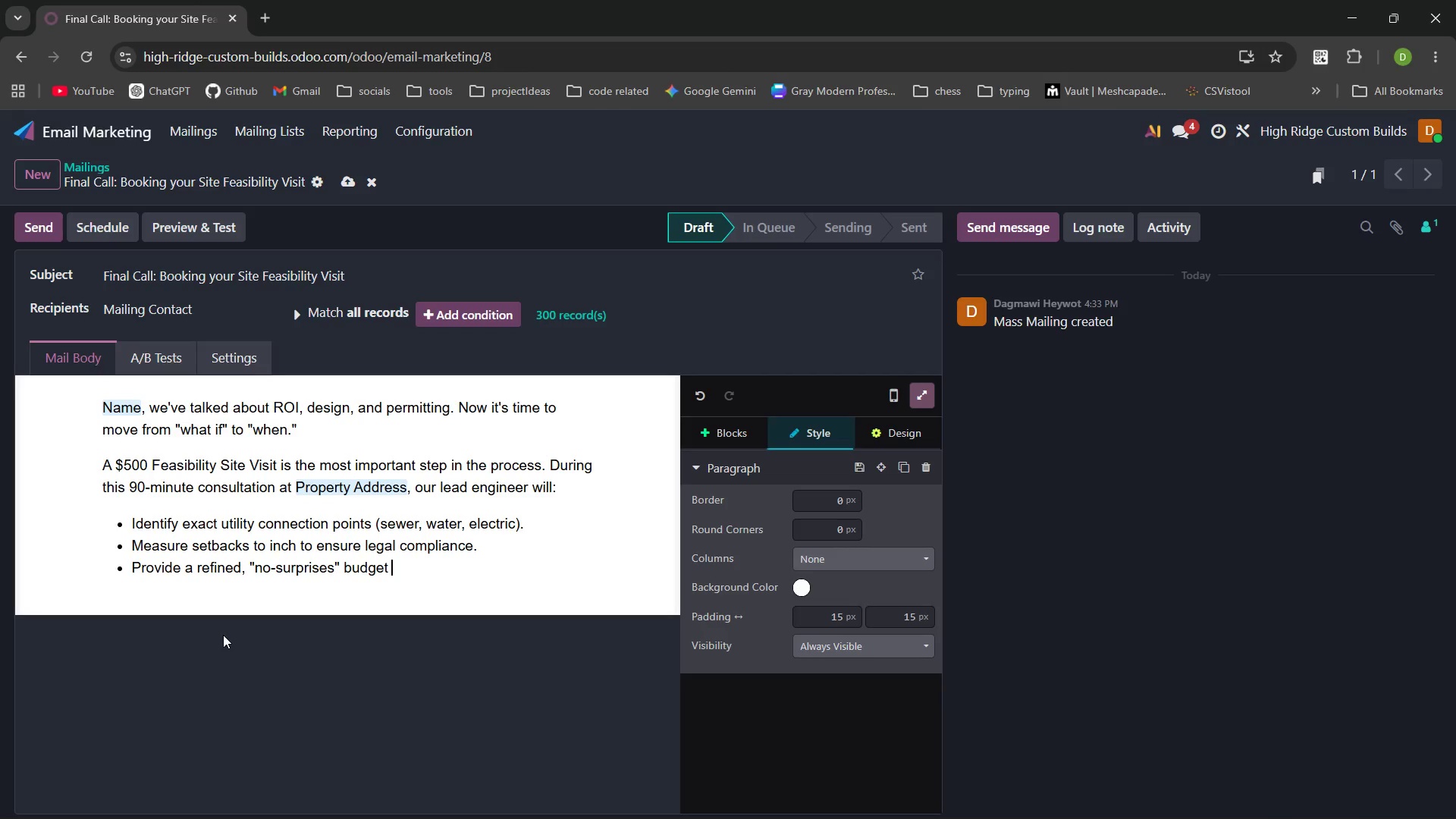 
wait(5.92)
 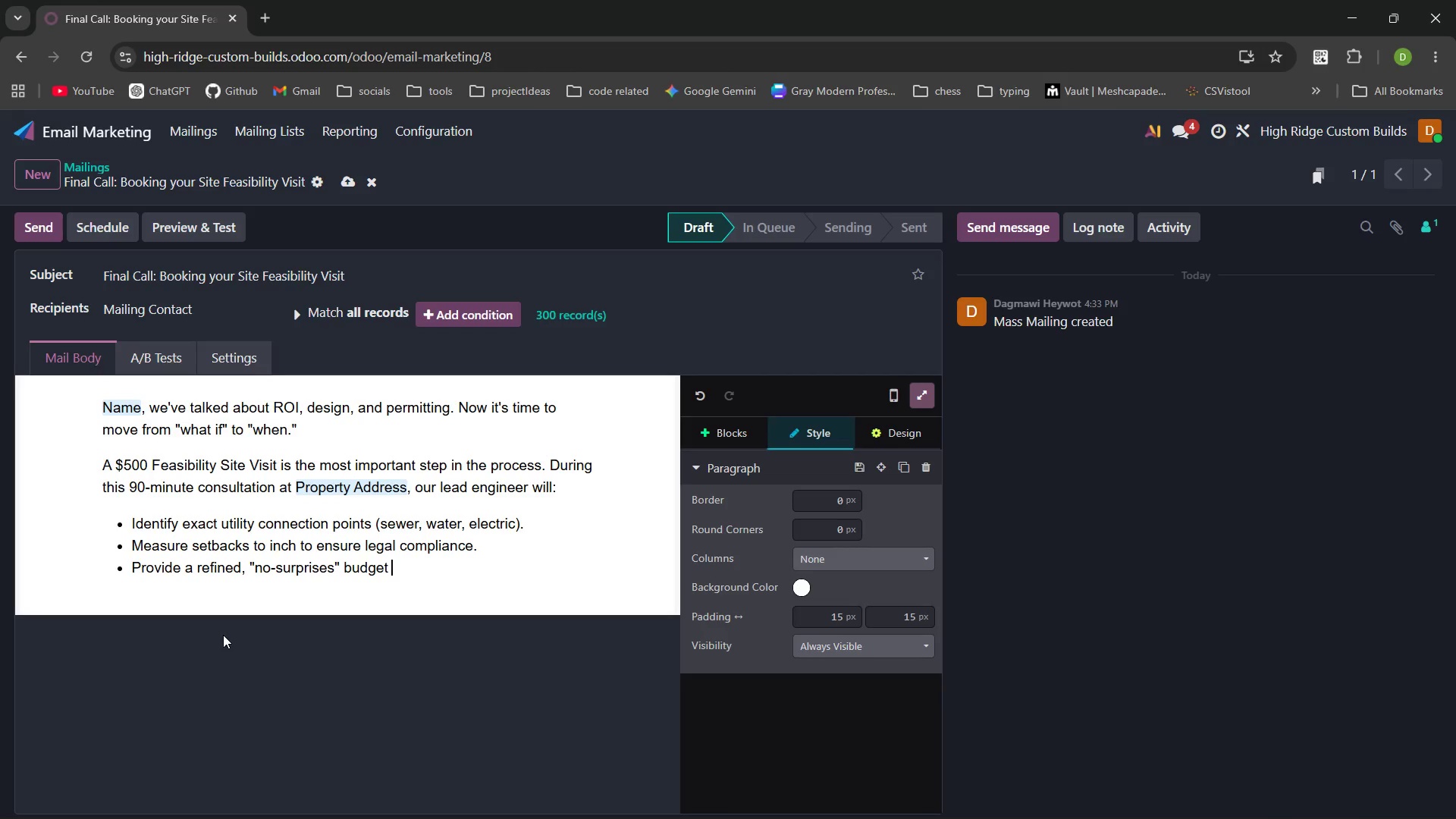 
type(estimate)
 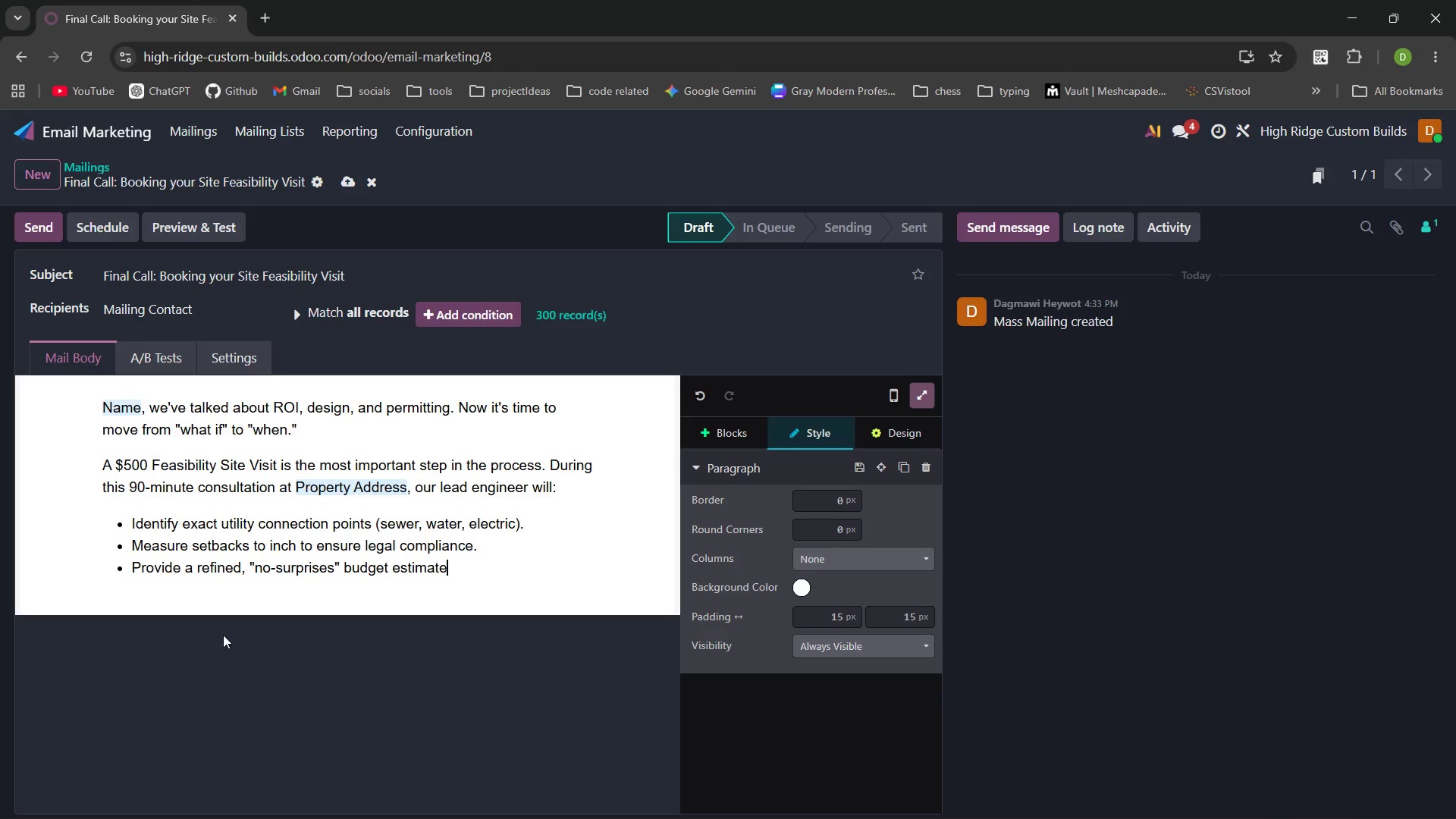 
key(Period)
 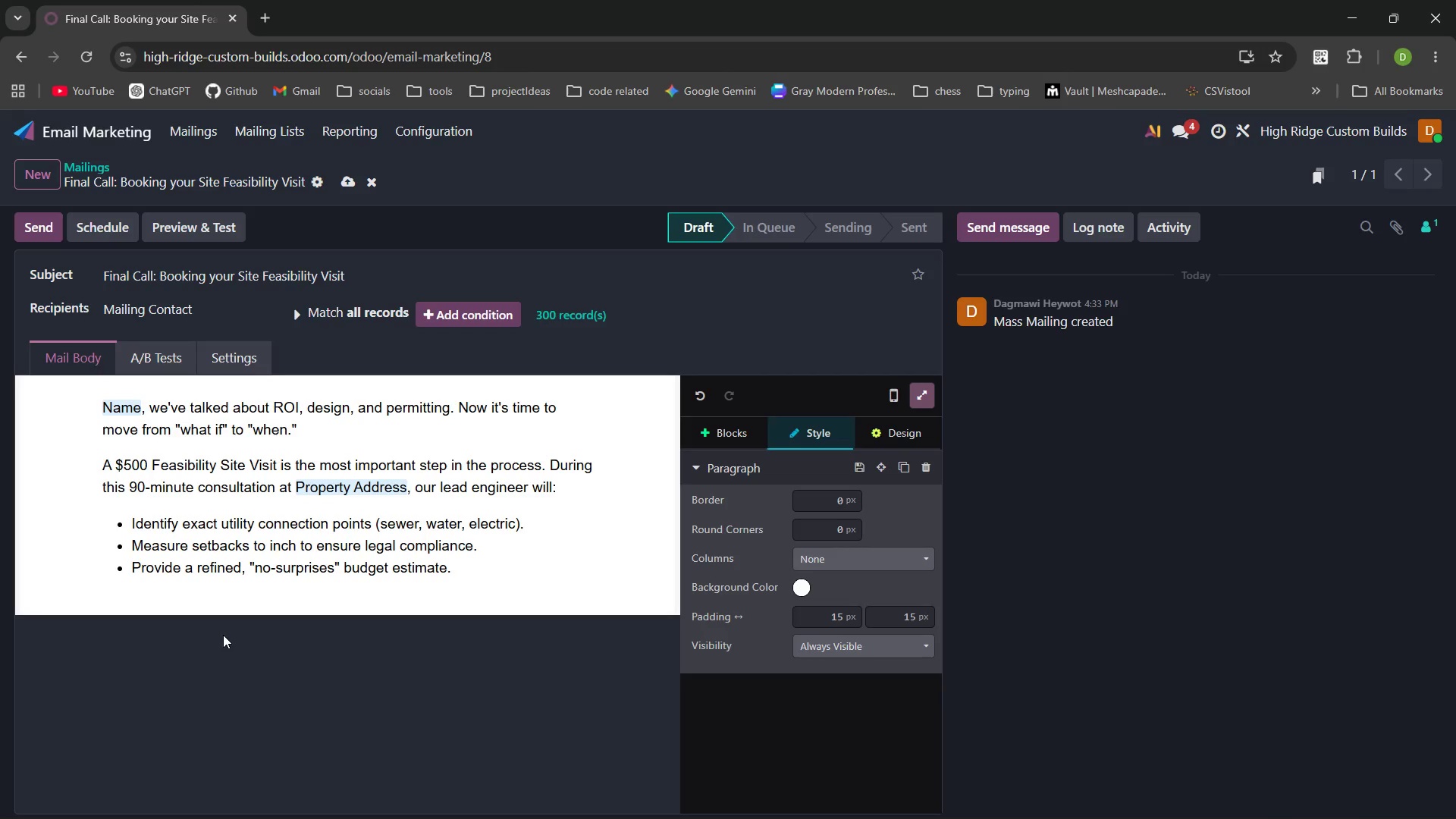 
key(Space)
 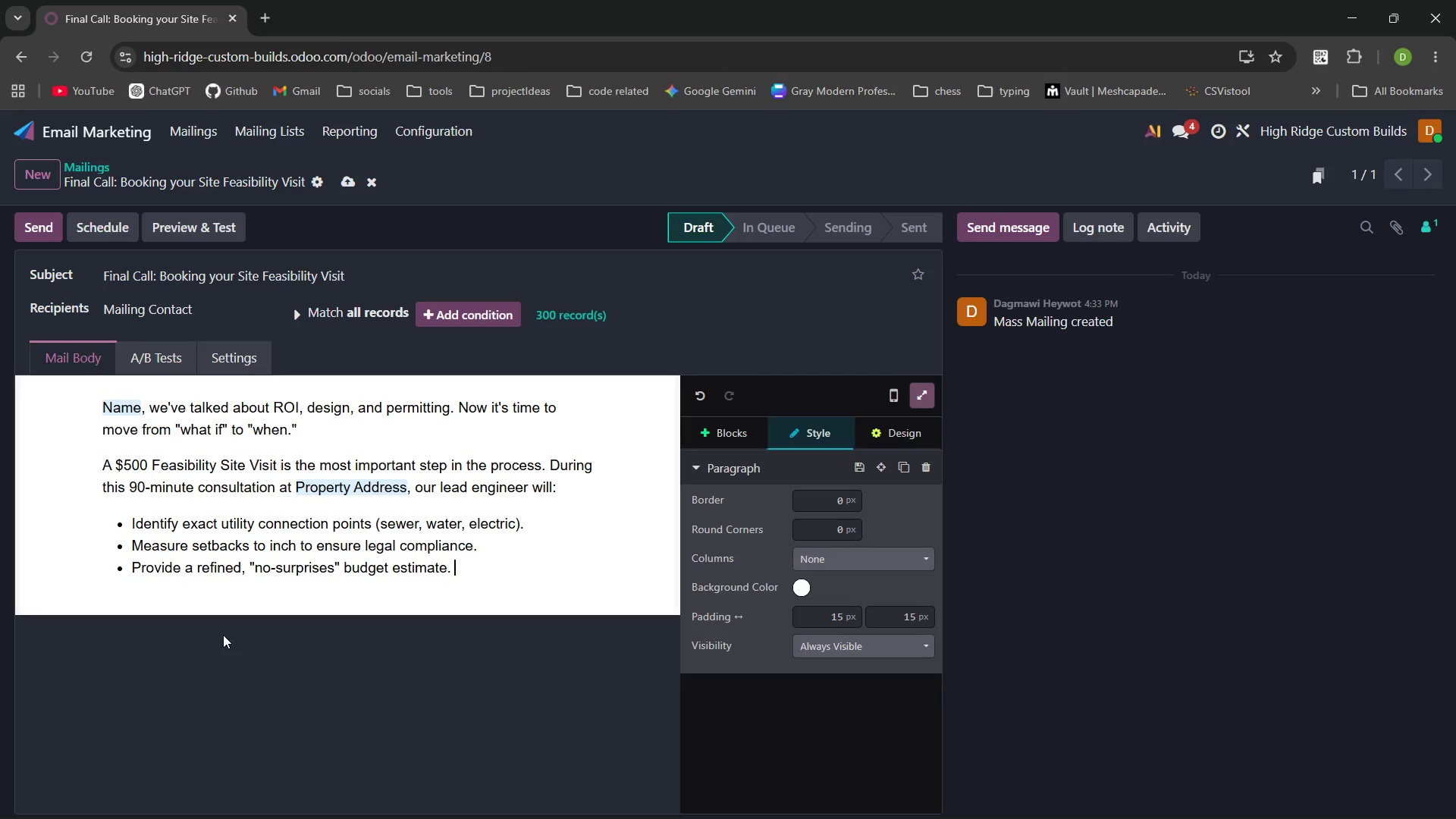 
key(Enter)
 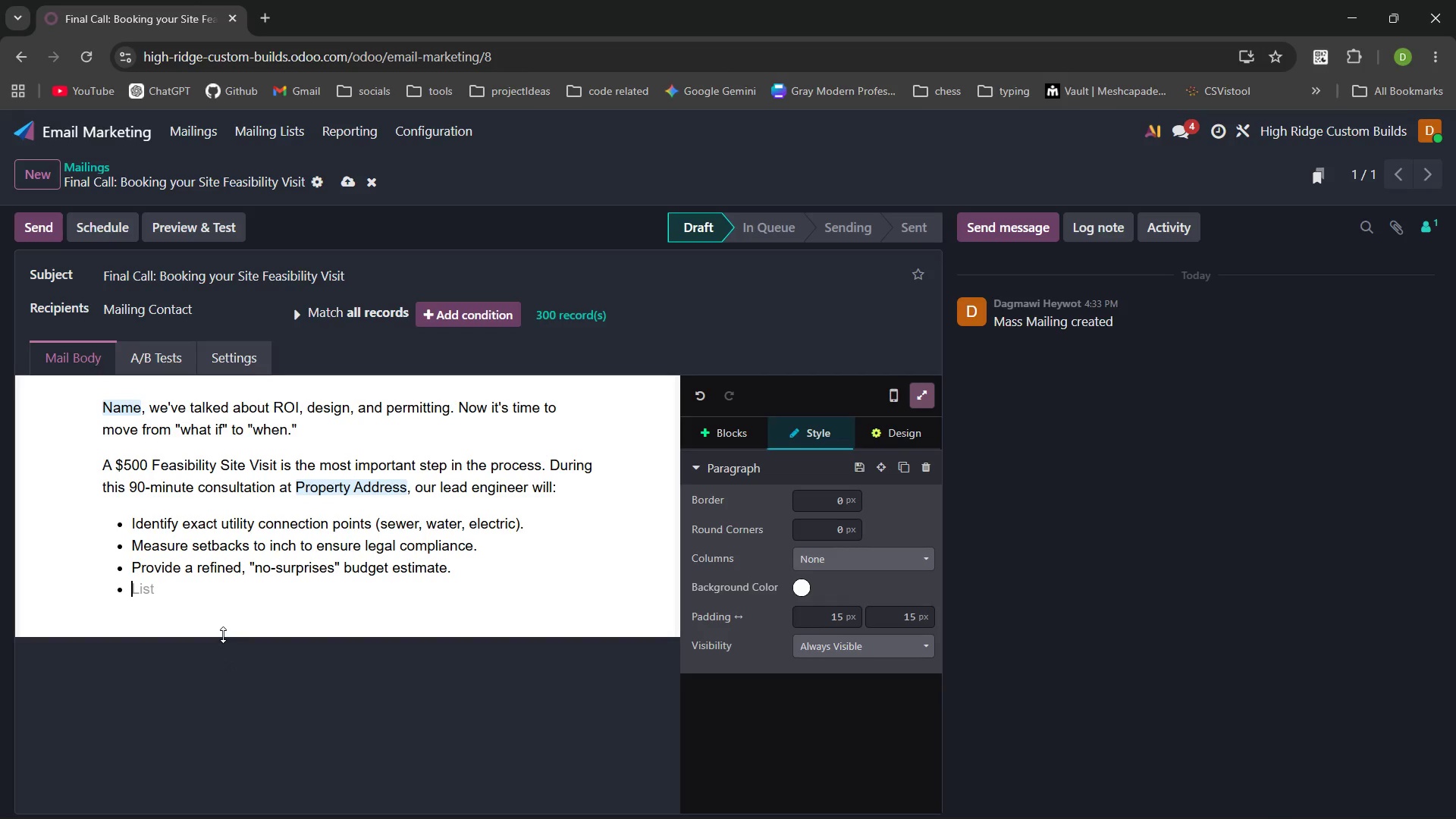 
key(Enter)
 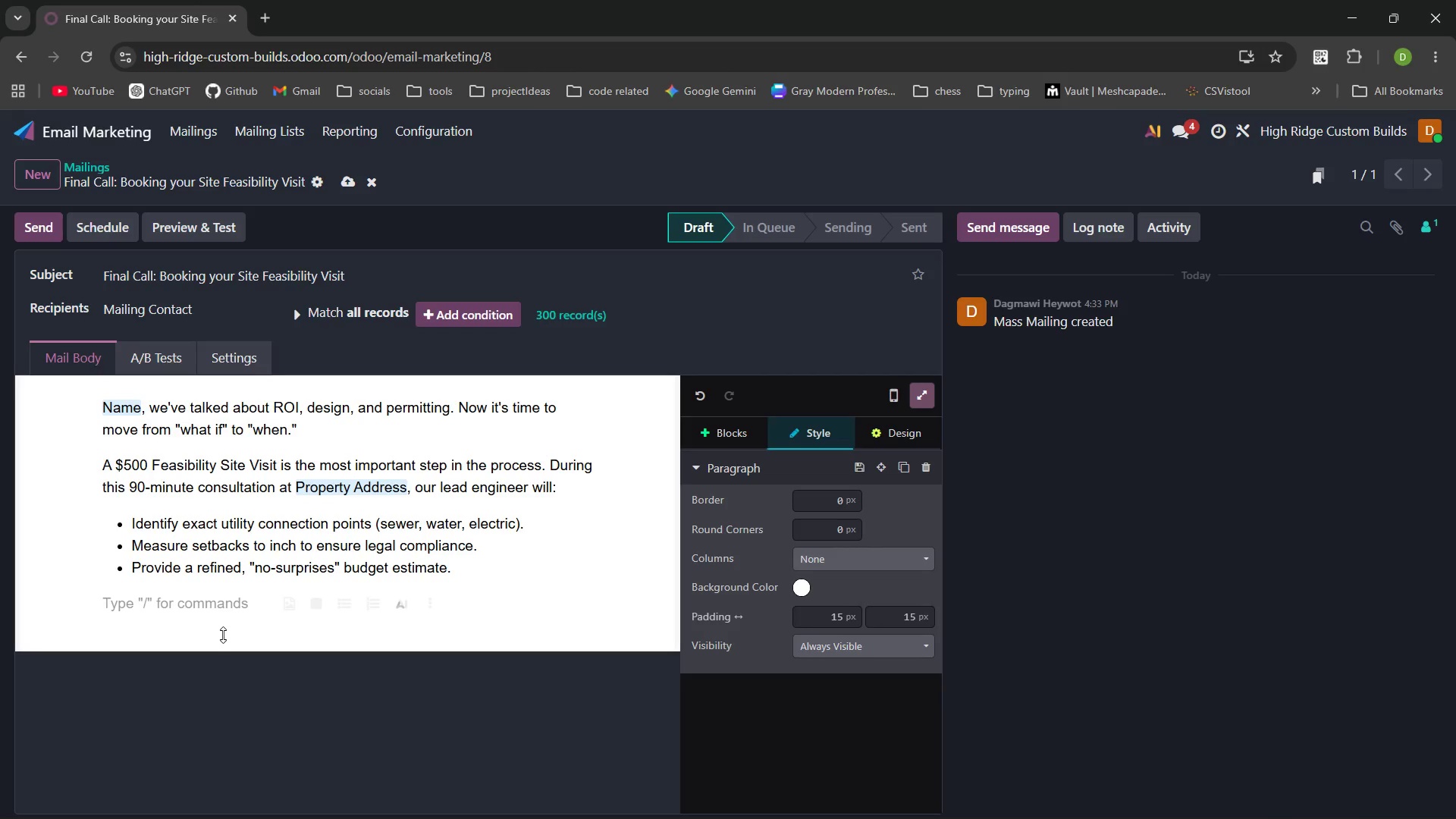 
type(Ready to start?)
 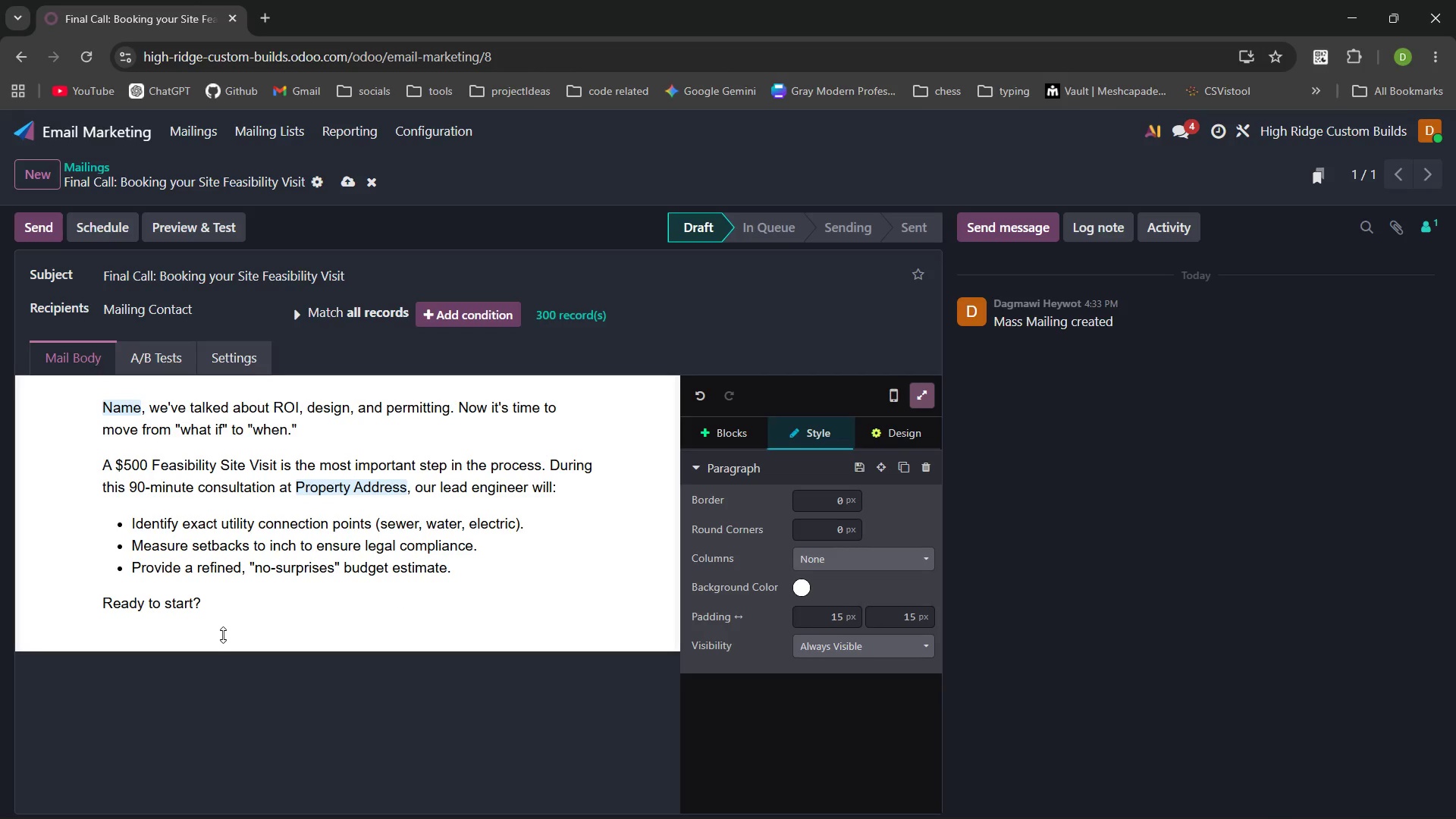 
key(Control+Shift+ArrowLeft)
 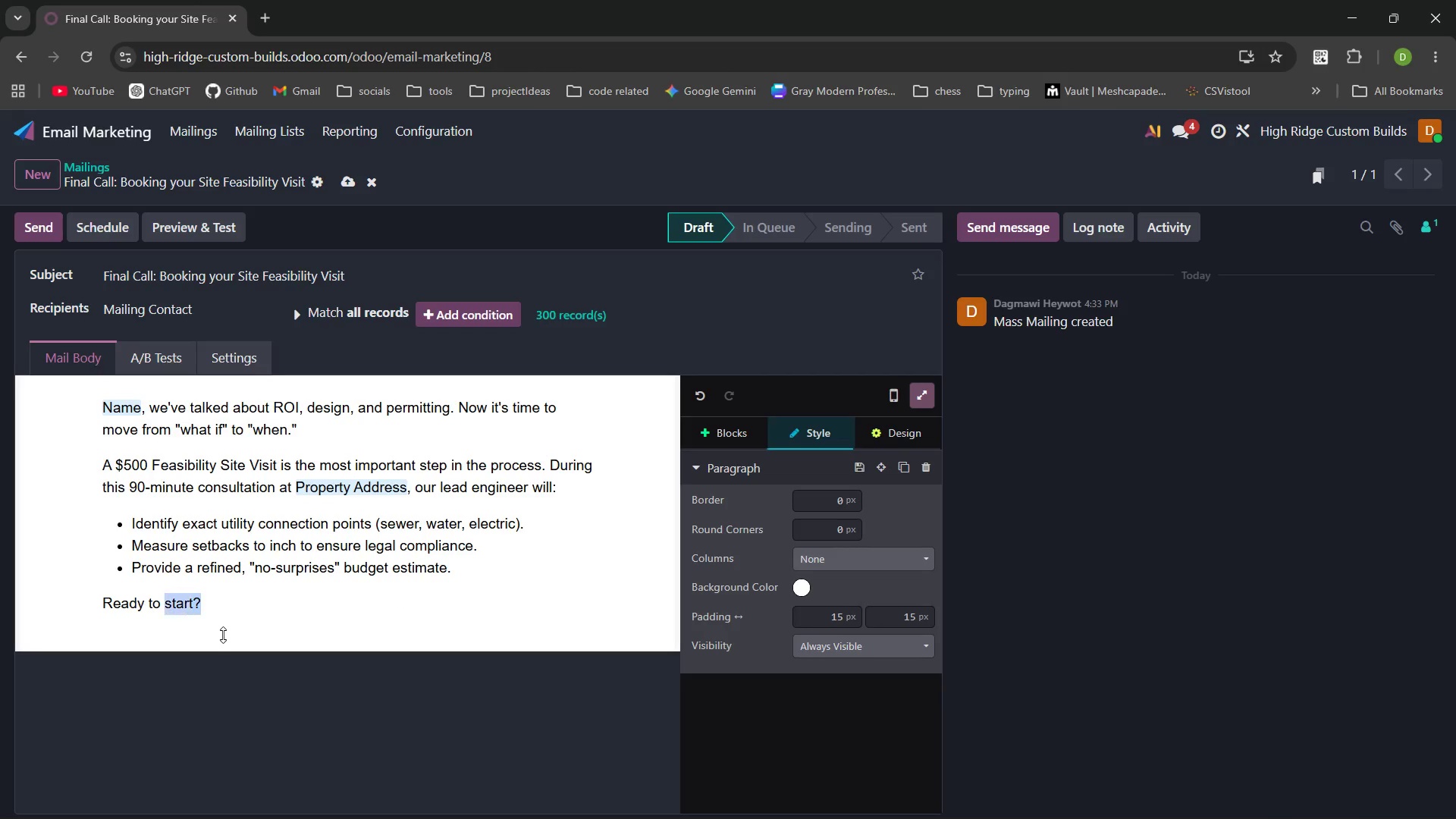 
key(Control+Shift+ArrowLeft)
 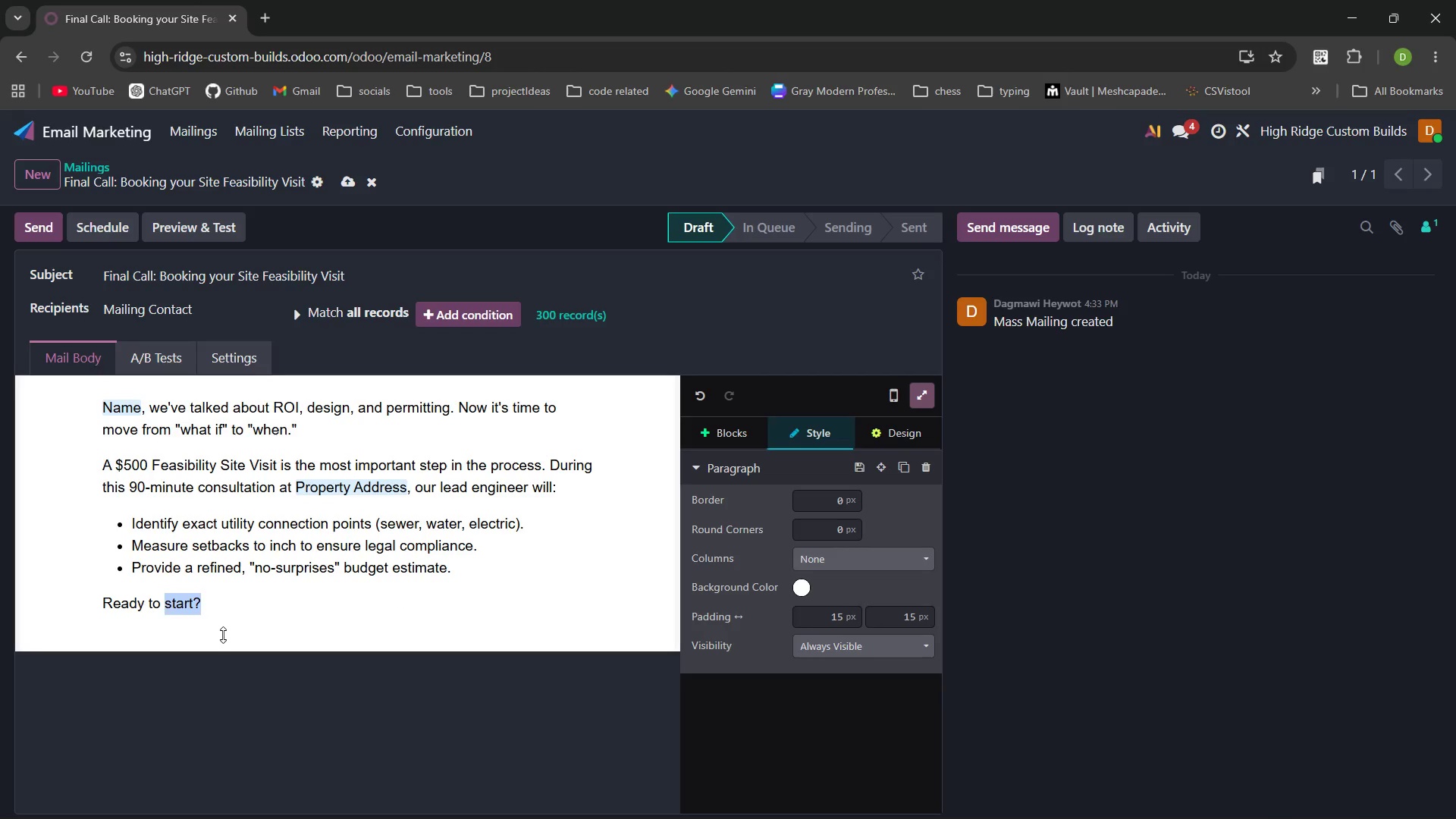 
key(Control+Shift+ArrowLeft)
 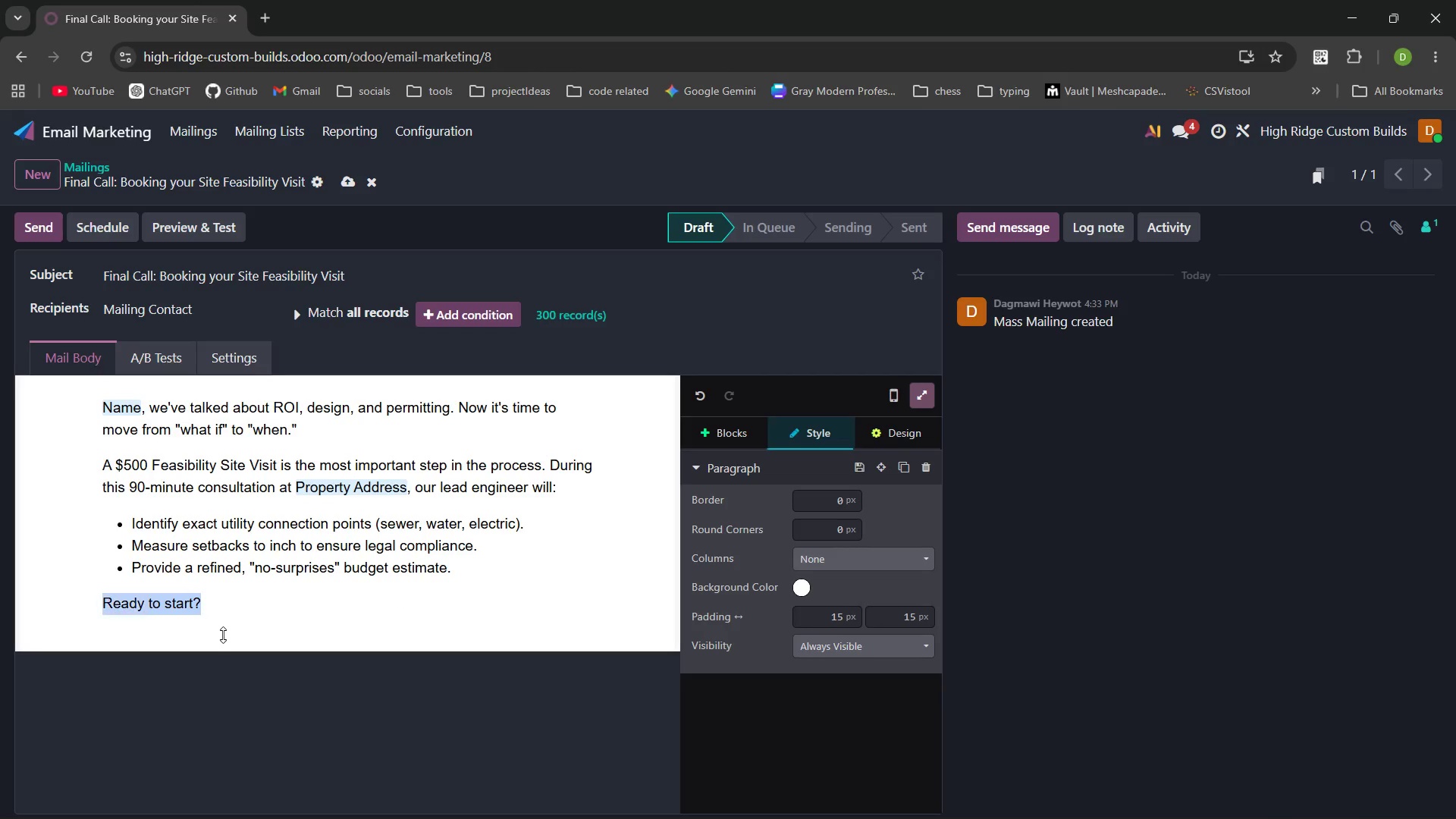 
key(Control+Shift+ArrowLeft)
 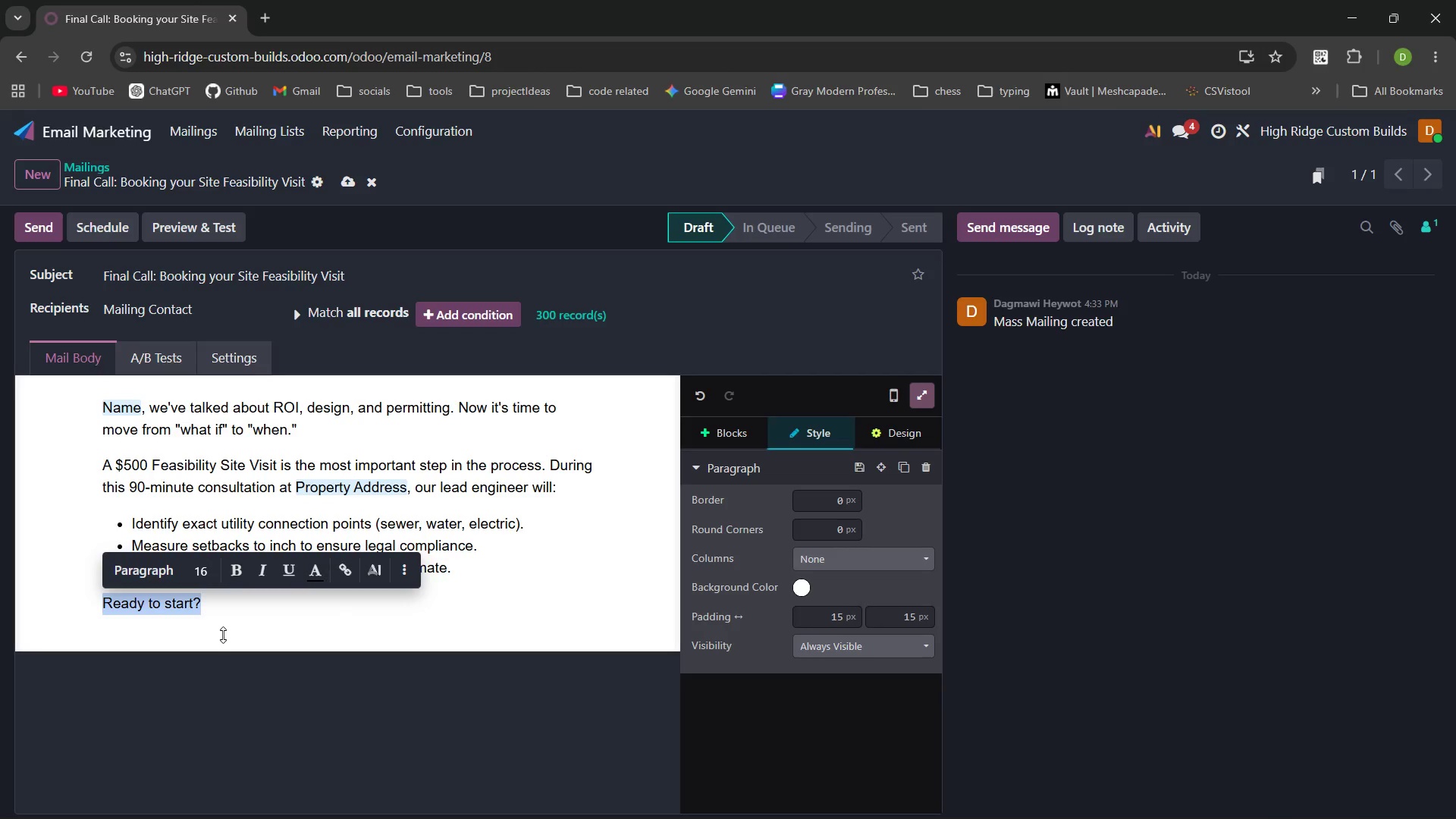 
key(Control+B)
 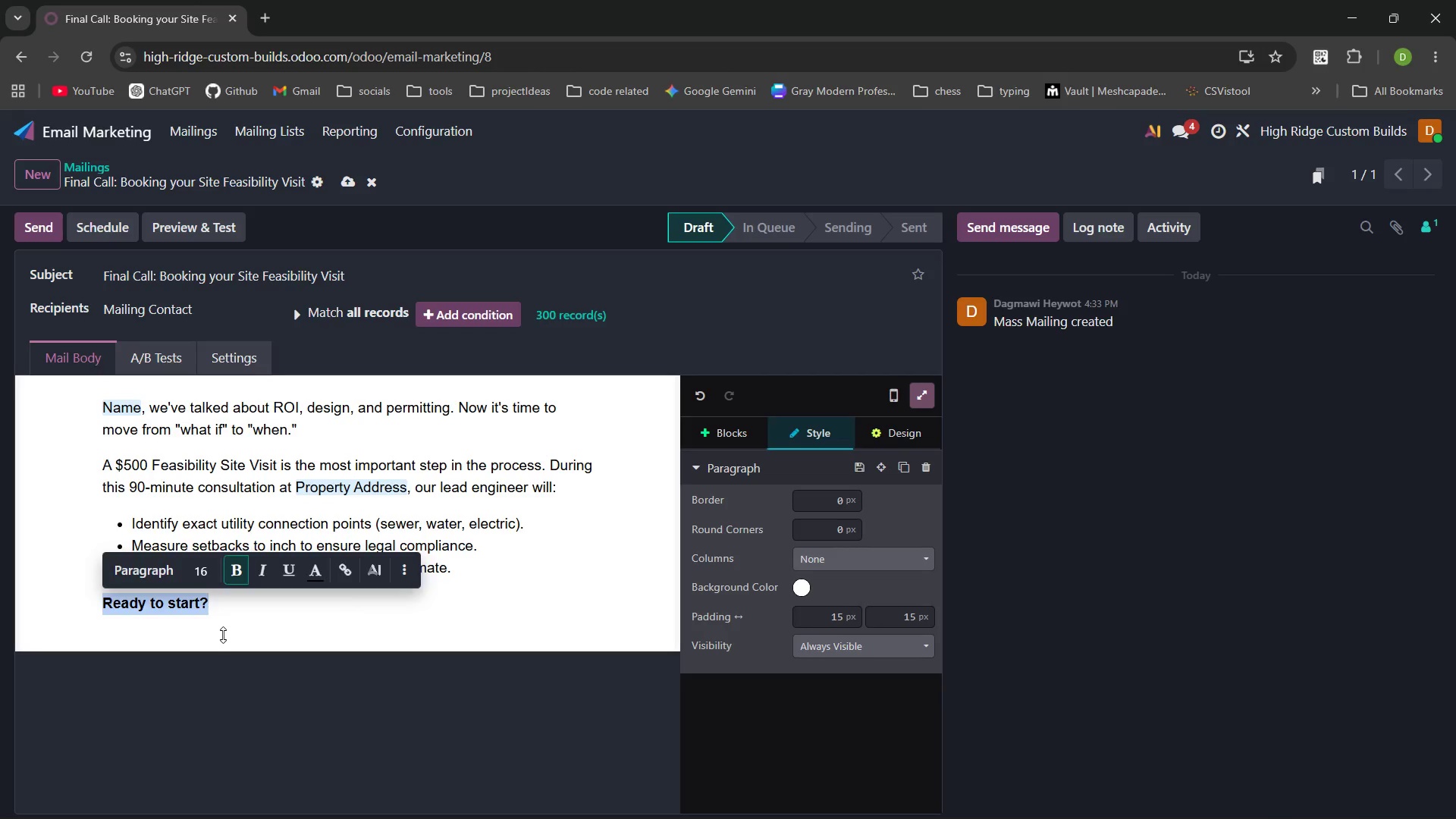 
key(ArrowRight)
 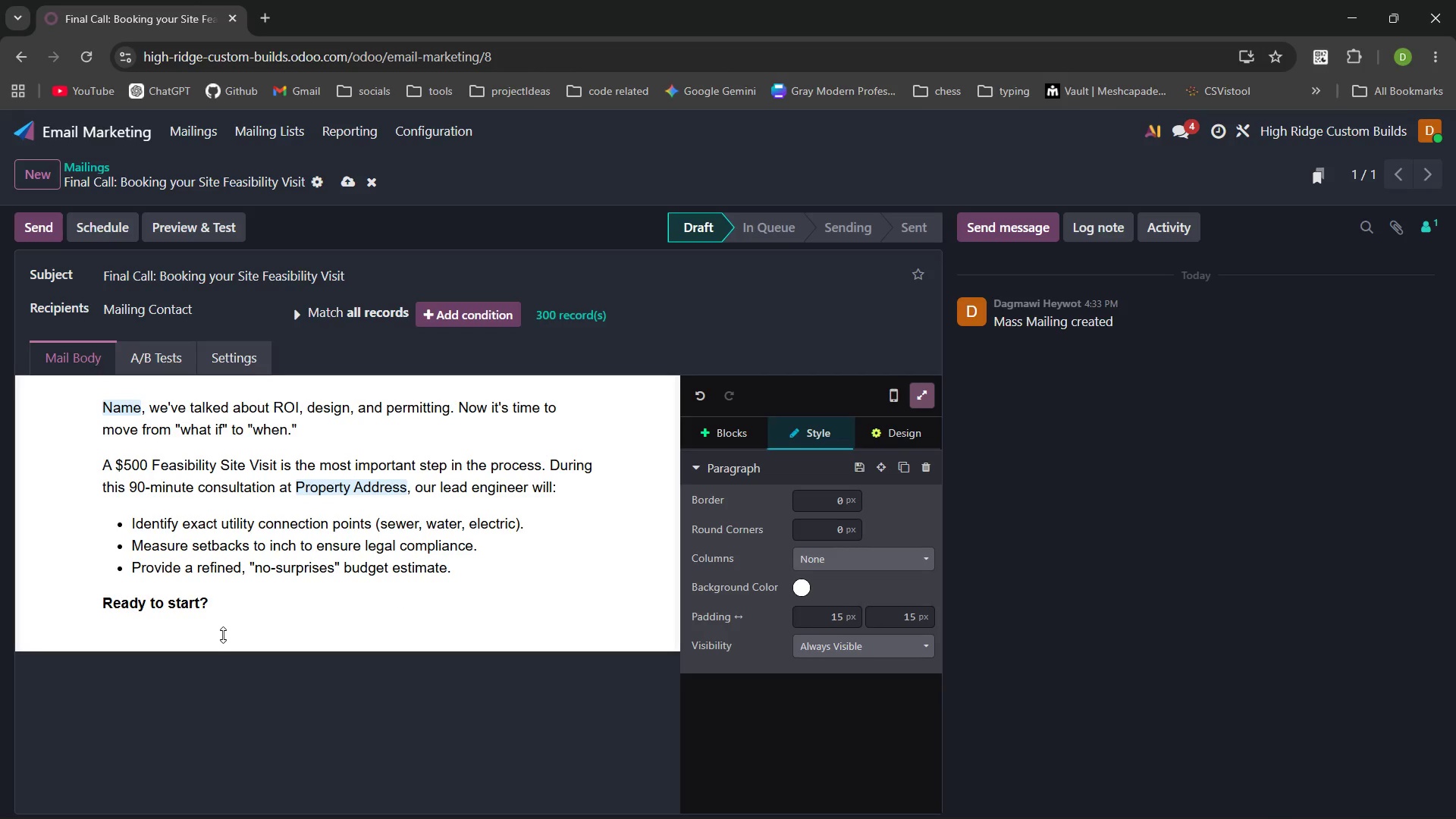 
type( Clickng )
 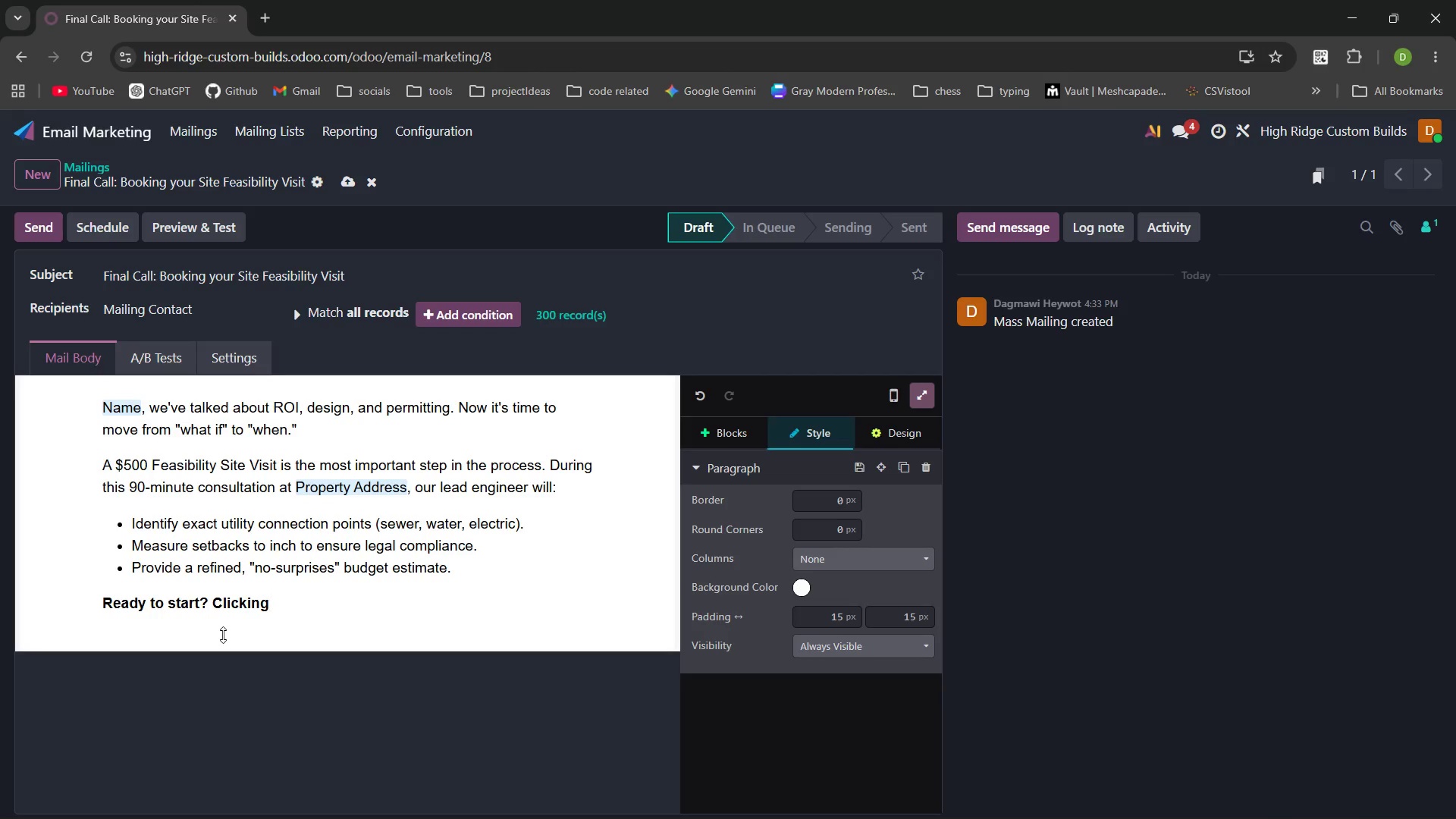 
type(the li)
 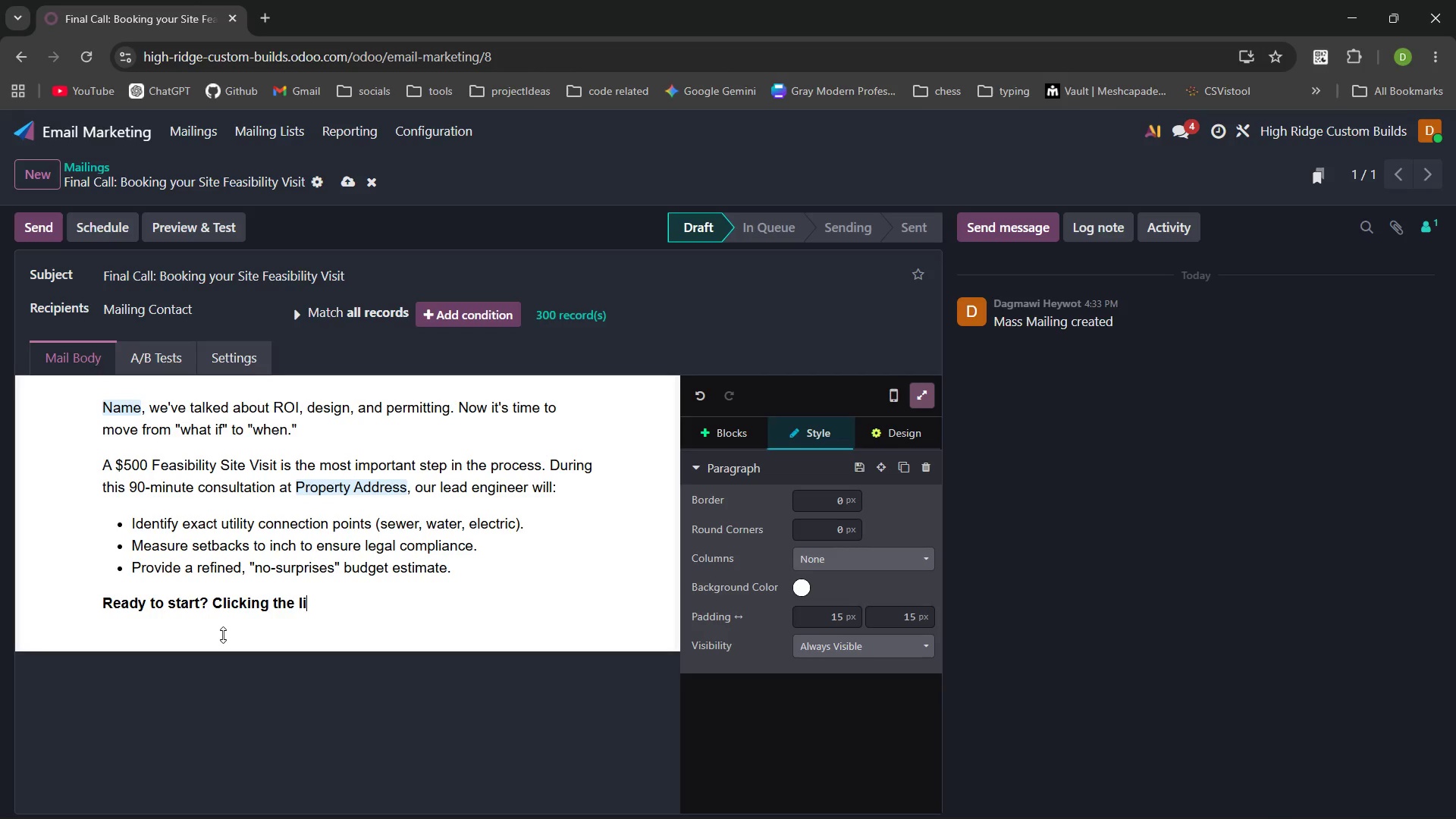 
key(Control+Backspace)
 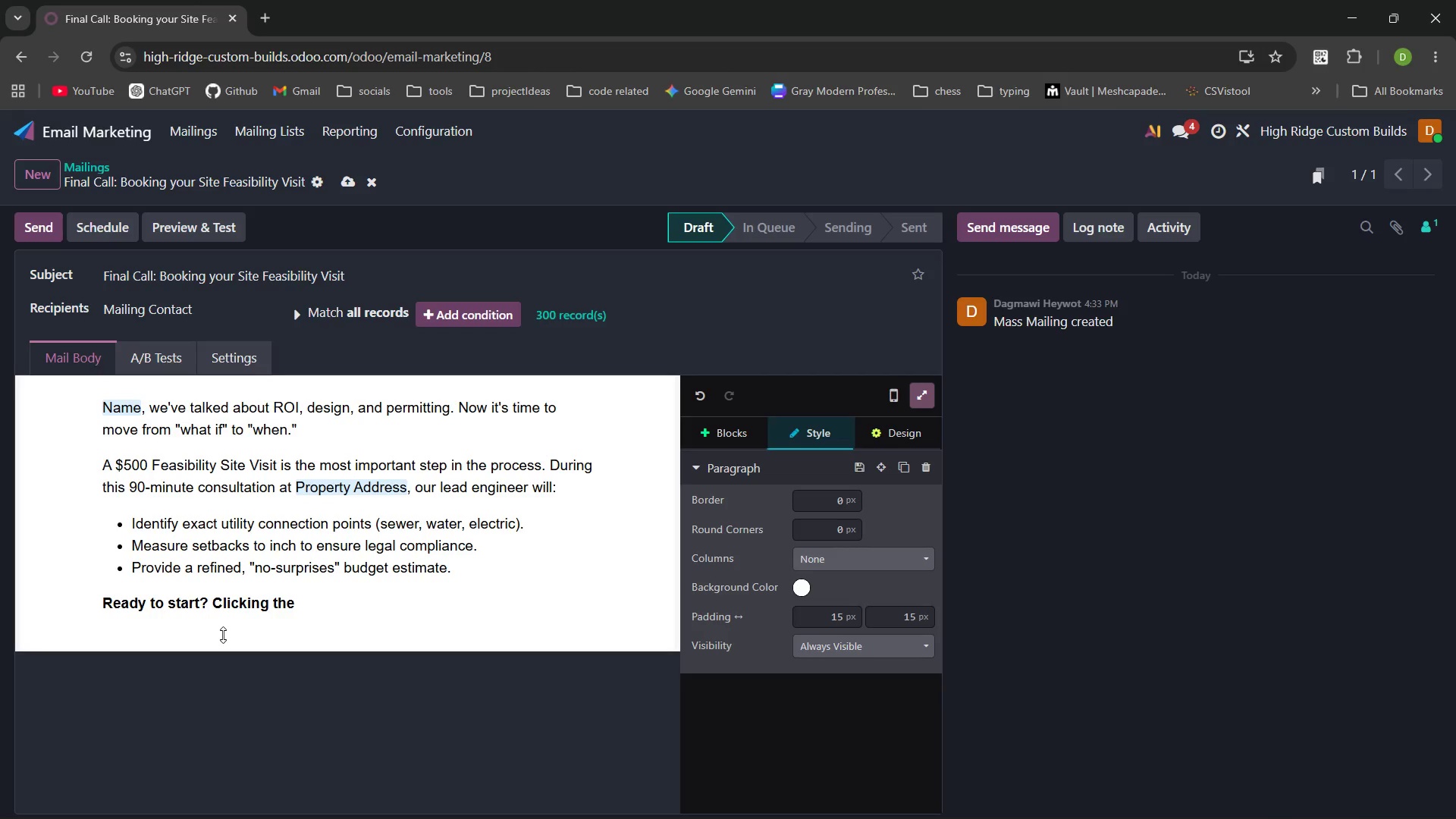 
key(Control+Shift+ArrowLeft)
 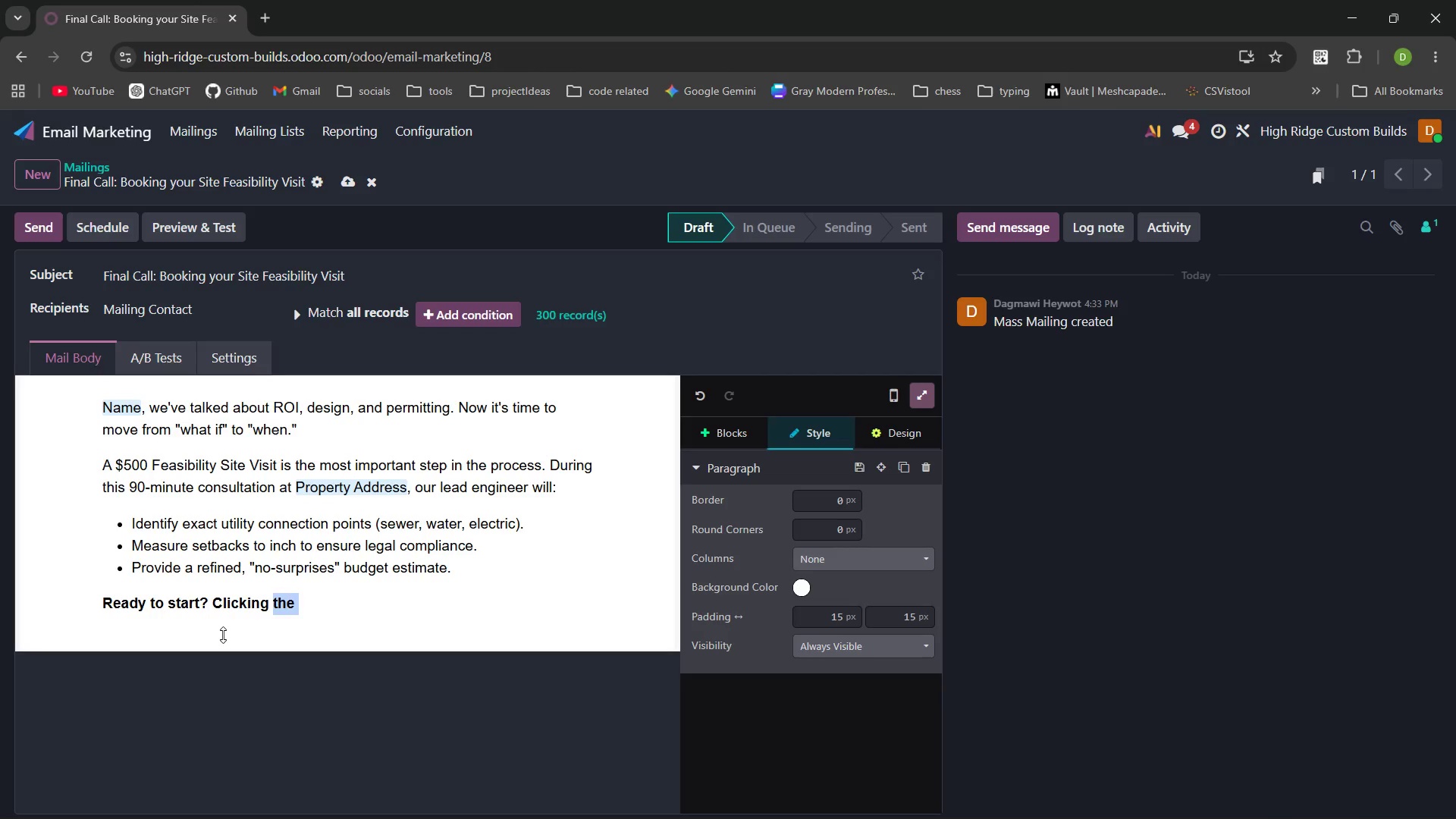 
key(Control+Shift+ArrowLeft)
 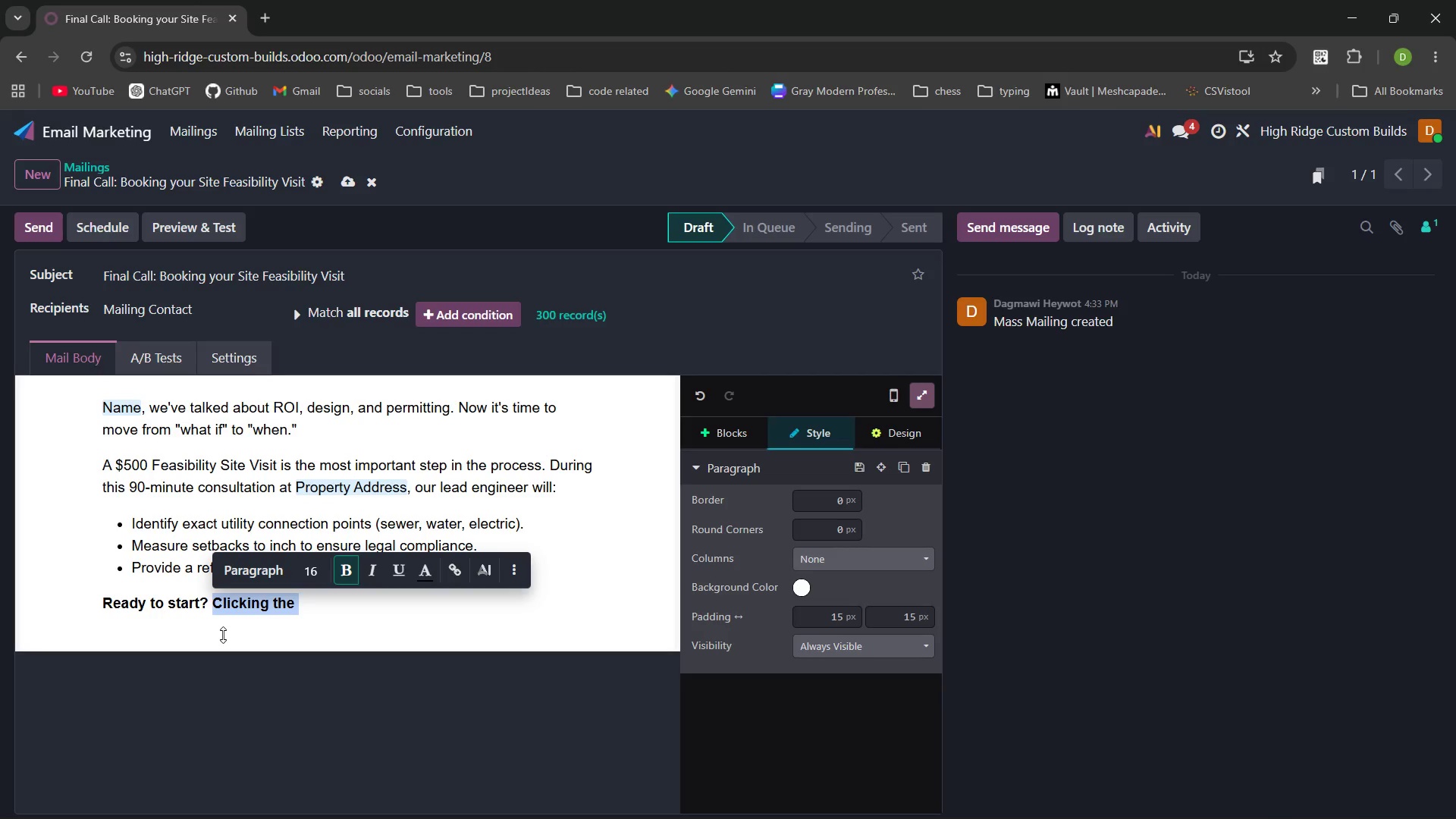 
key(Control+B)
 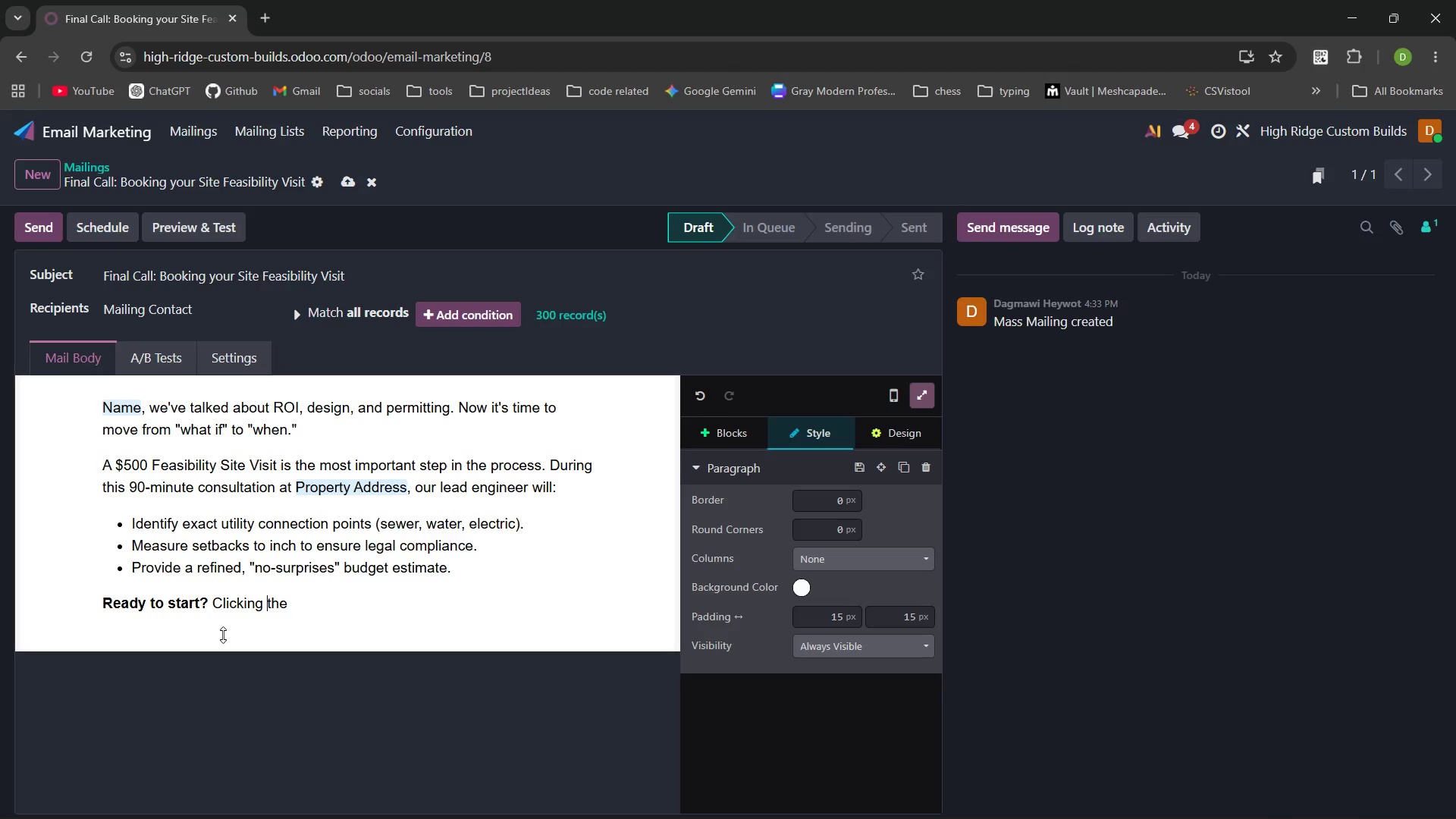 
key(Control+ArrowRight)
 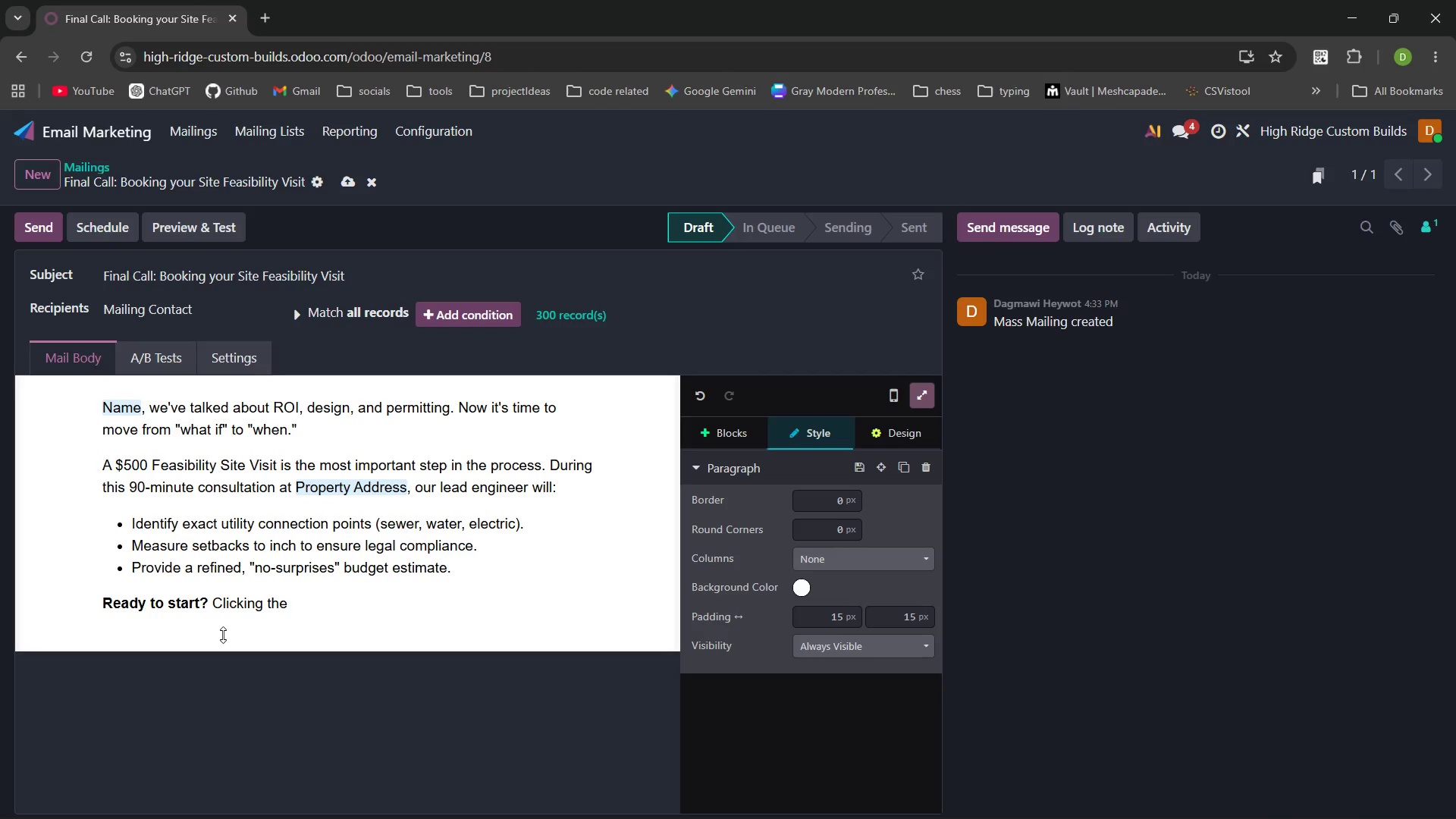 
key(Control+ArrowRight)
 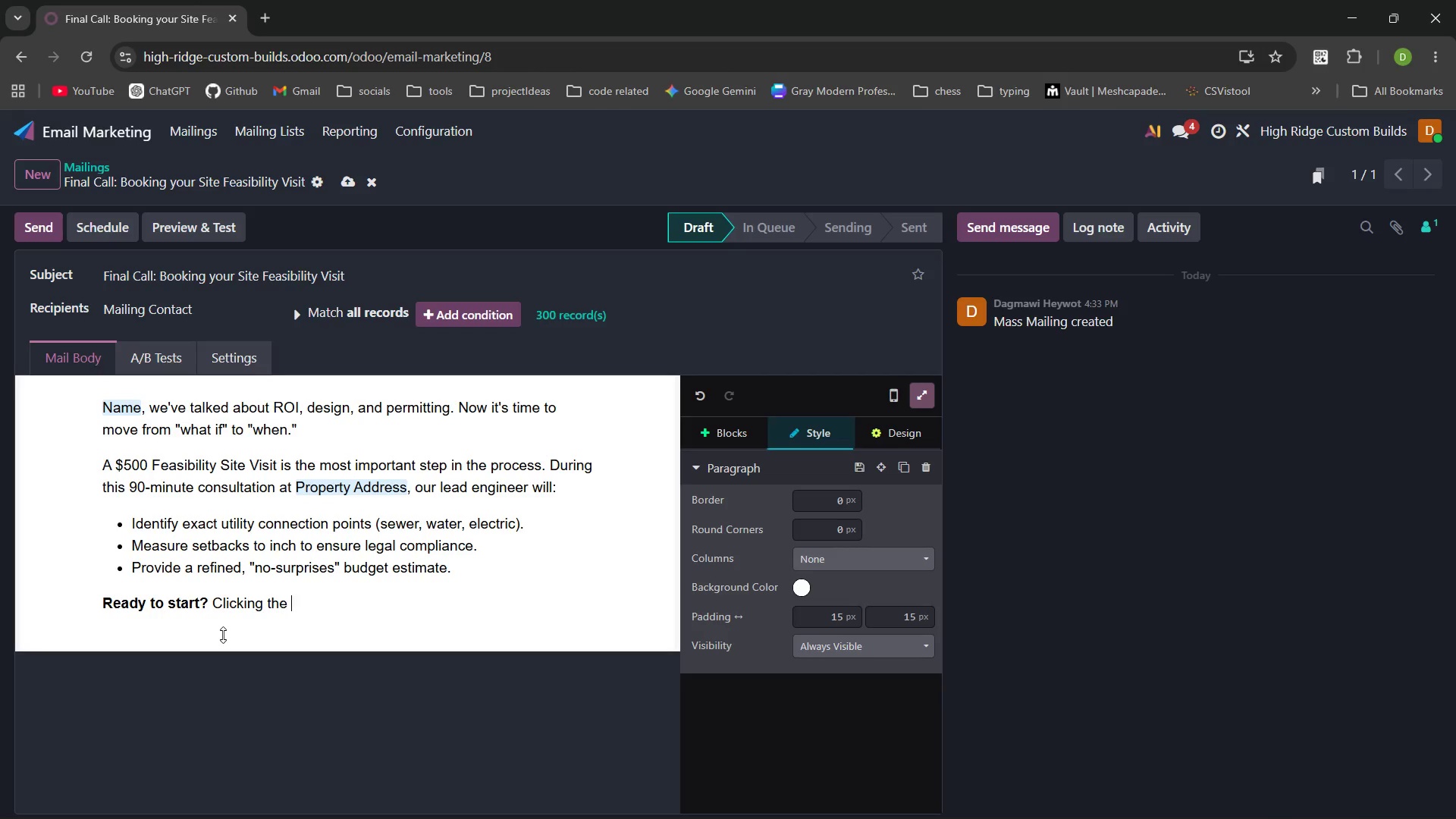 
key(Control+ArrowRight)
 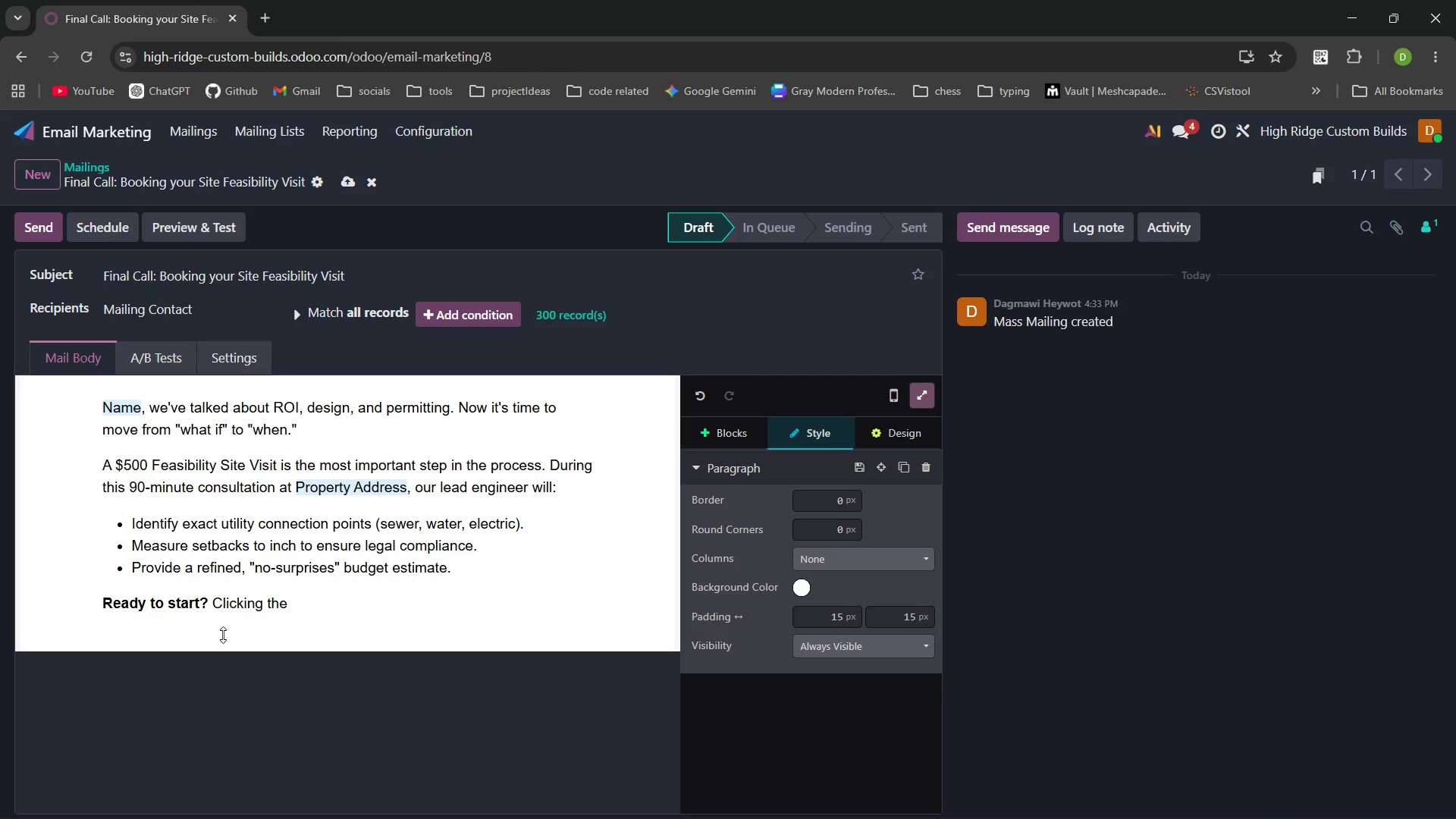 
type(button )
 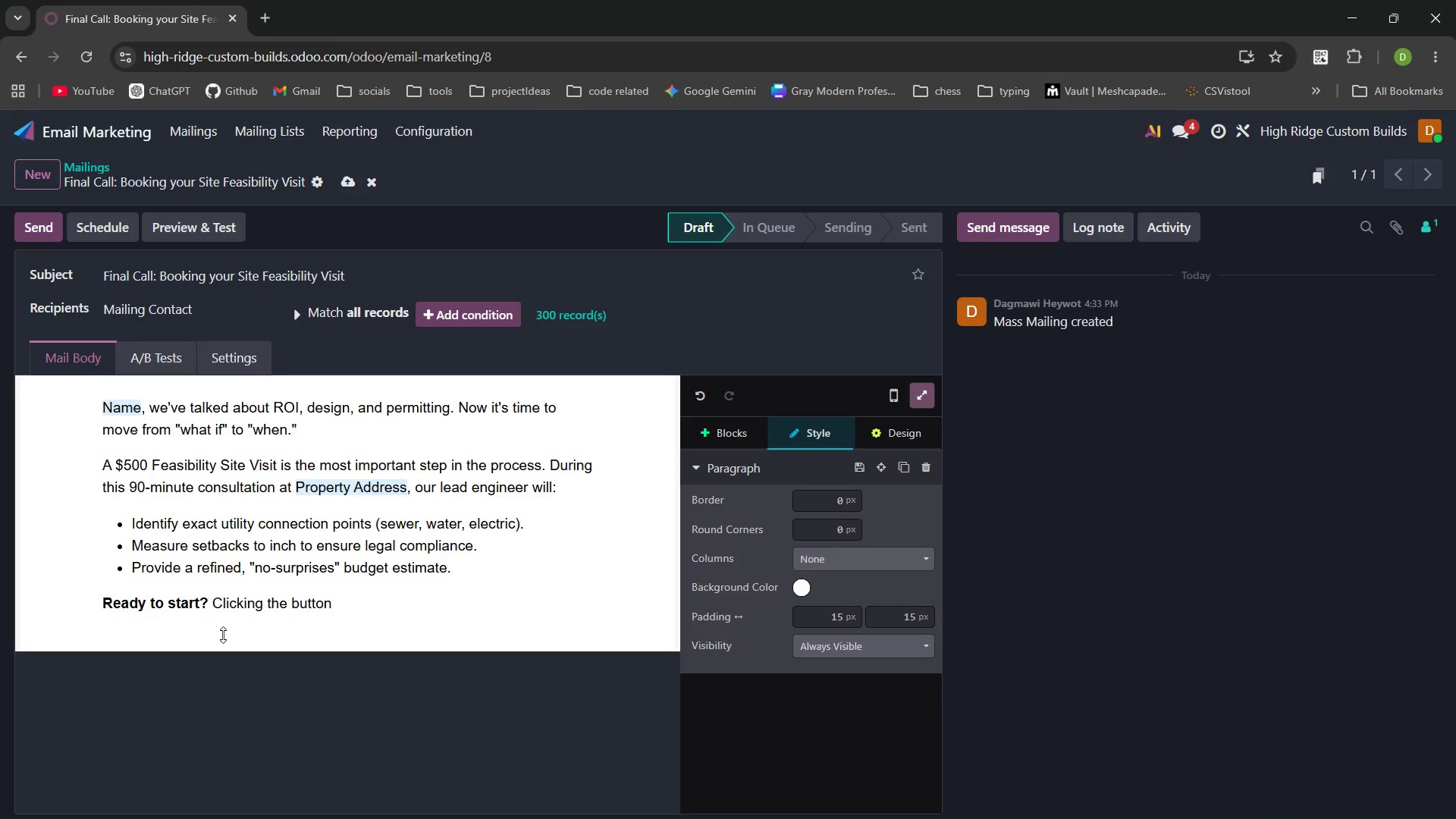 
key(Control+ArrowLeft)
 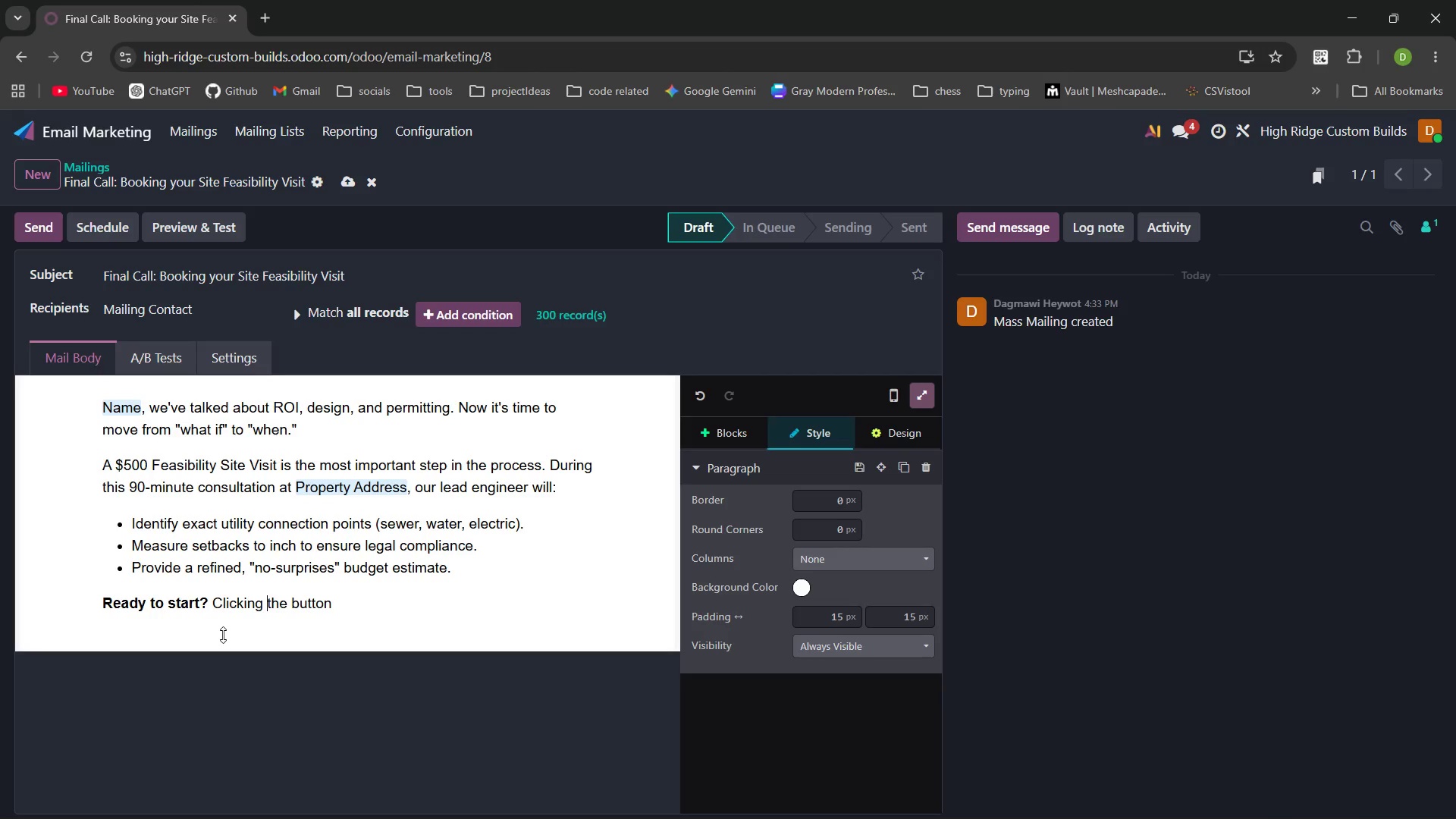 
key(Control+ArrowLeft)
 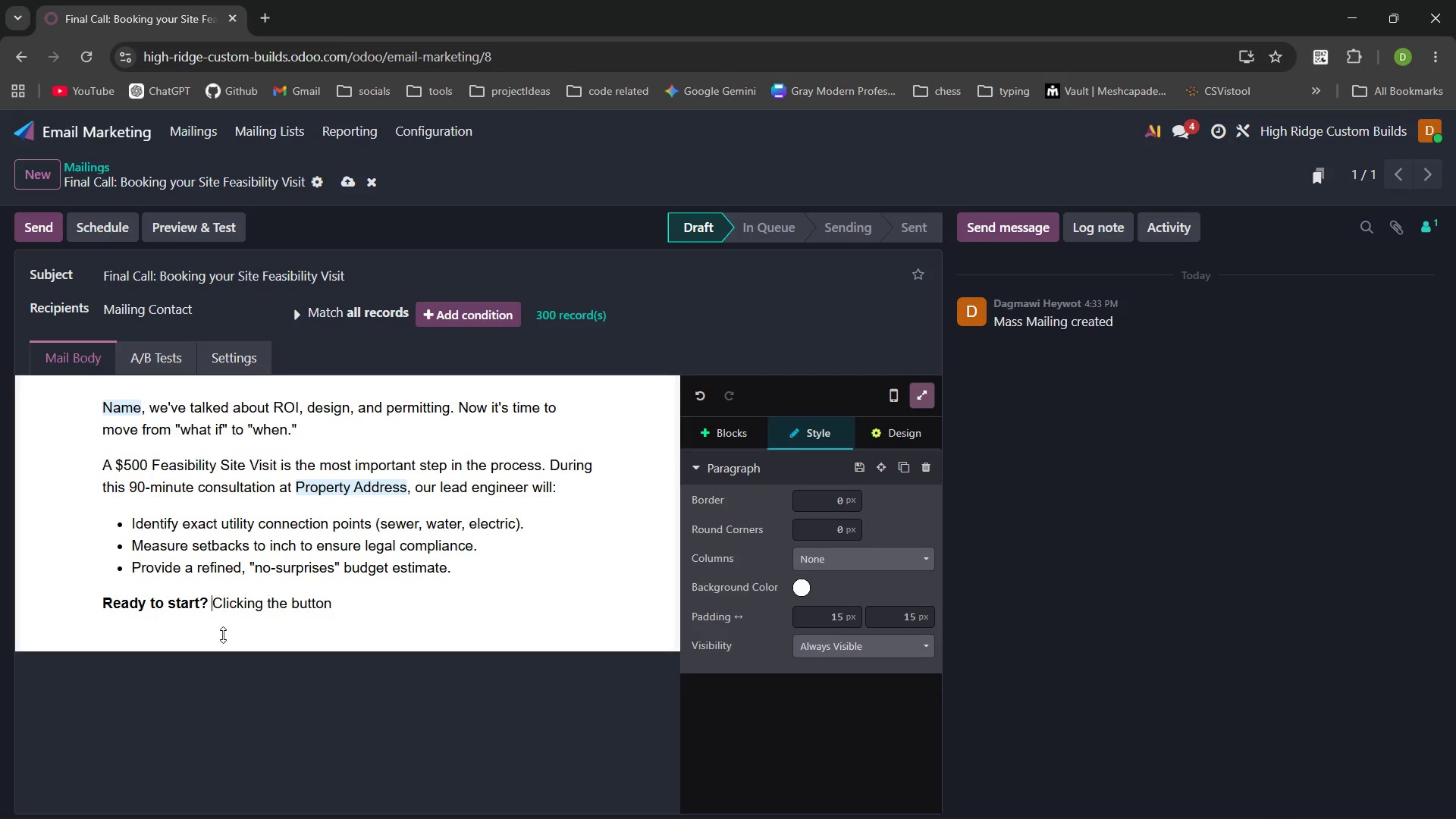 
key(Control+ArrowLeft)
 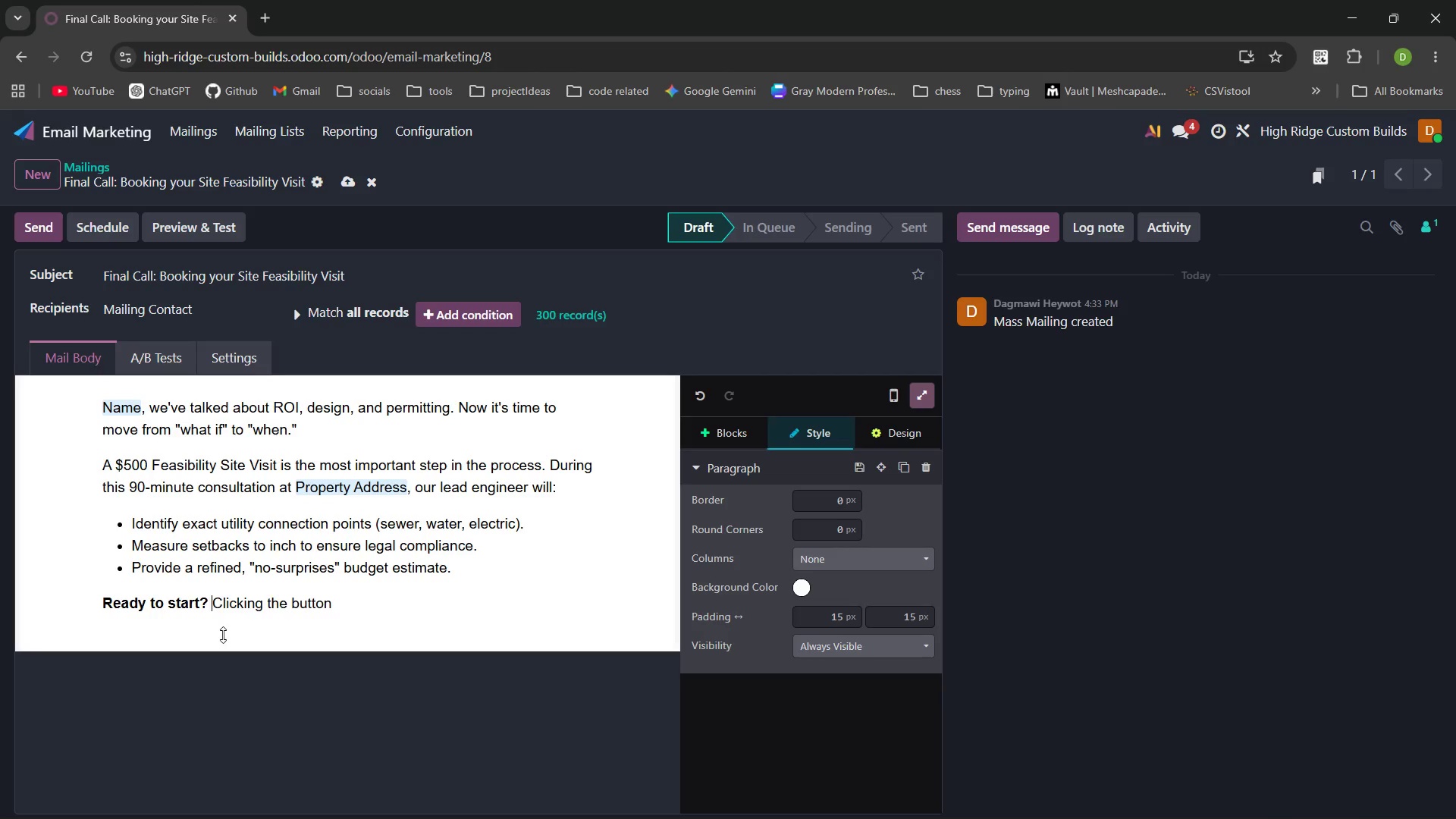 
key(Enter)
 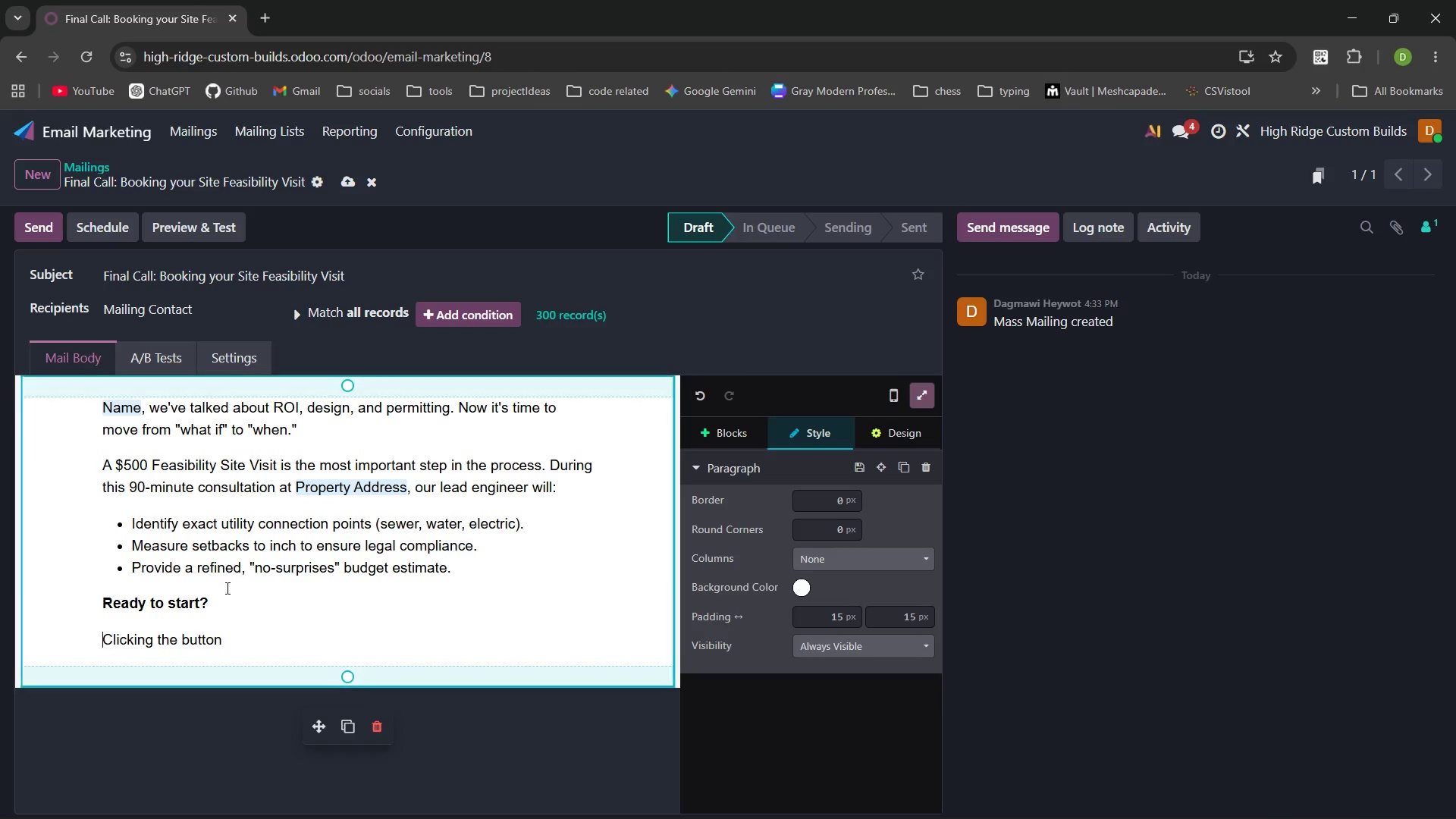 
left_click_drag(start_coordinate=[215, 602], to_coordinate=[104, 593])
 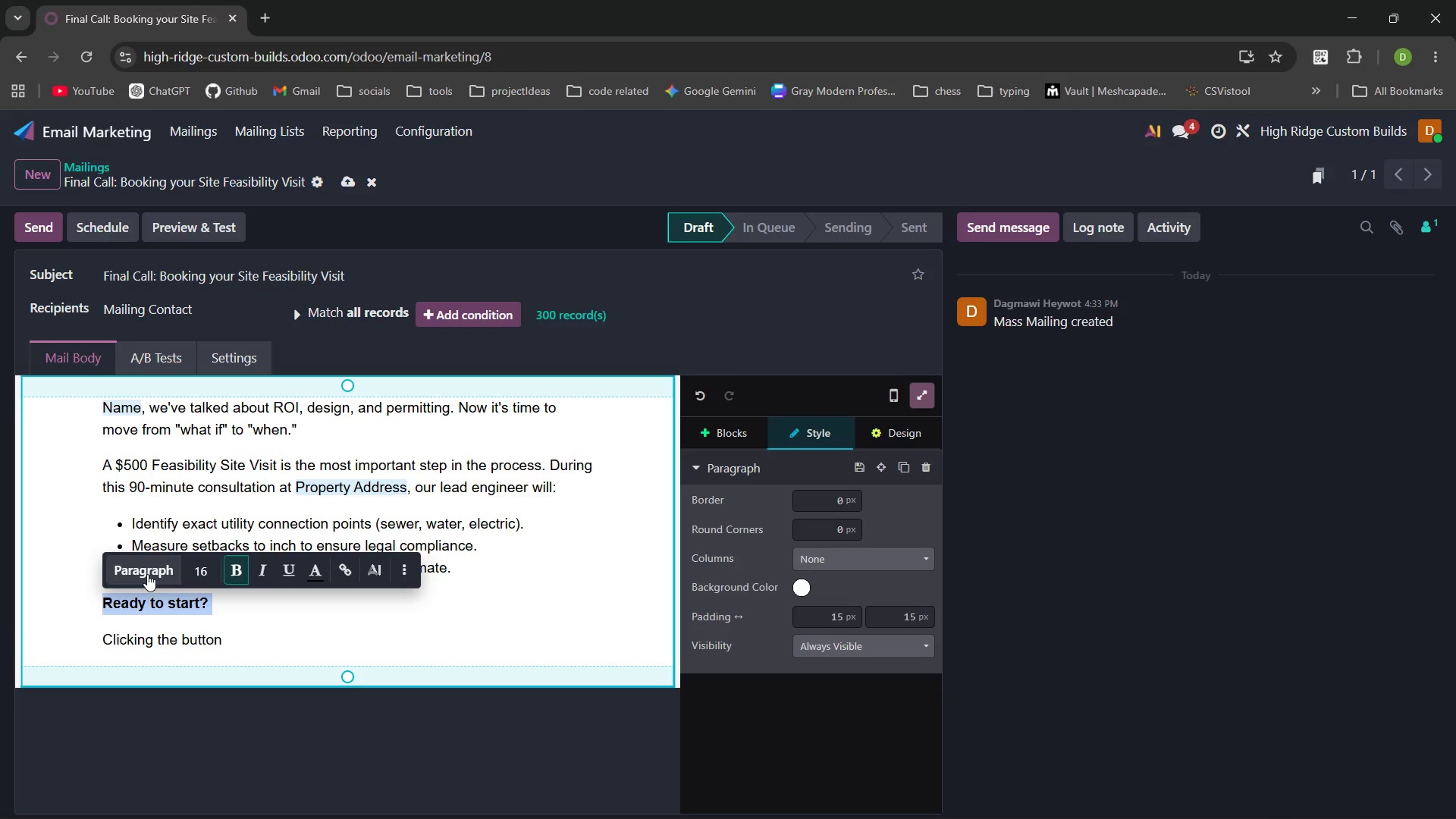 
left_click([147, 574])
 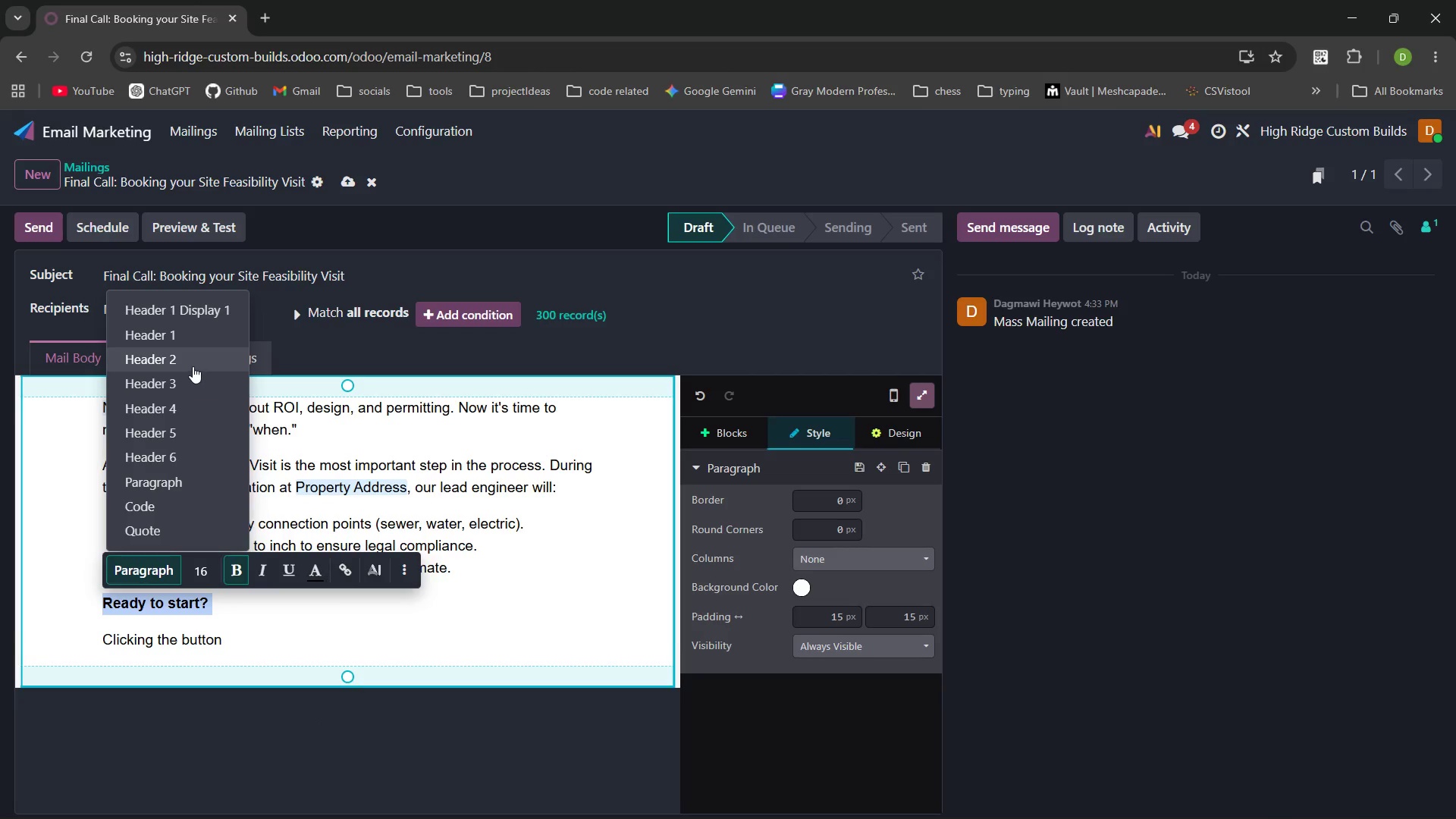 
left_click([193, 365])
 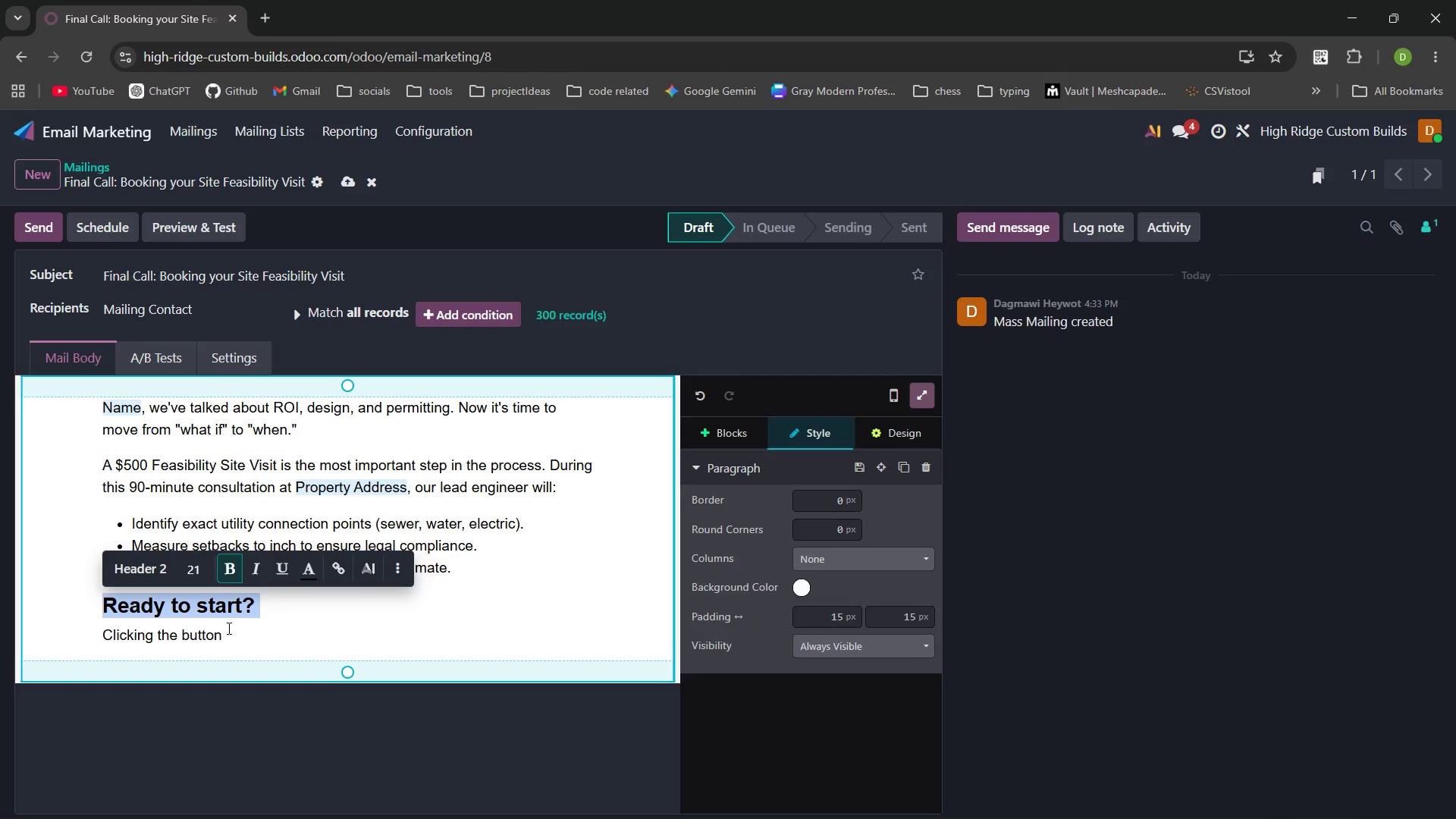 
left_click([228, 634])
 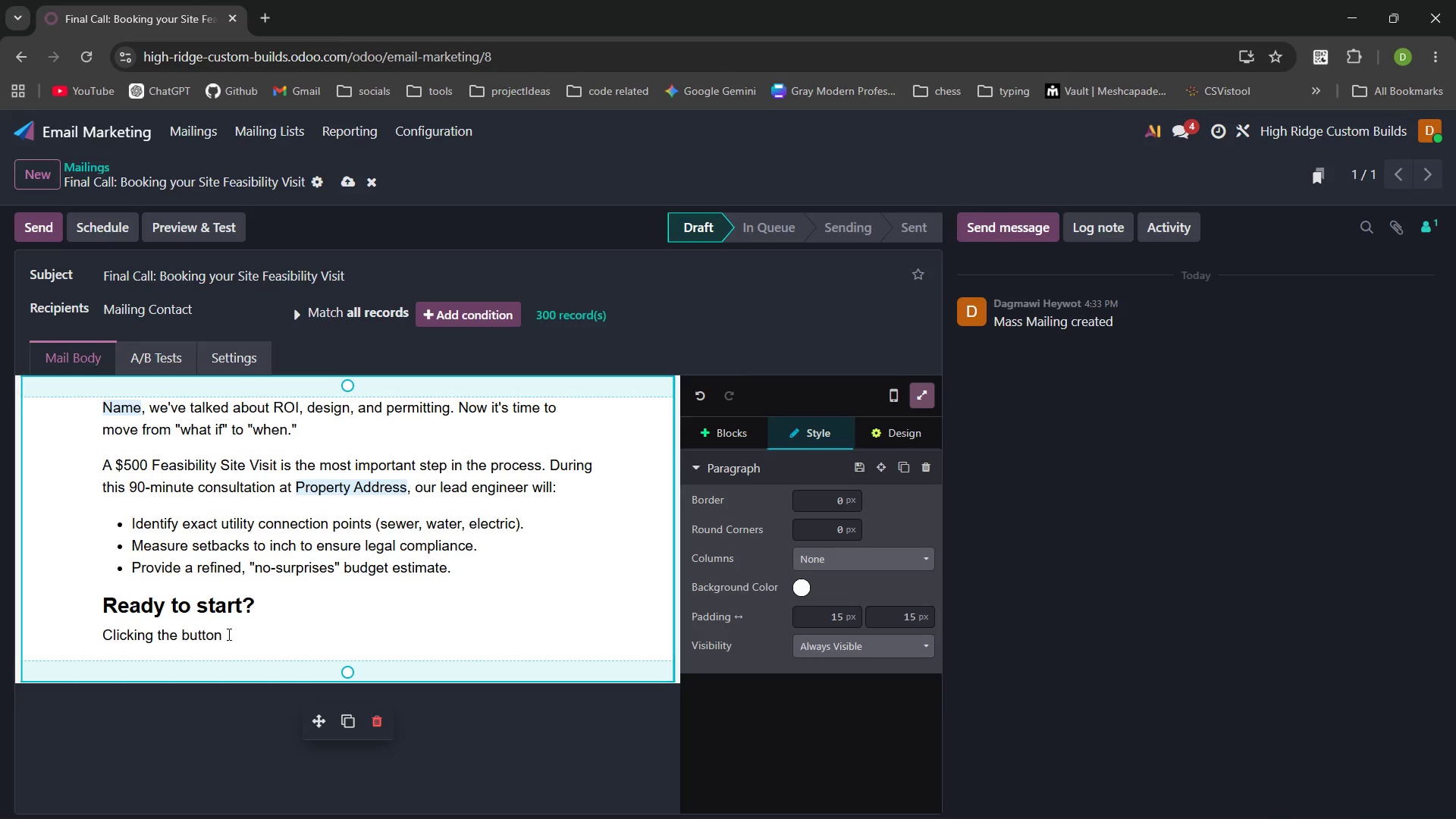 
type(belo will automatically notifu your project leads to reach out and secure your date on ou calendar. )
 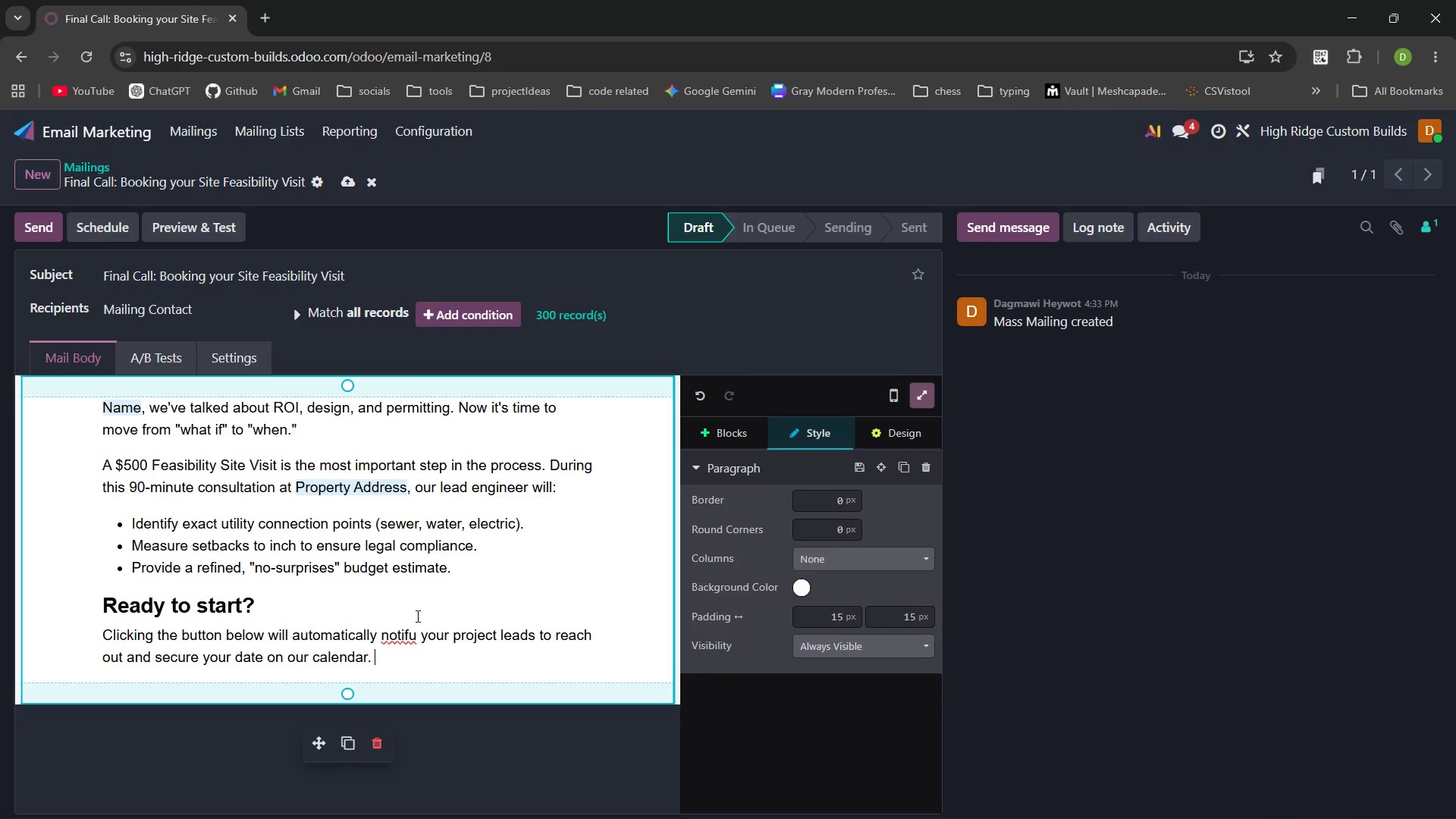 
left_click([418, 631])
 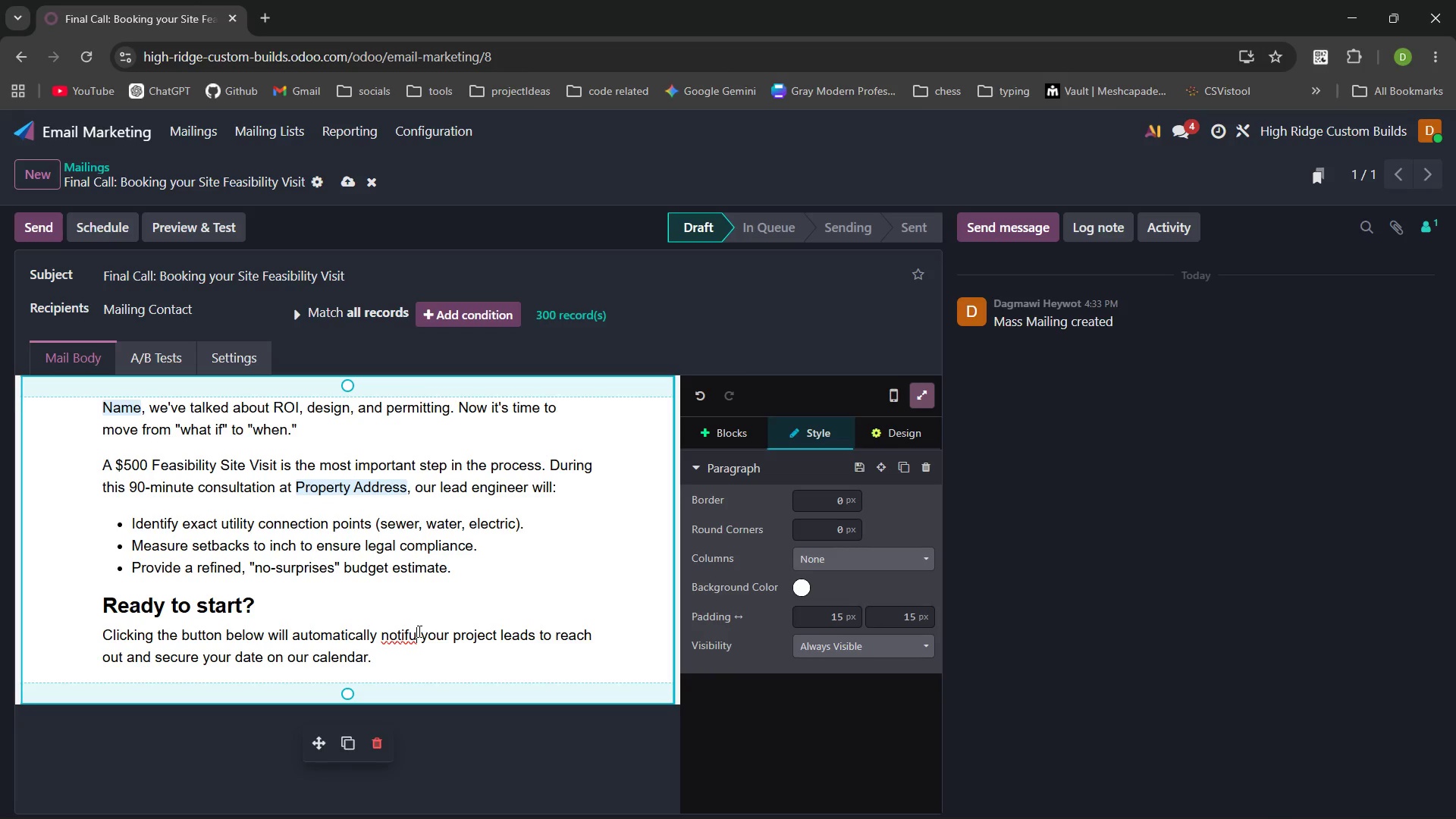 
key(Backspace)
 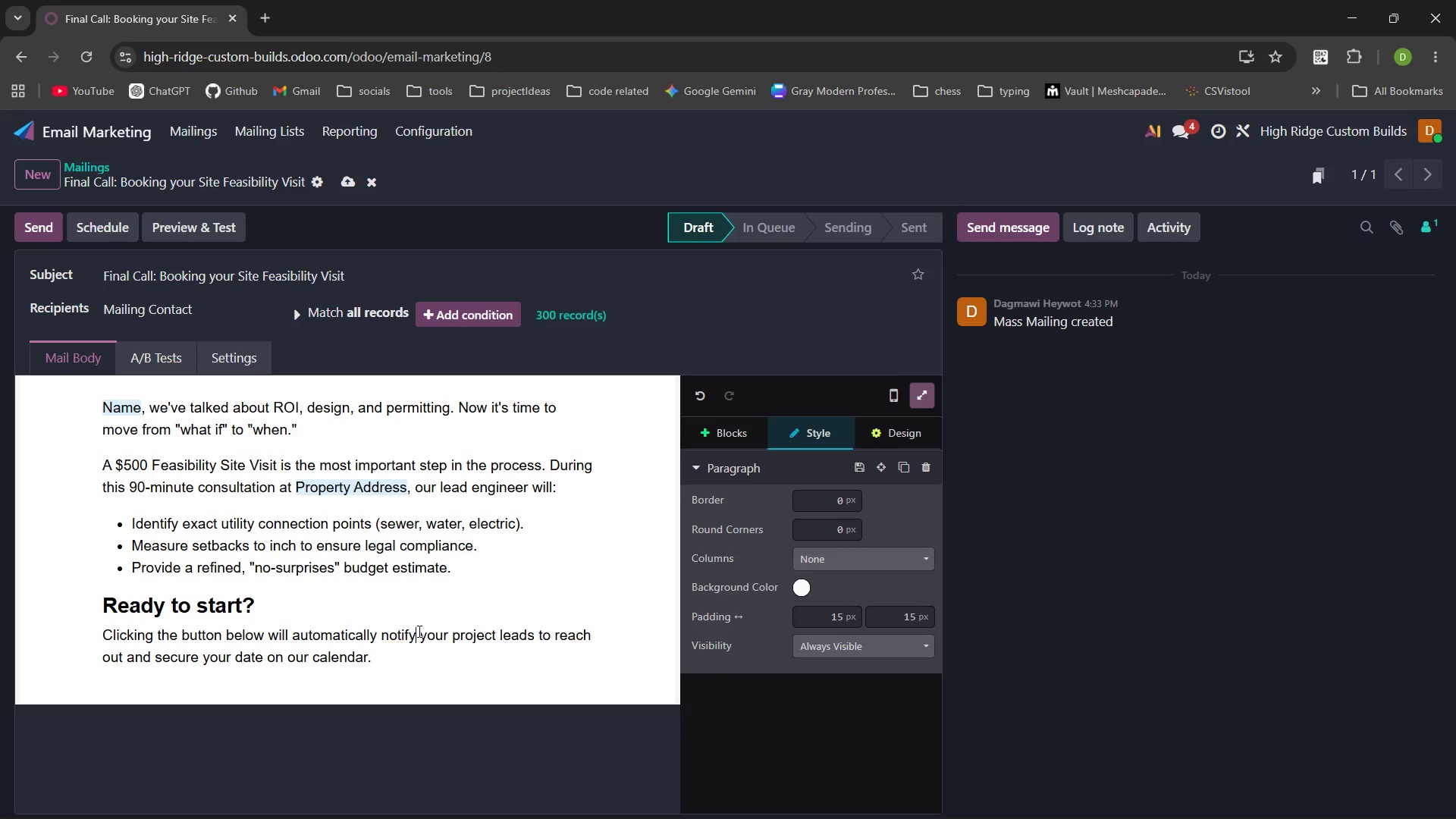 
key(Y)
 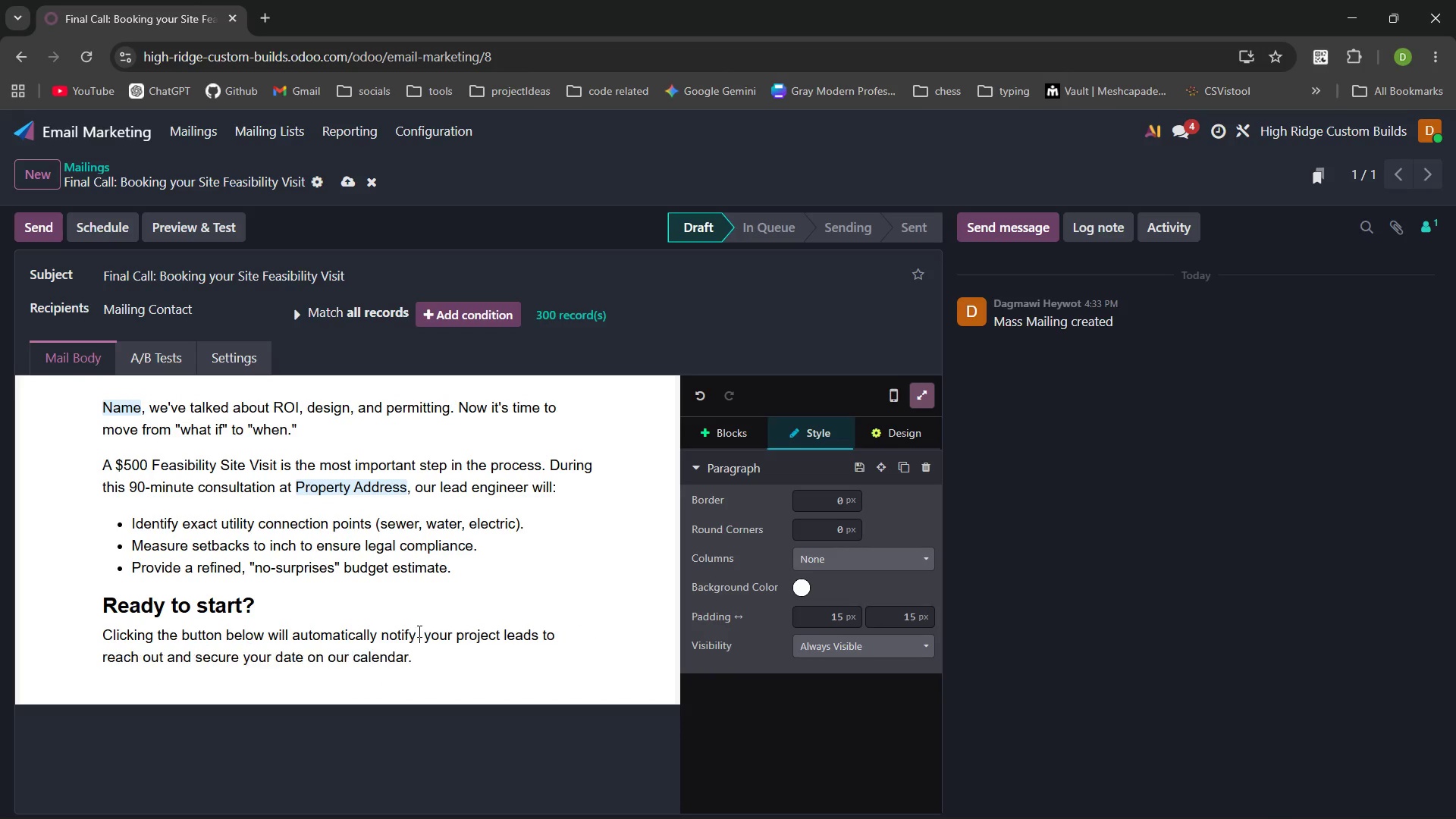 
key(Space)
 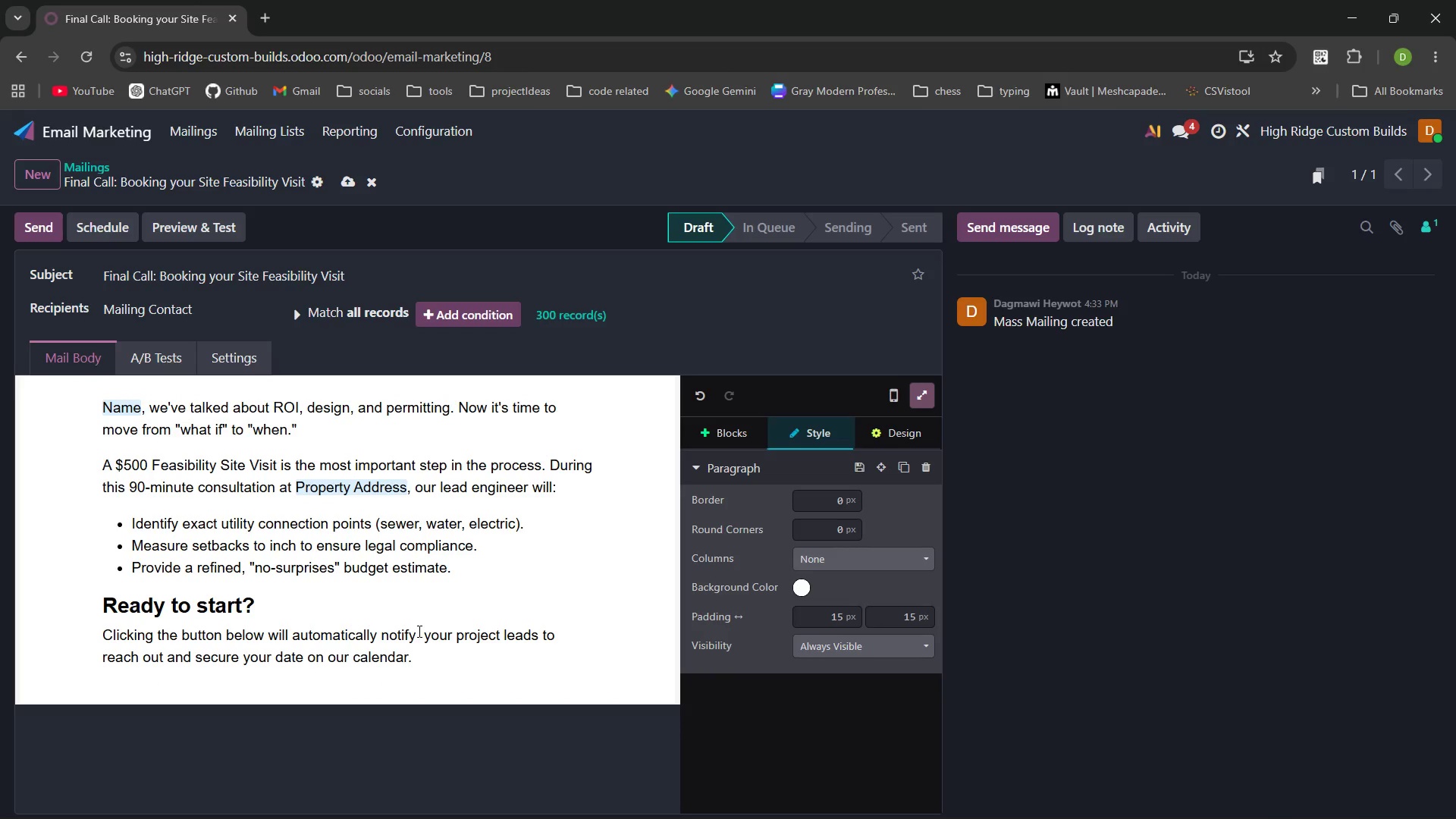 
key(Backspace)
 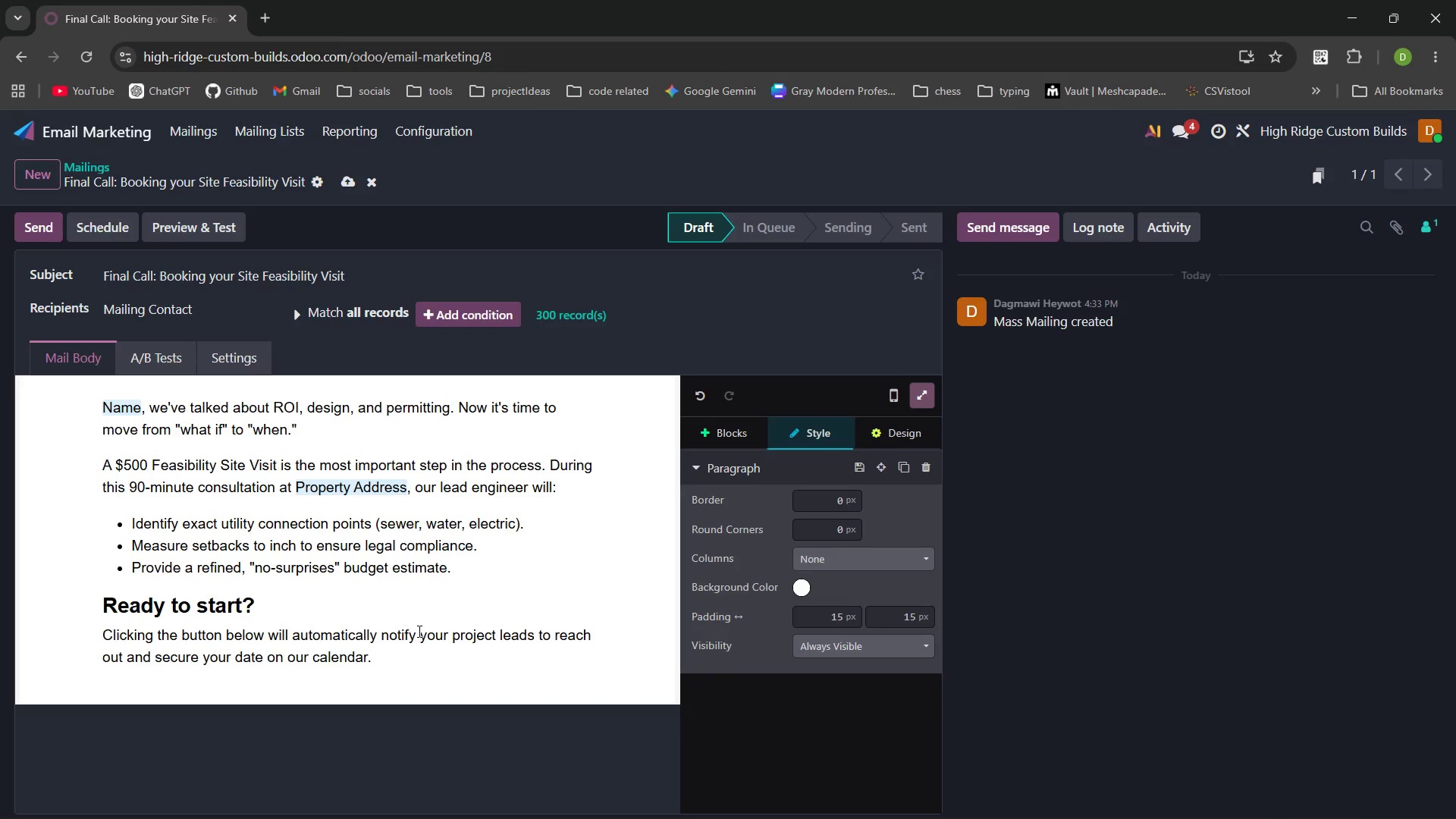 
key(ArrowDown)
 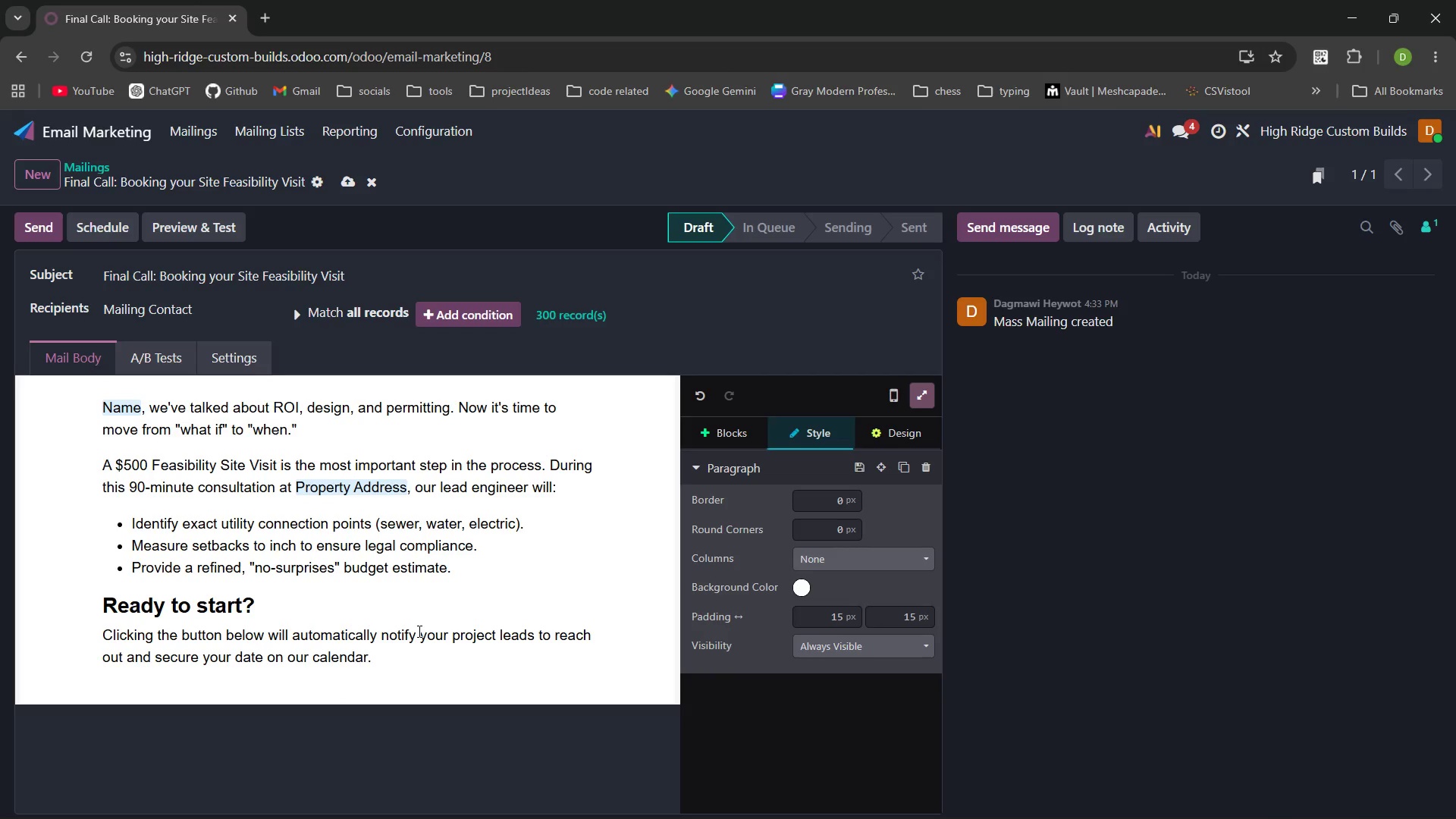 
key(ArrowDown)
 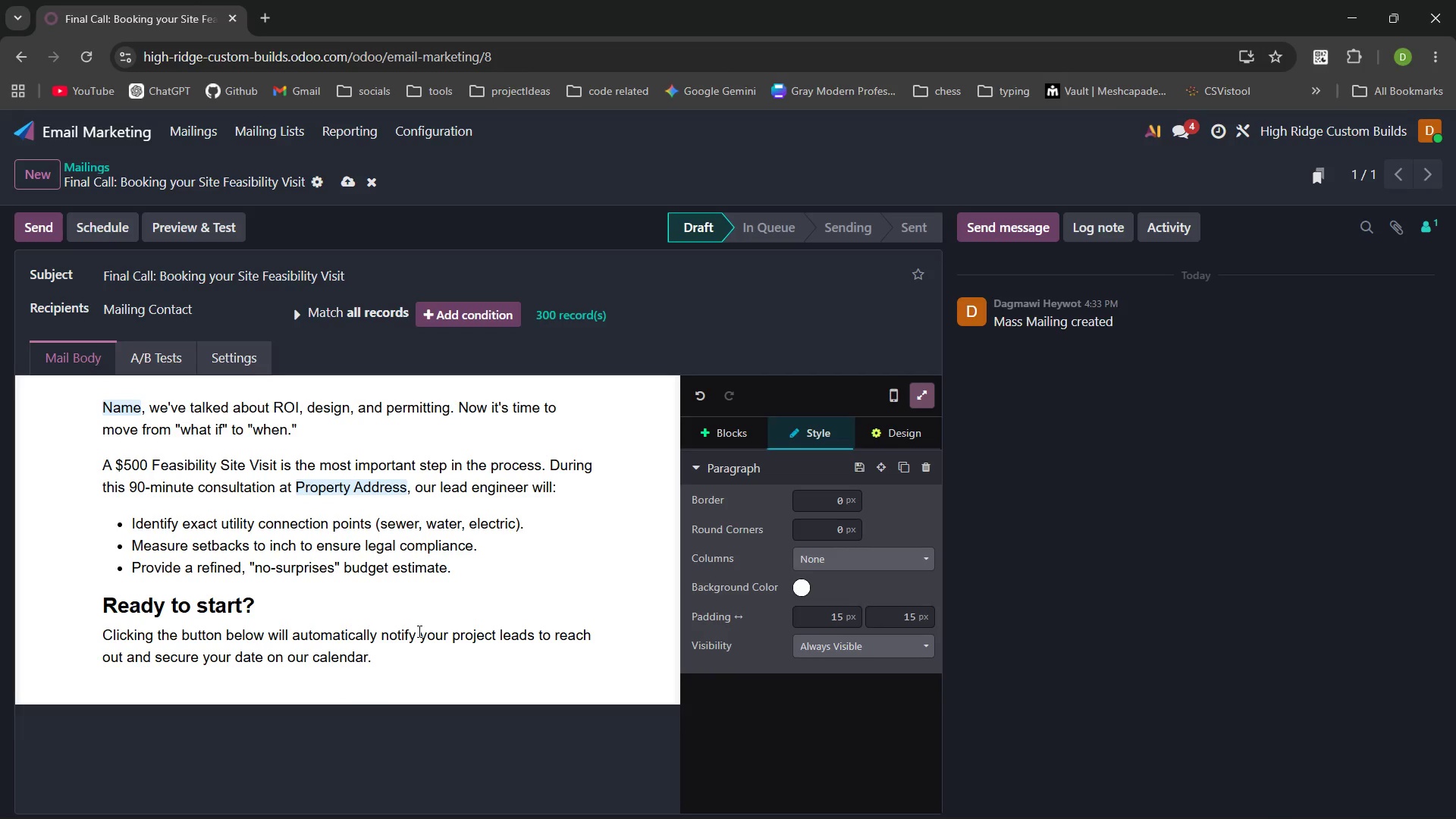 
key(Enter)
 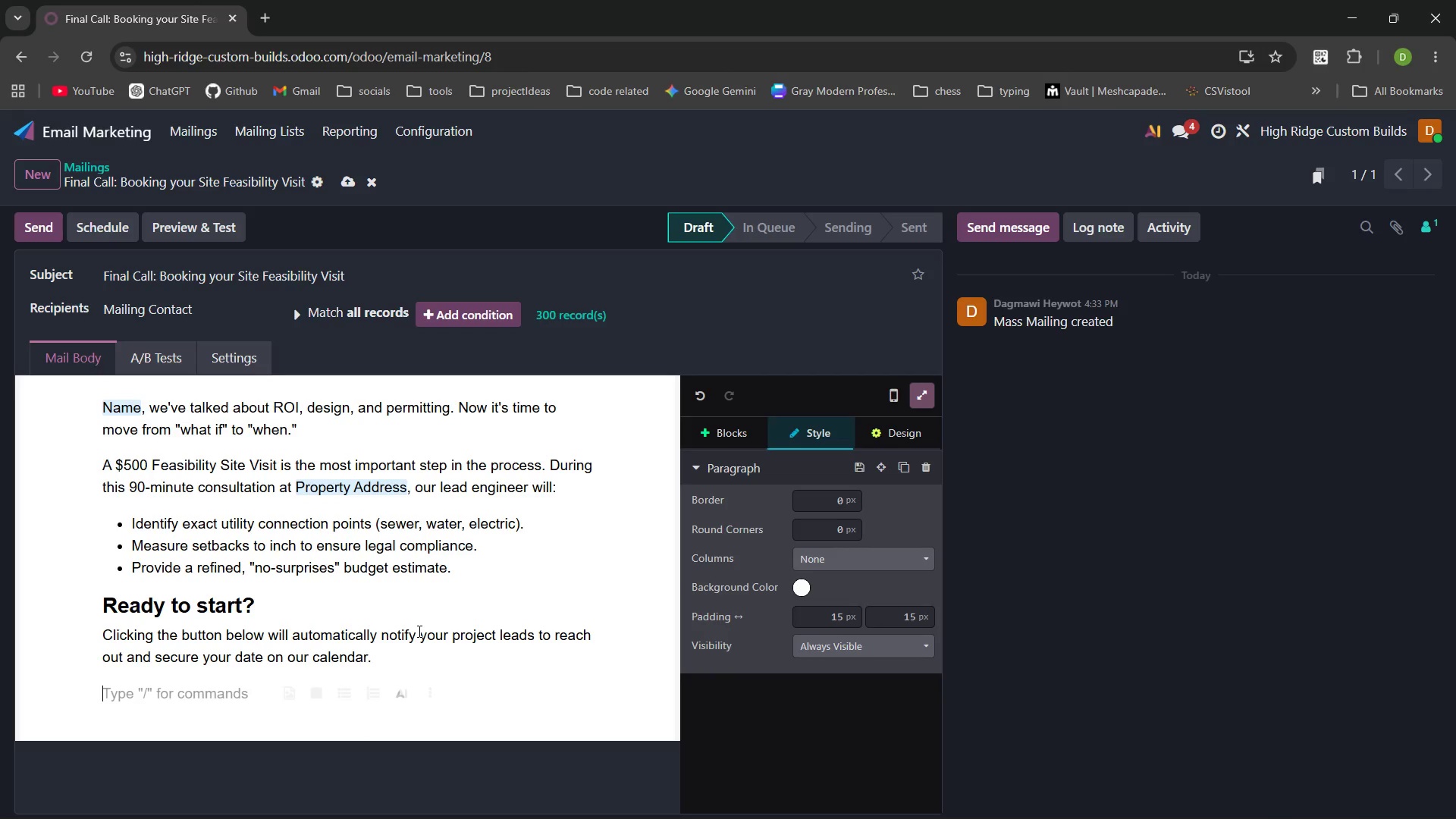 
type(/button)
 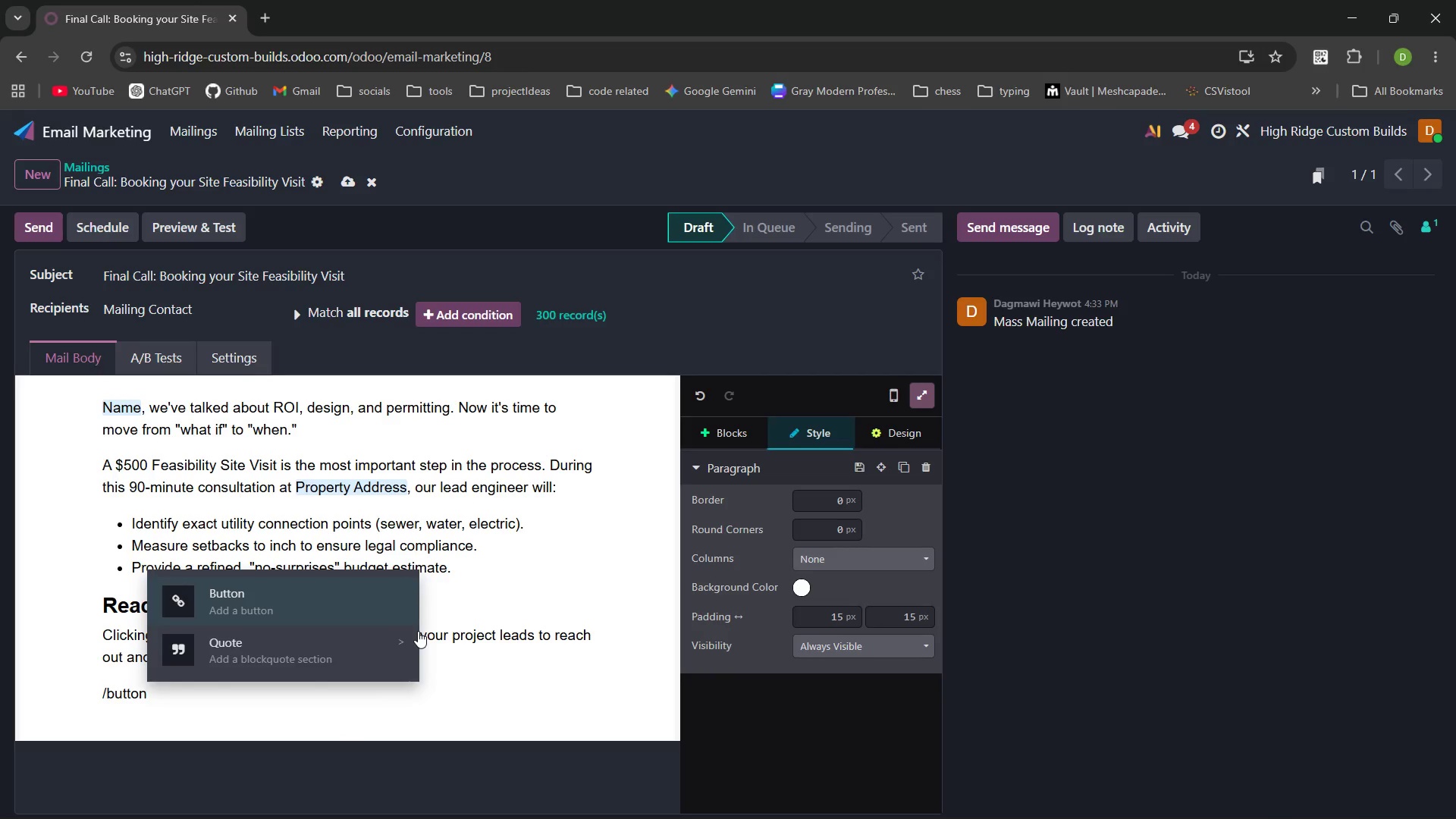 
key(Enter)
 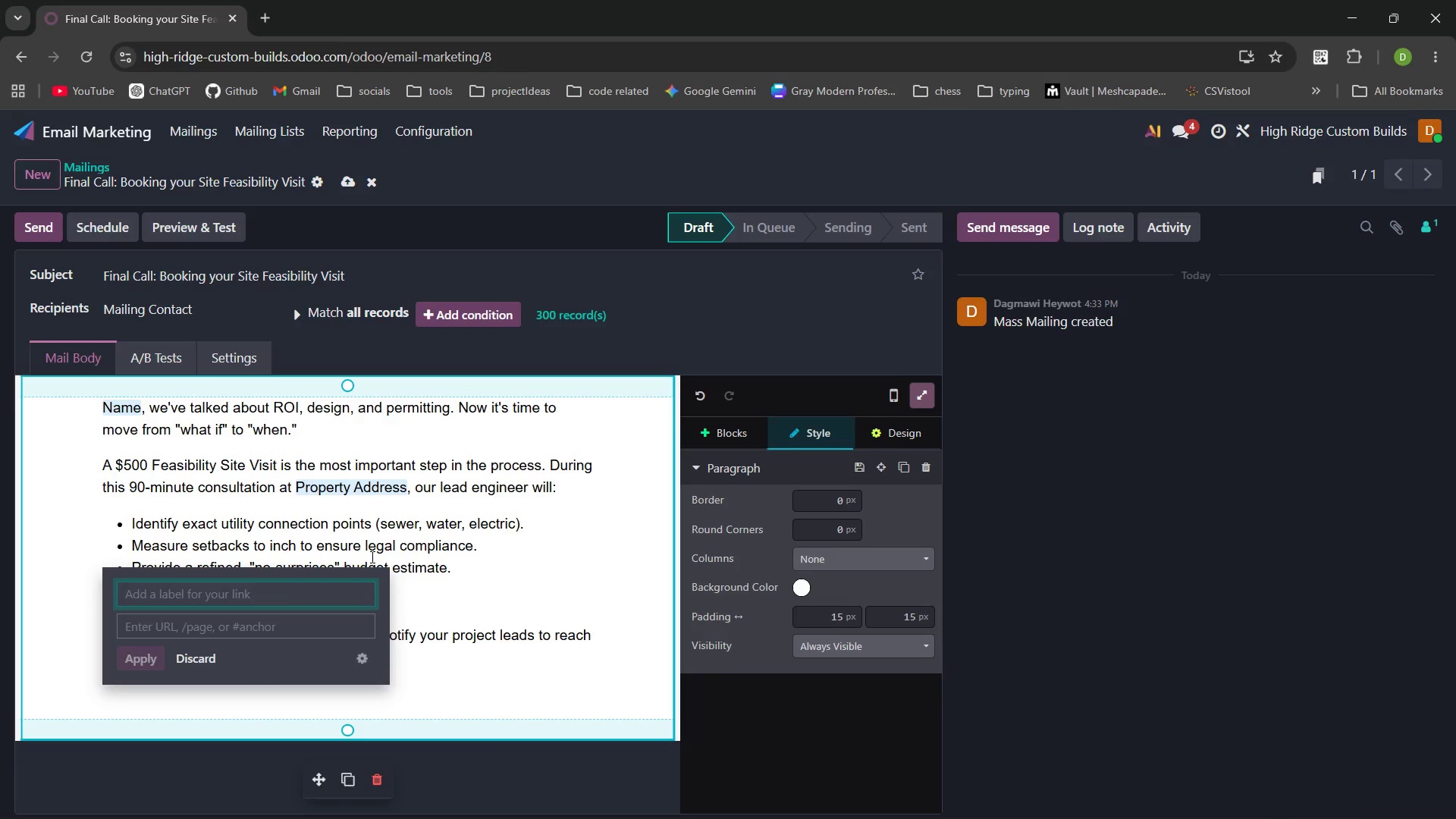 
type(Booka)
key(Backspace)
type( My)
 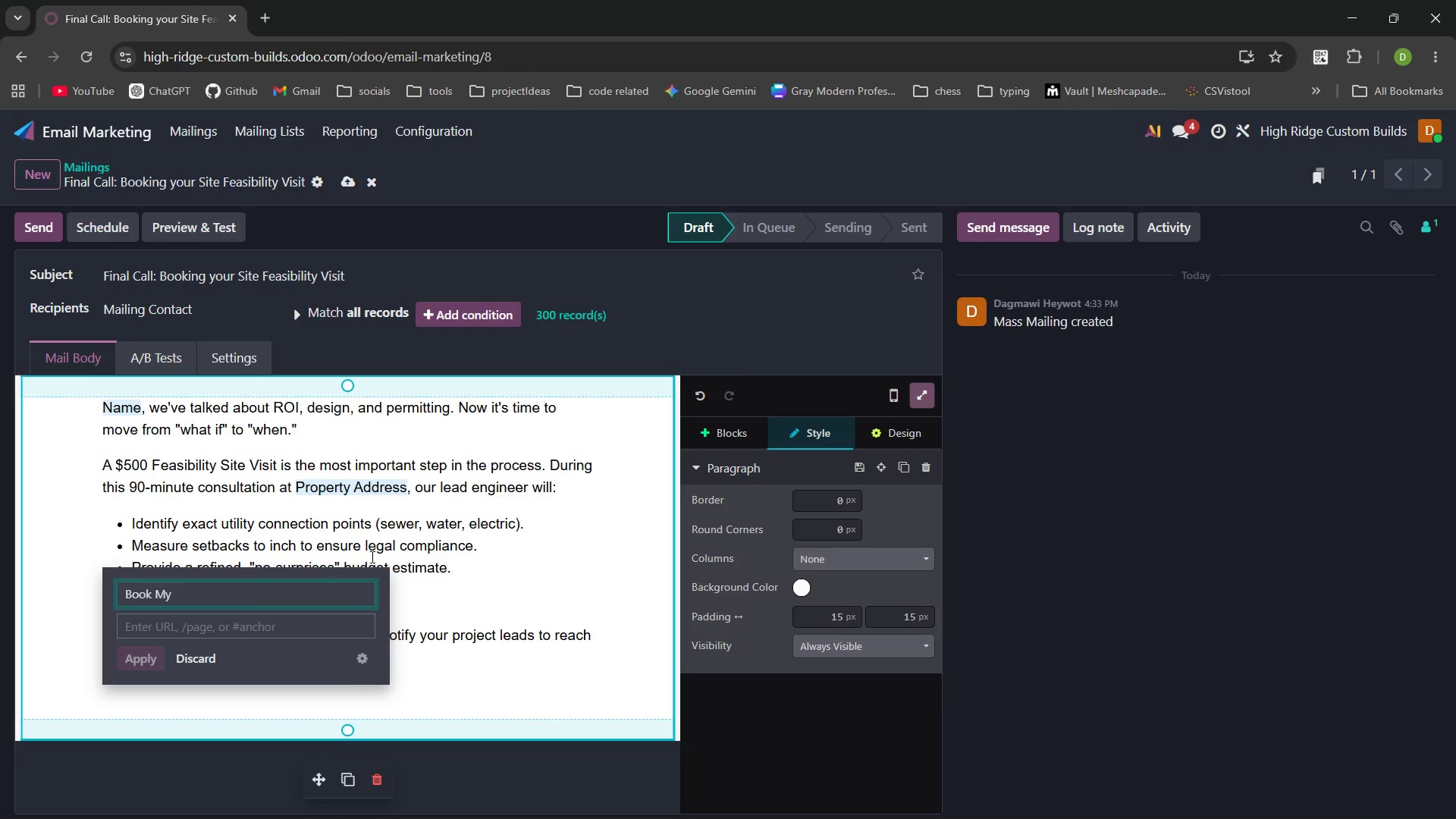 
key(Control+Backspace)
 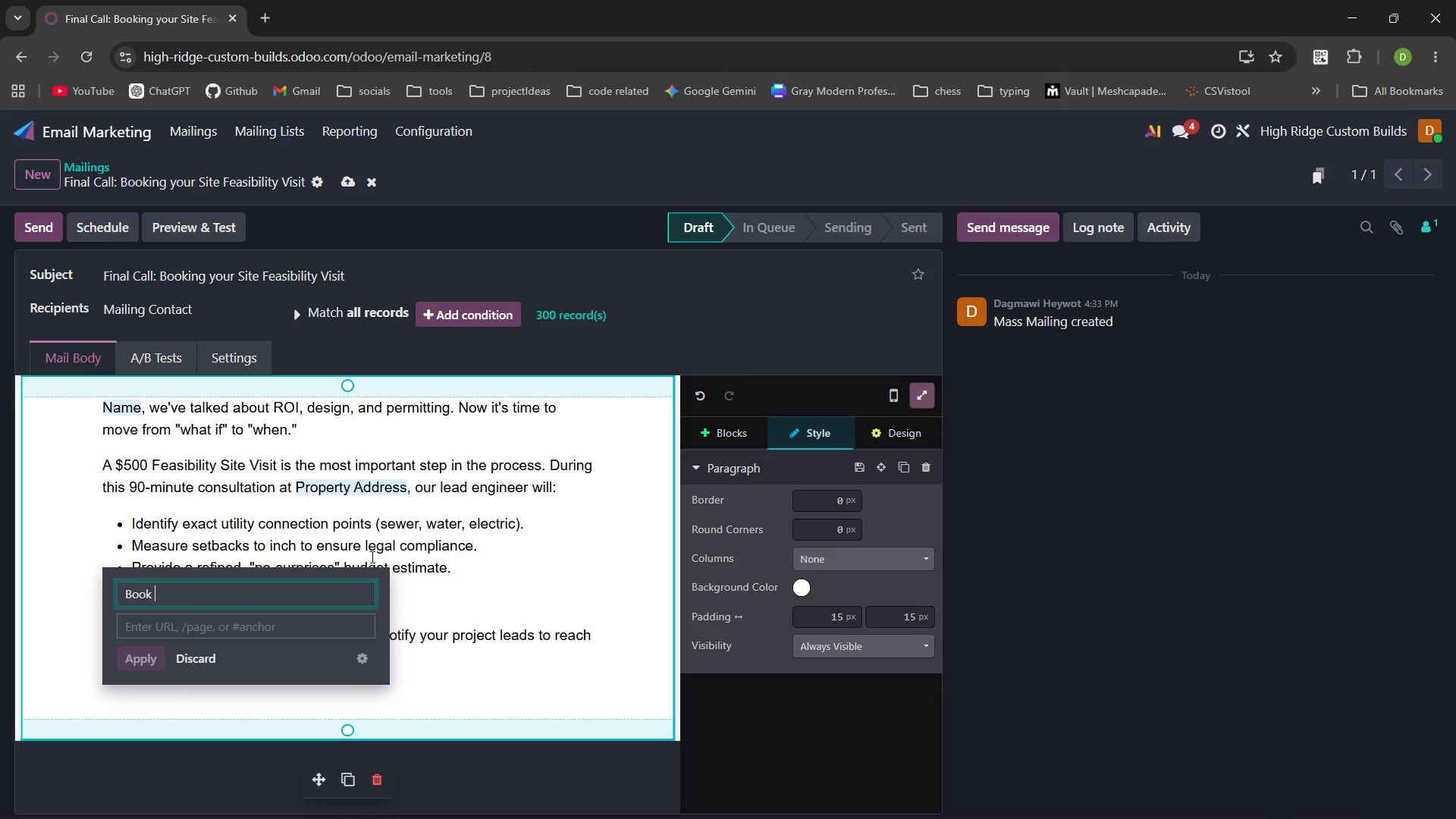 
key(Control+Backspace)
 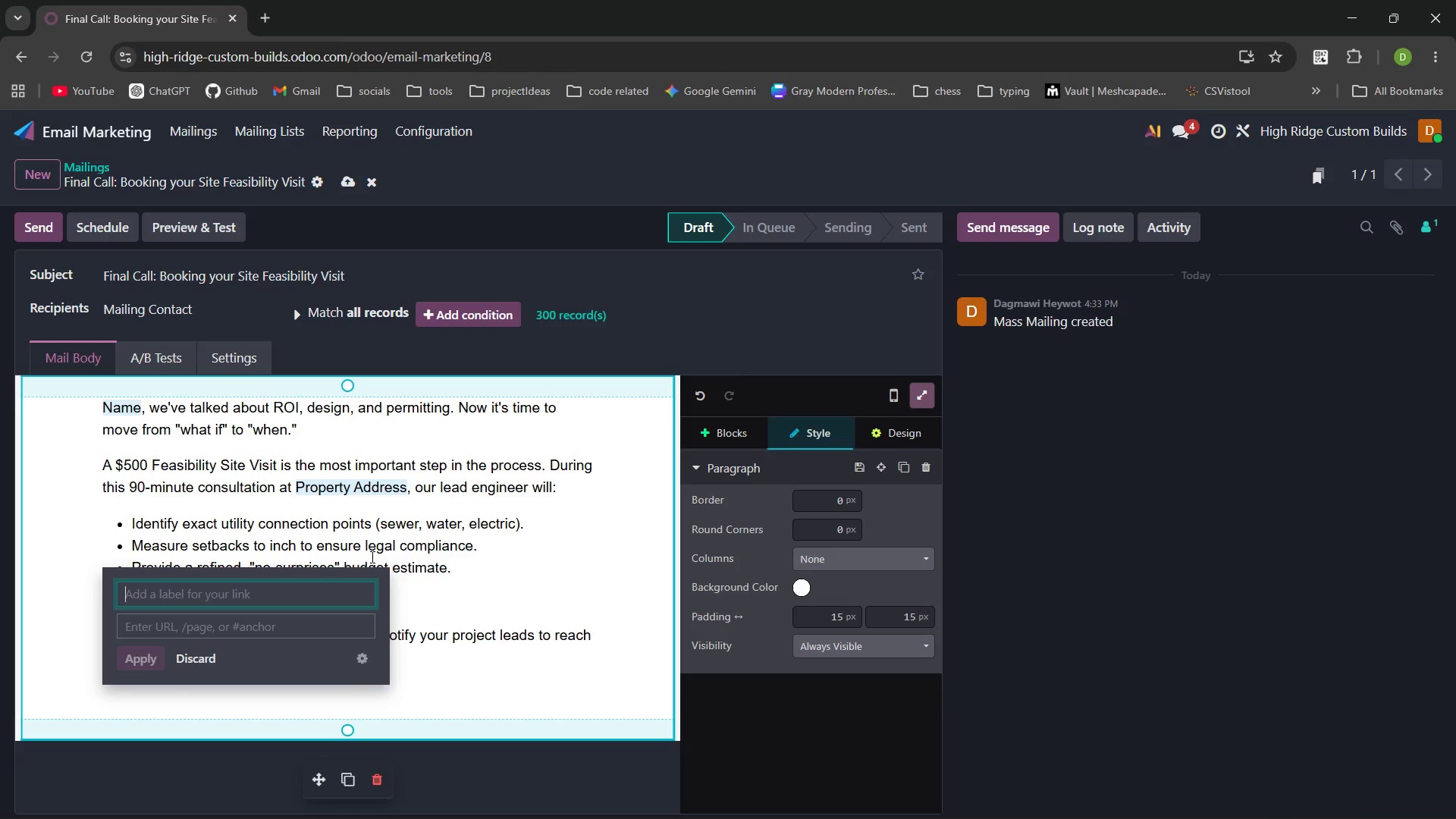 
type(BOOK MYSITE VISIT NOW)
 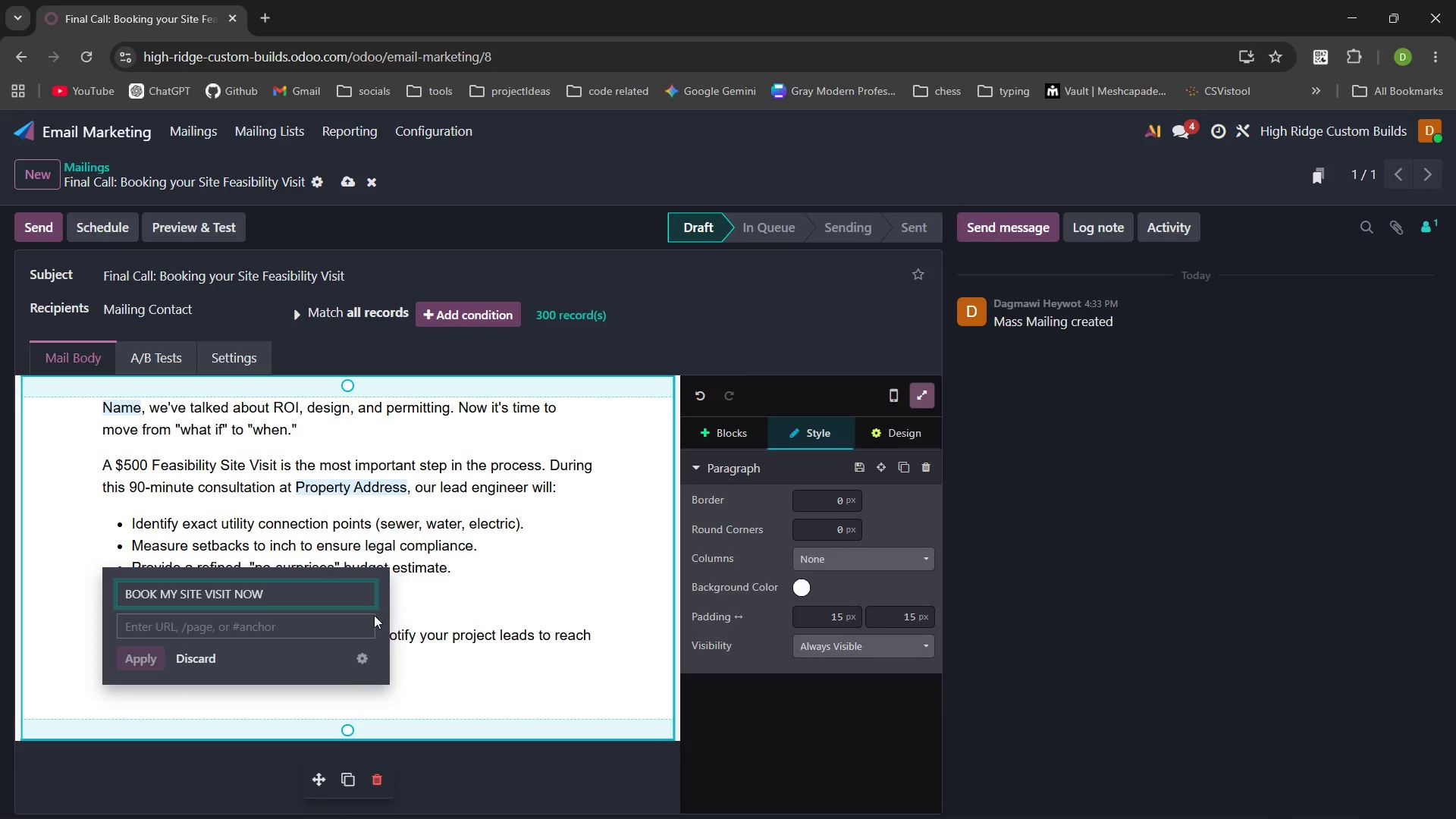 
left_click([350, 625])
 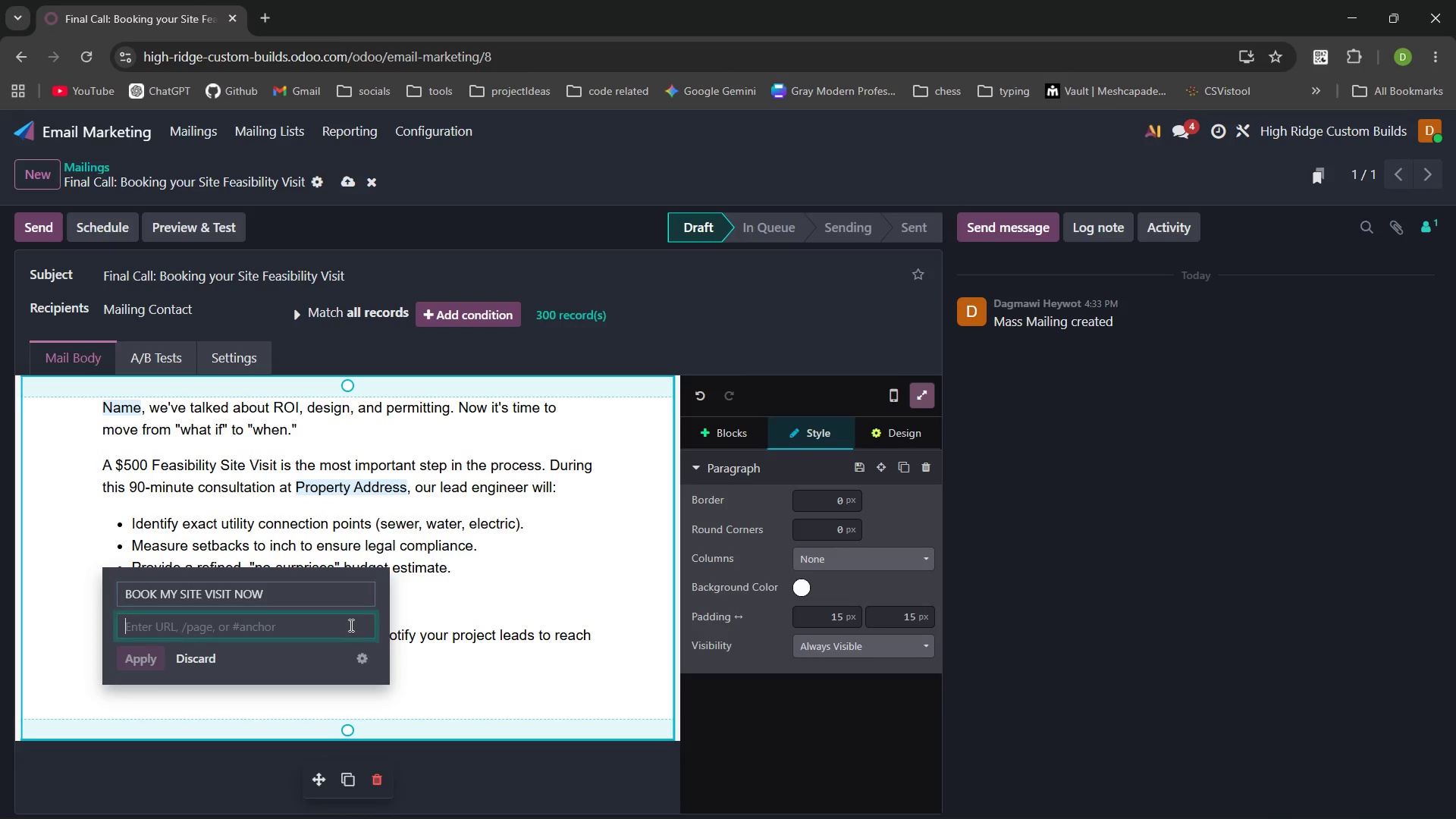 
key(Shift+3)
 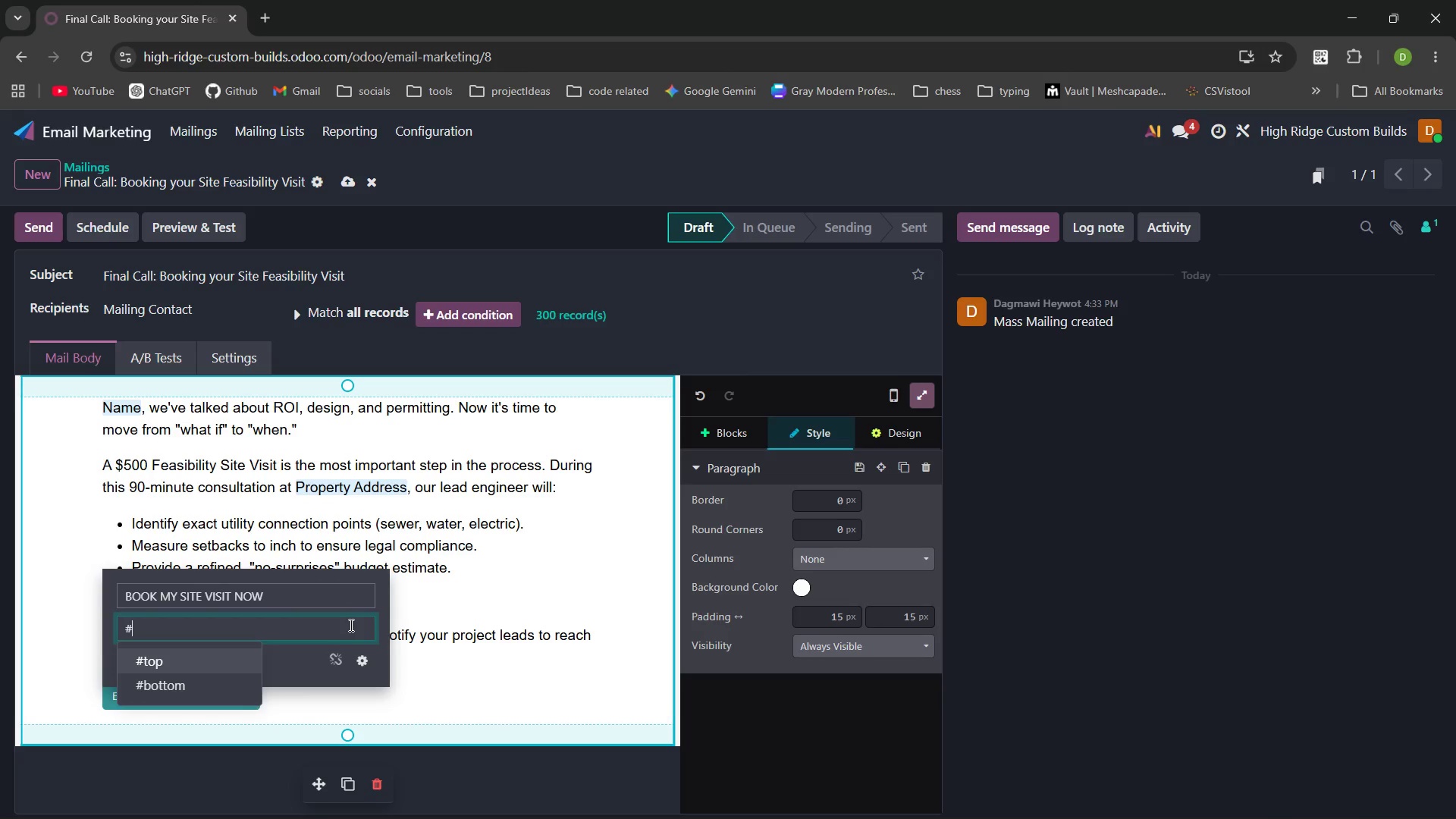 
key(CapsLock)
 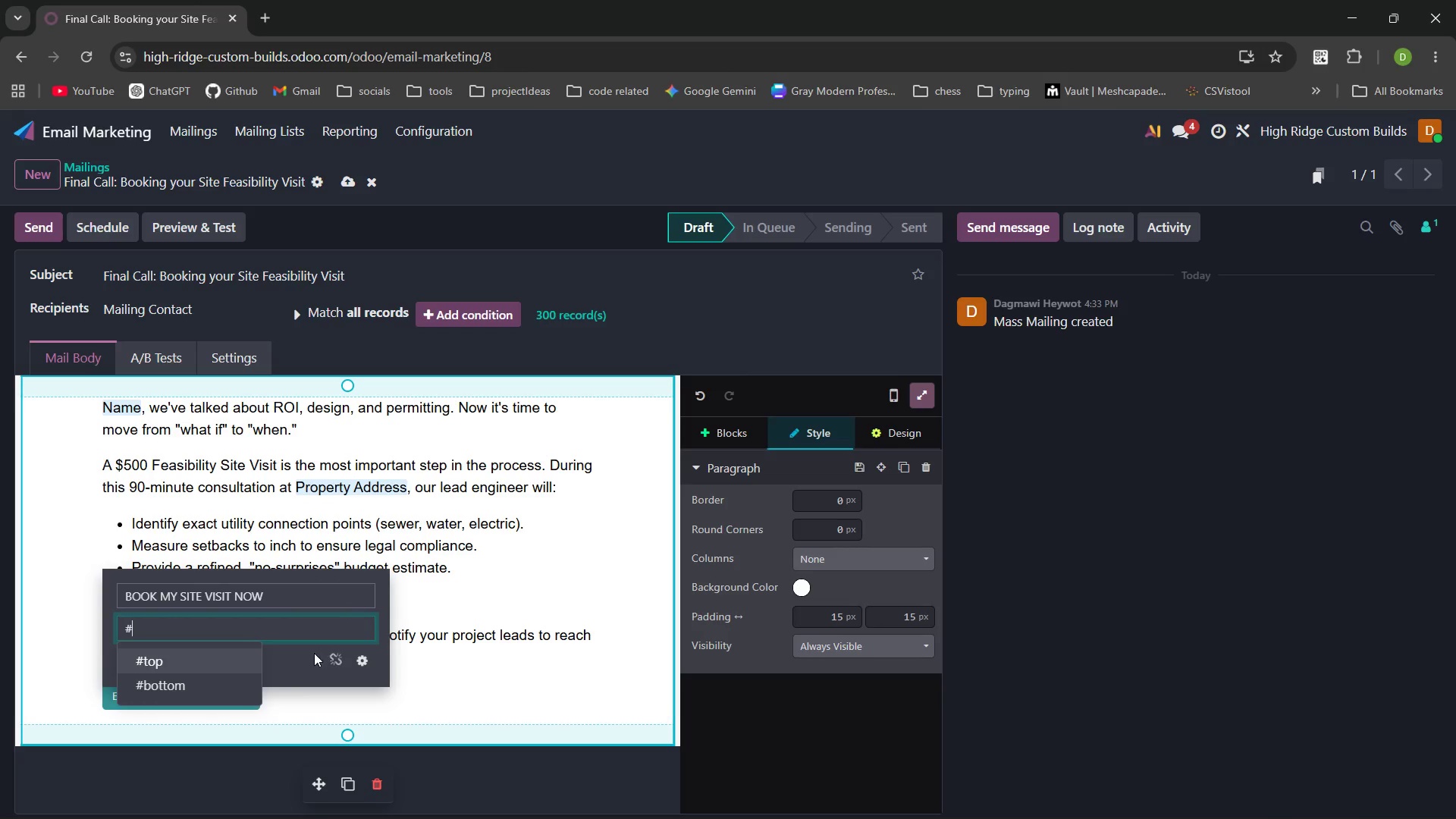 
left_click([310, 653])
 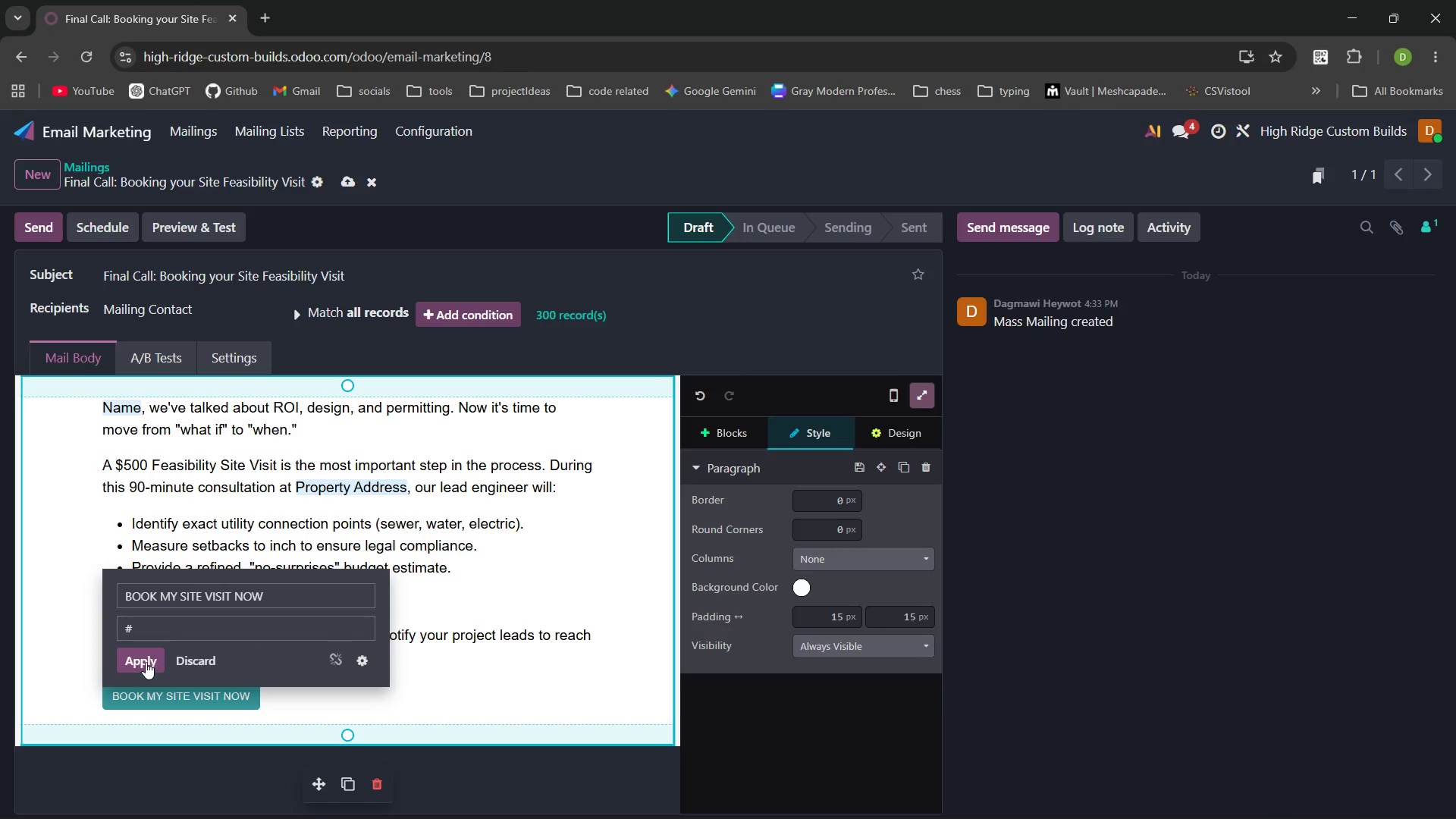 
left_click([145, 662])
 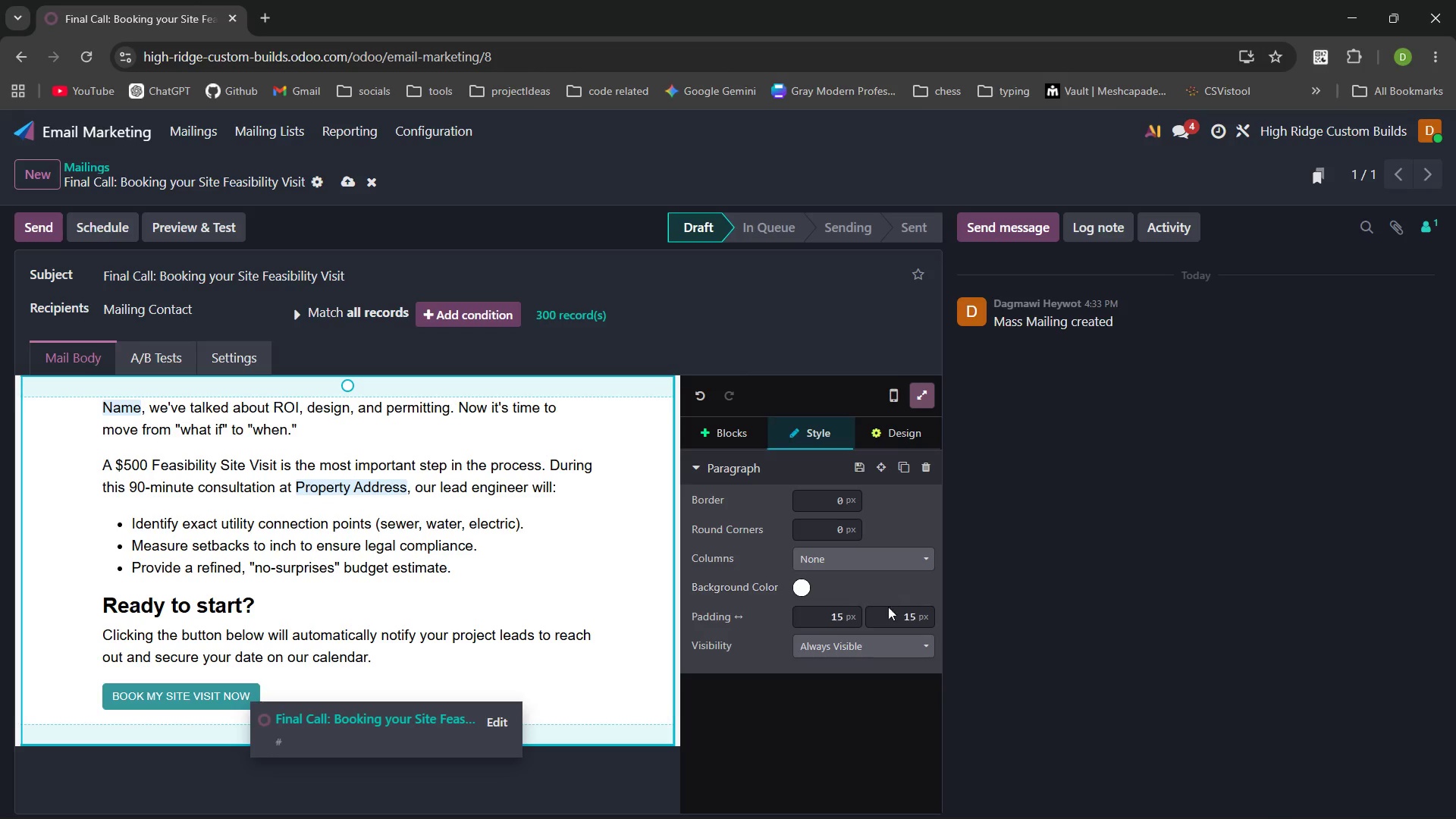 
wait(5.44)
 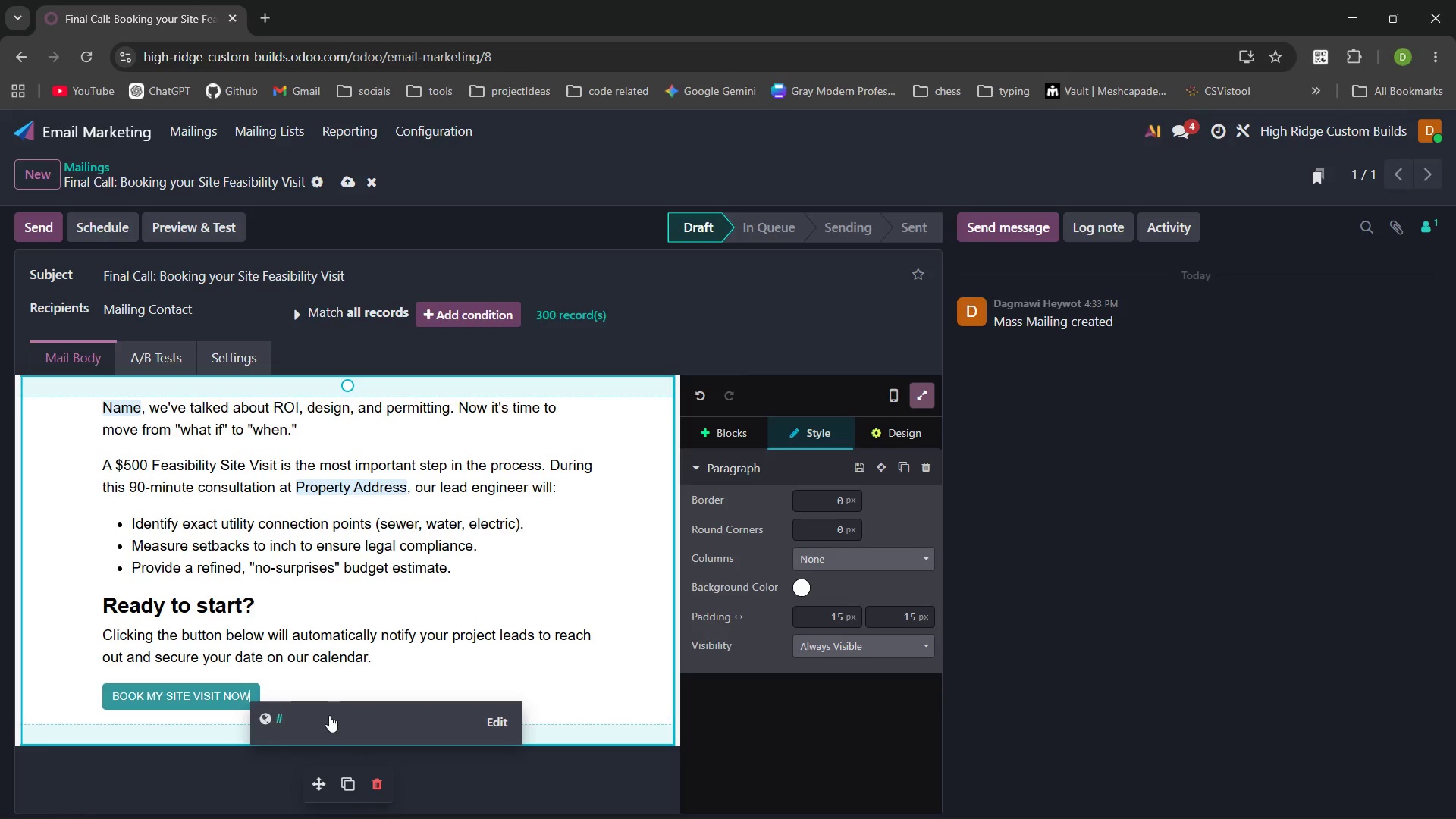 
left_click([254, 695])
 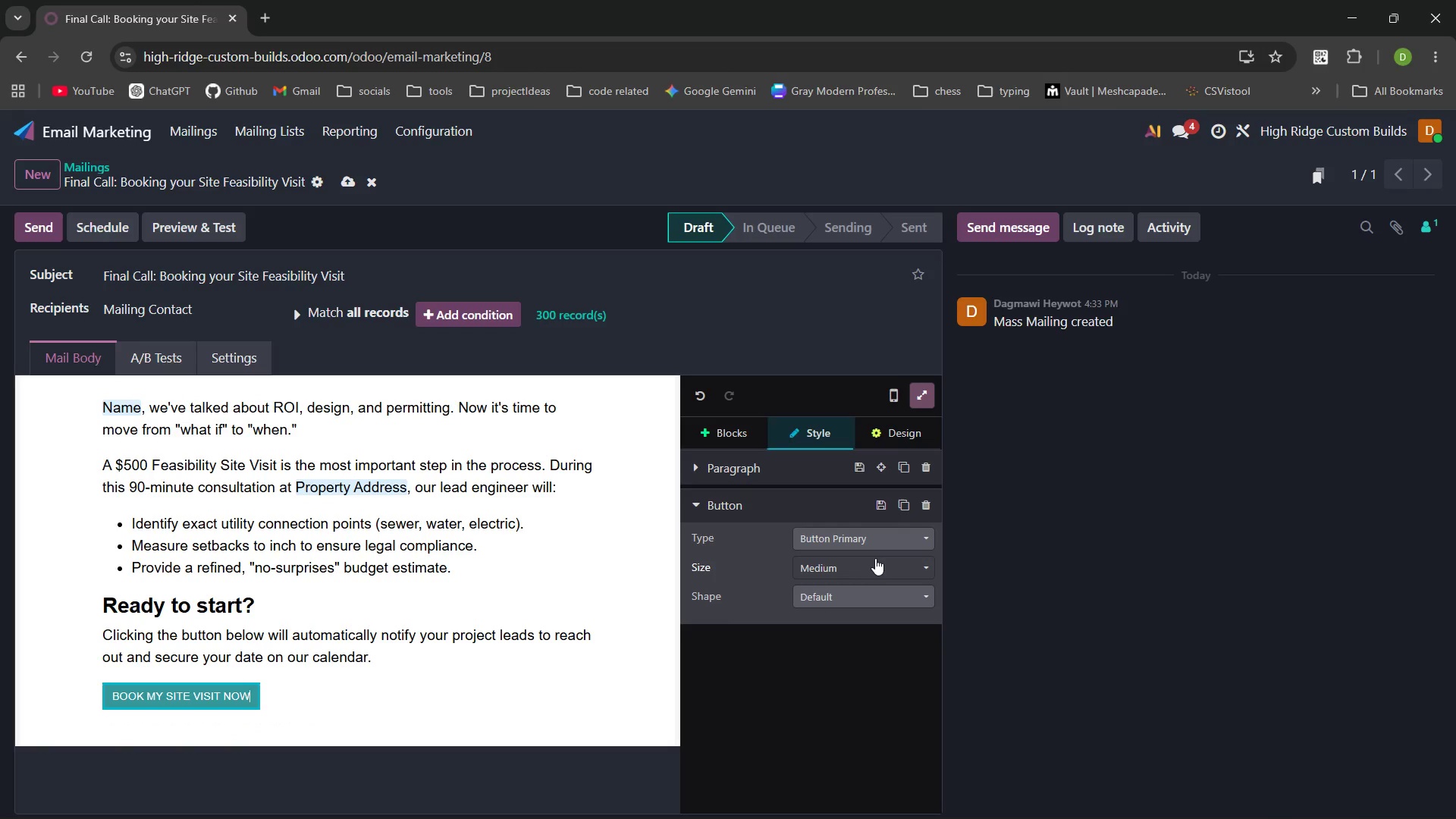 
left_click([884, 566])
 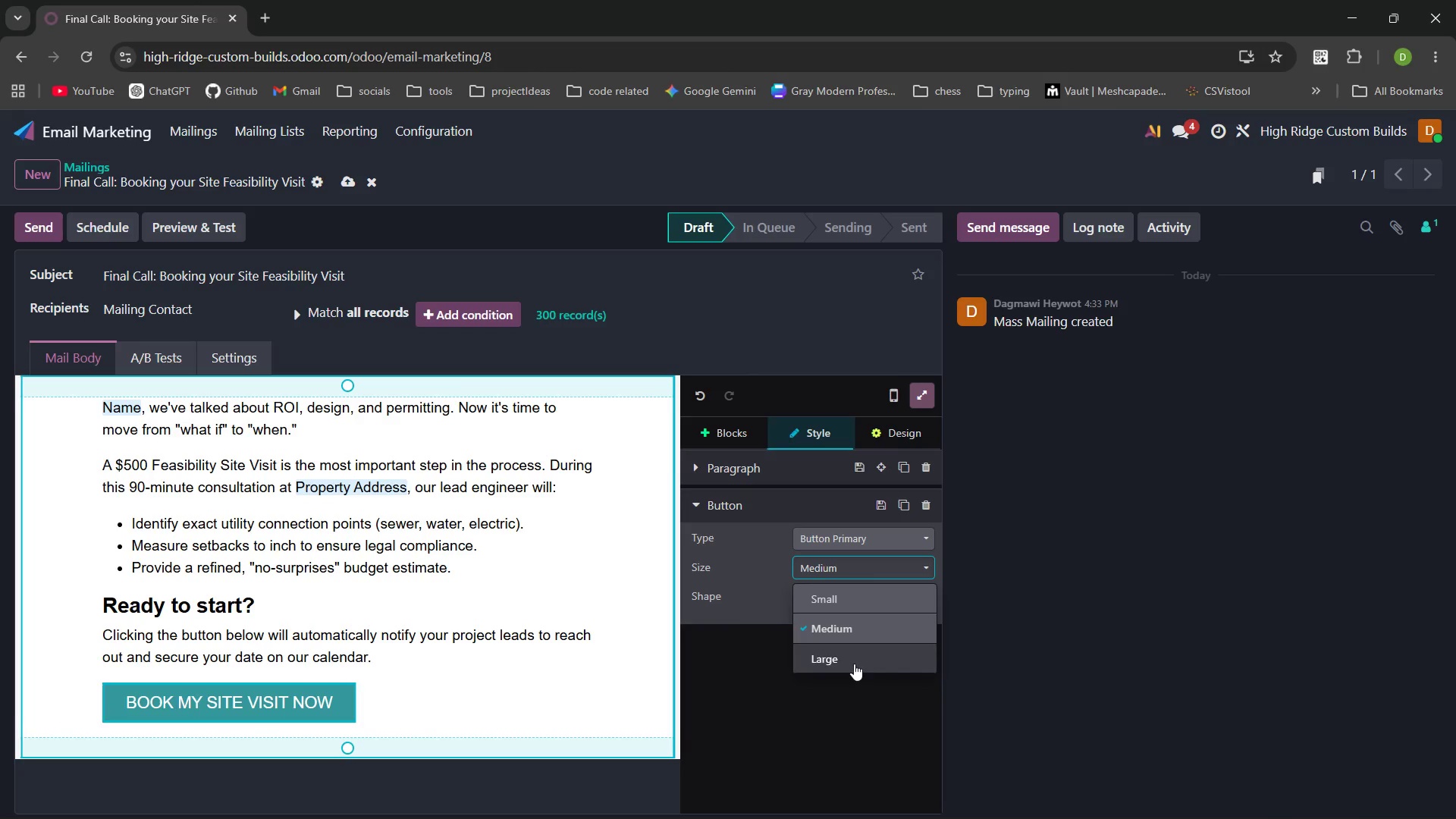 
left_click([854, 663])
 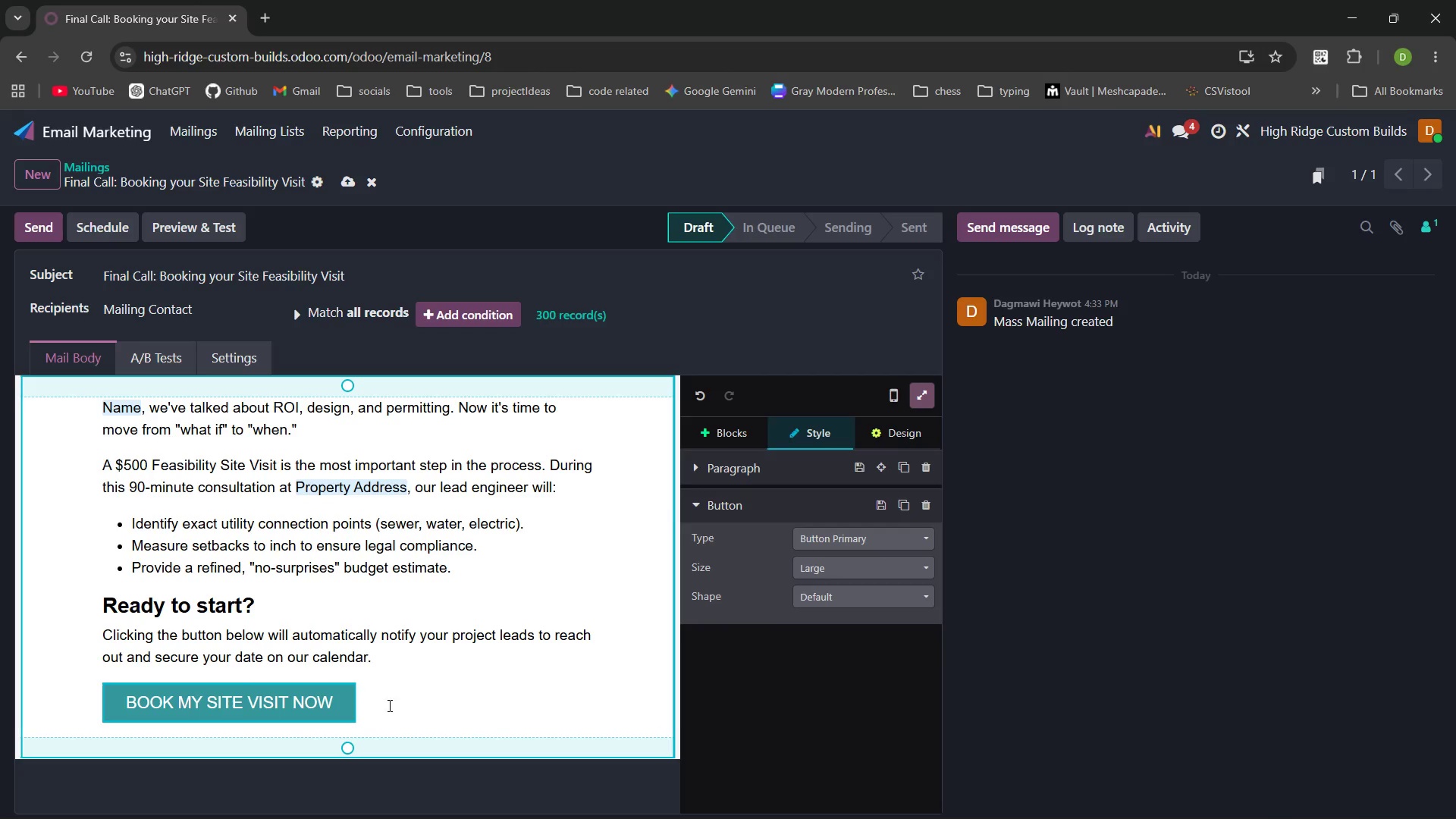 
left_click([382, 706])
 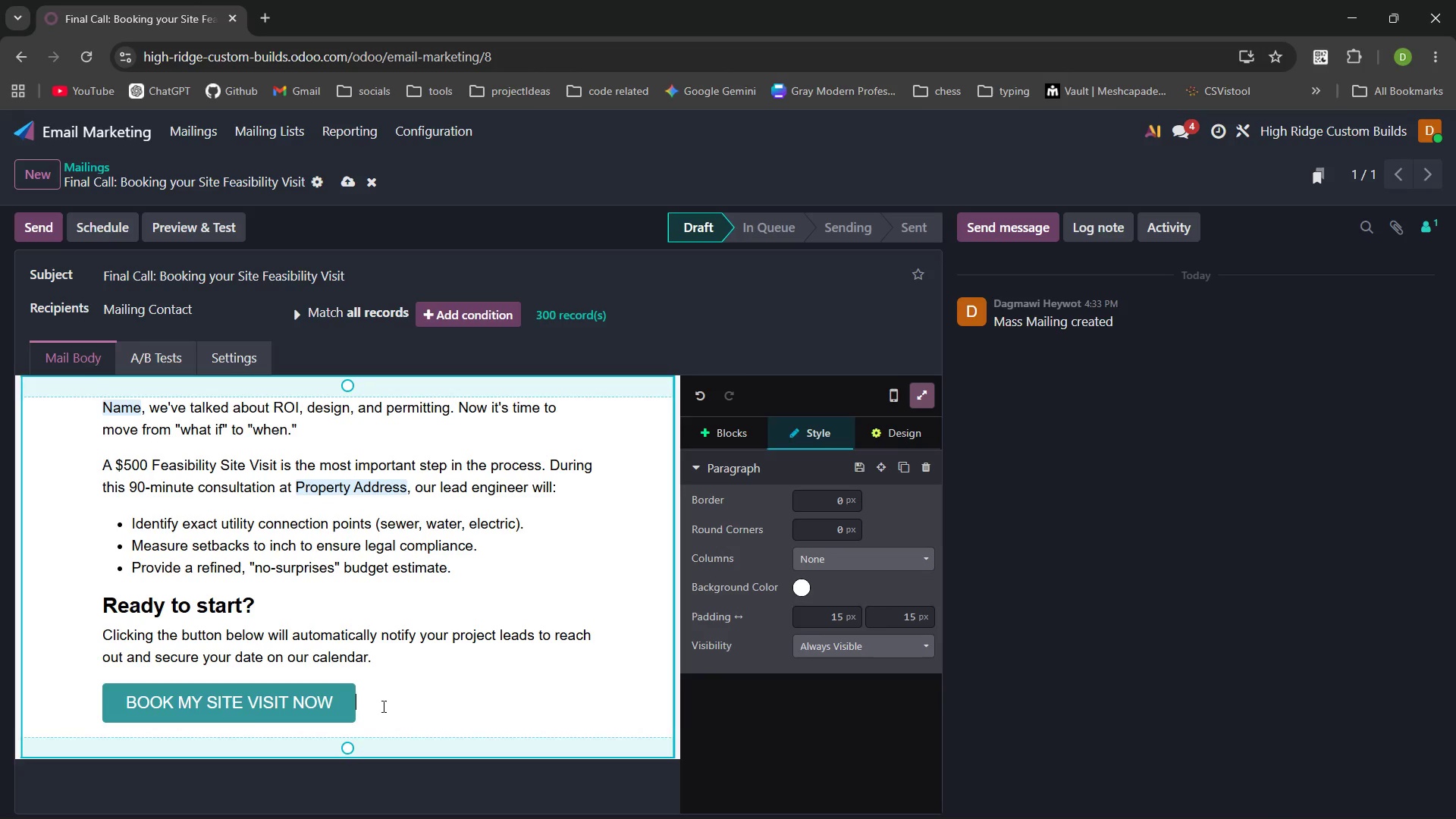 
key(Enter)
 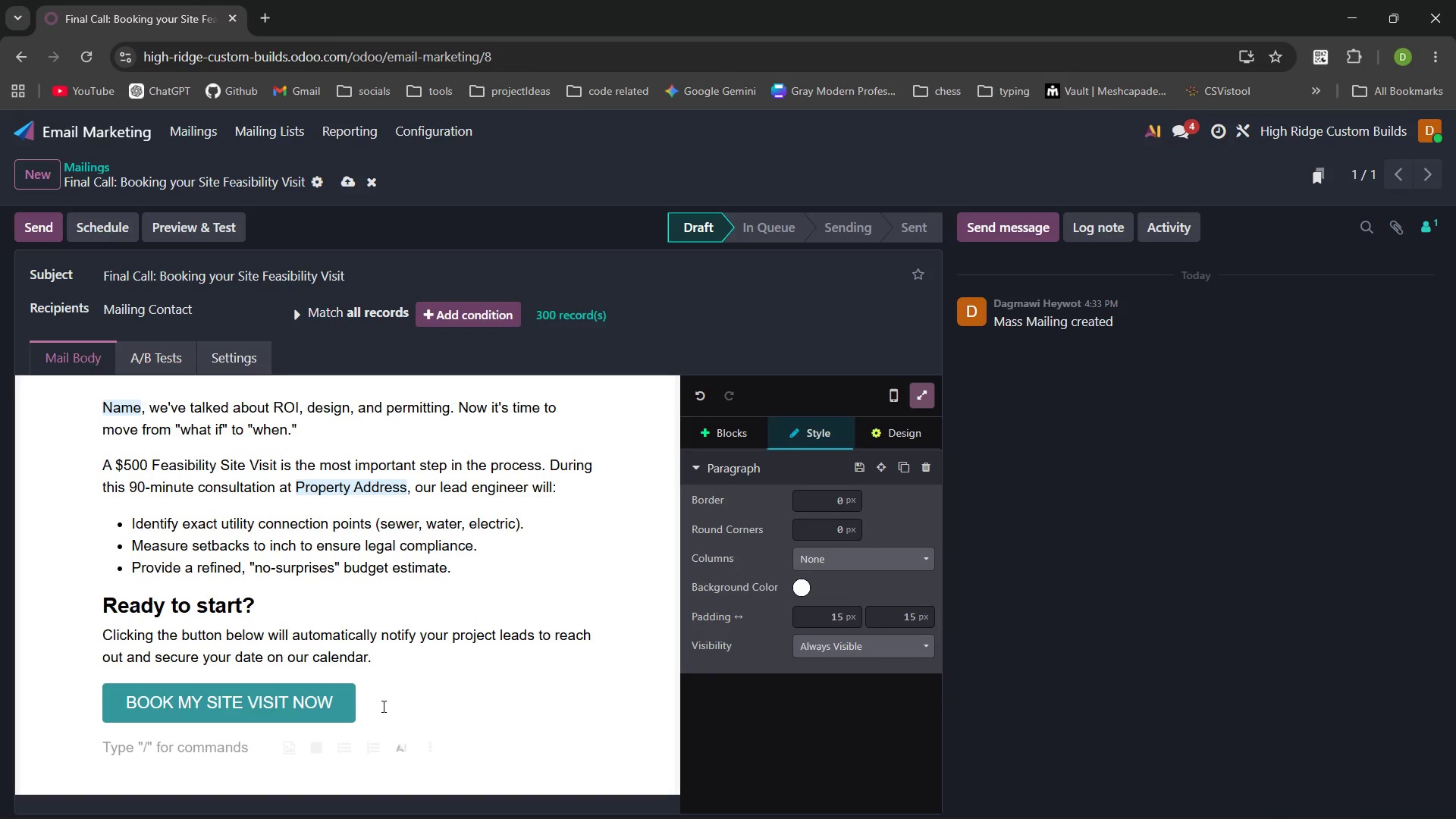 
wait(8.25)
 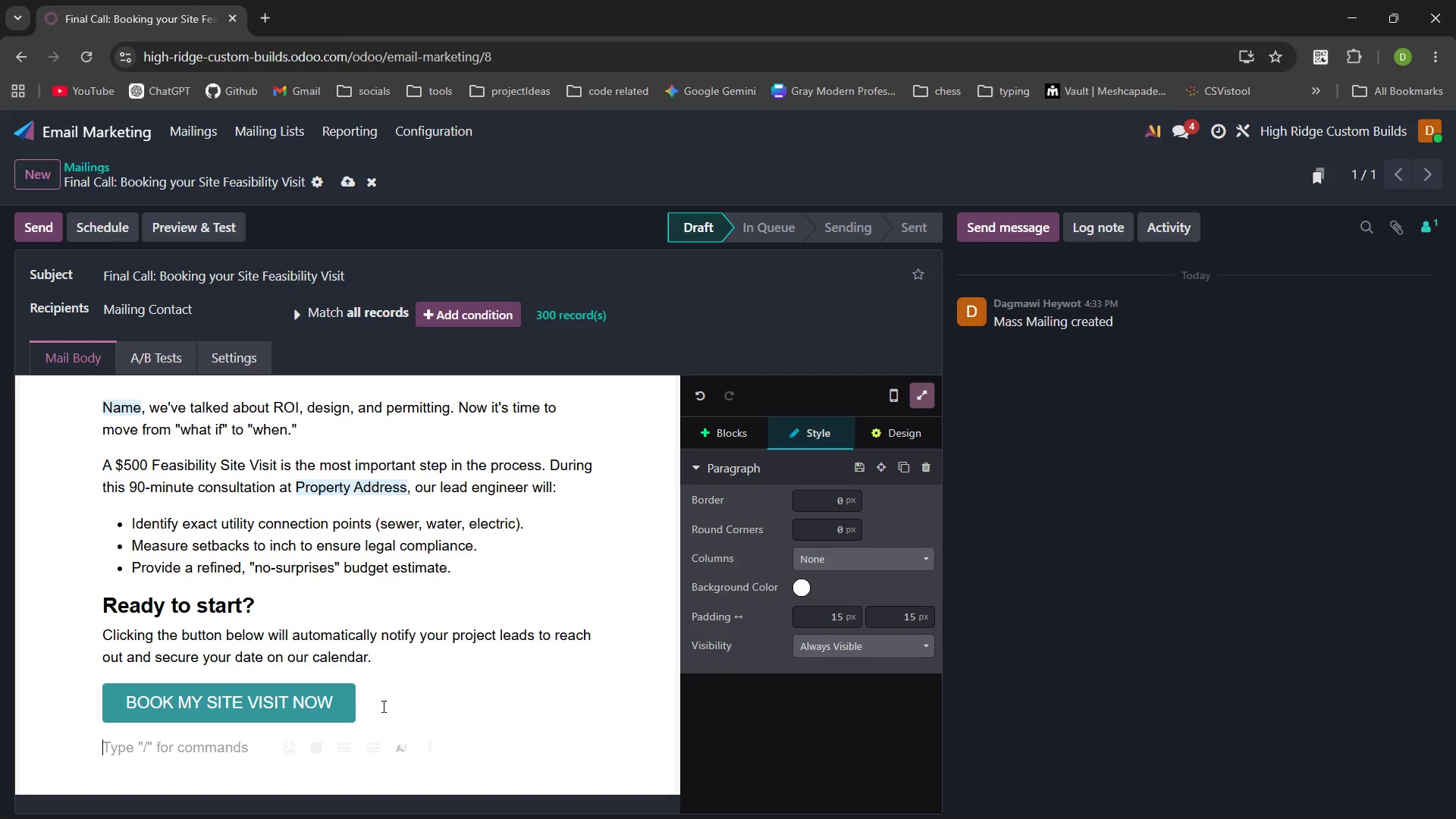 
type(Expert Guide:)
 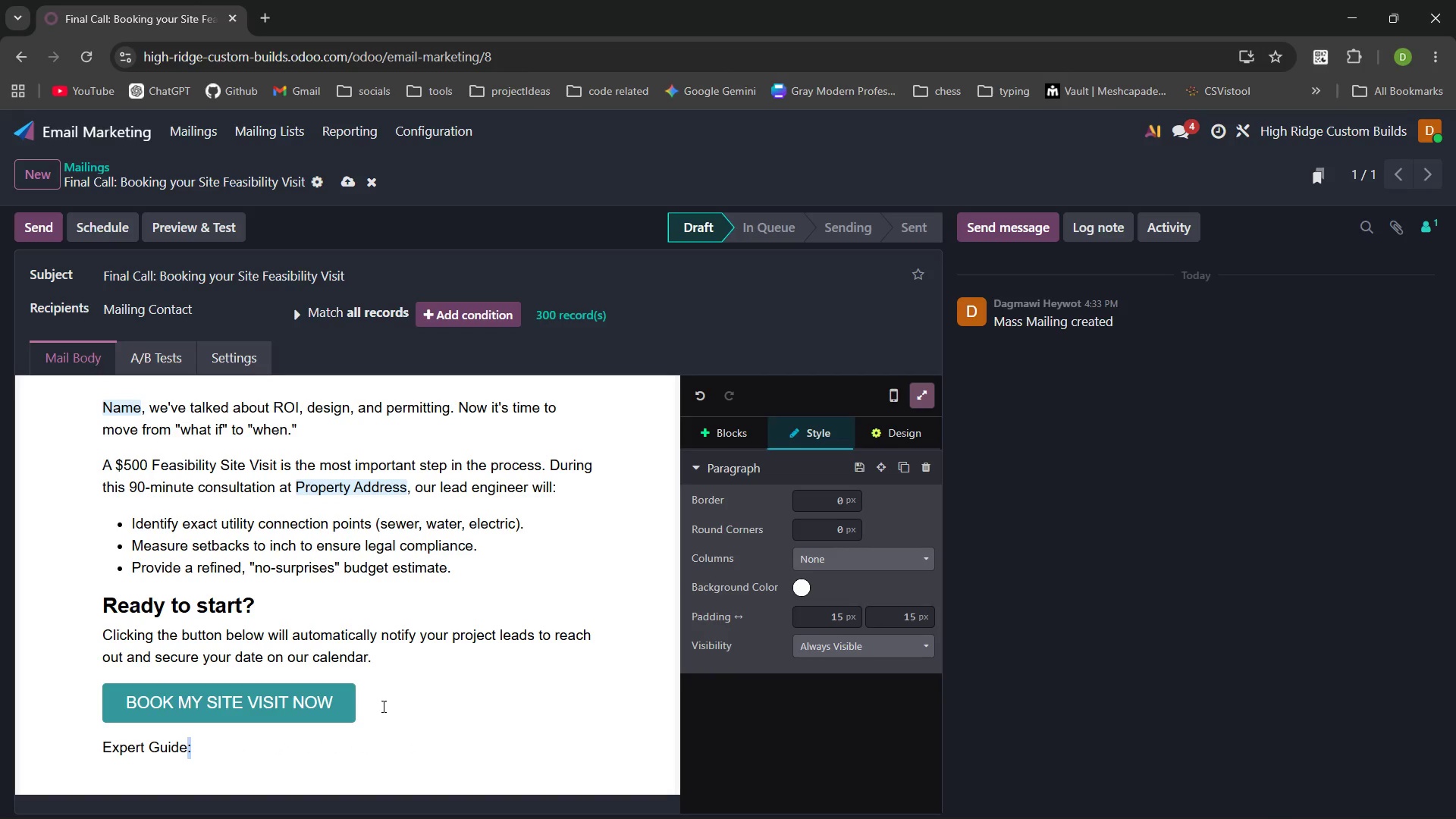 
hold_key(key=ControlLeft, duration=0.48)
 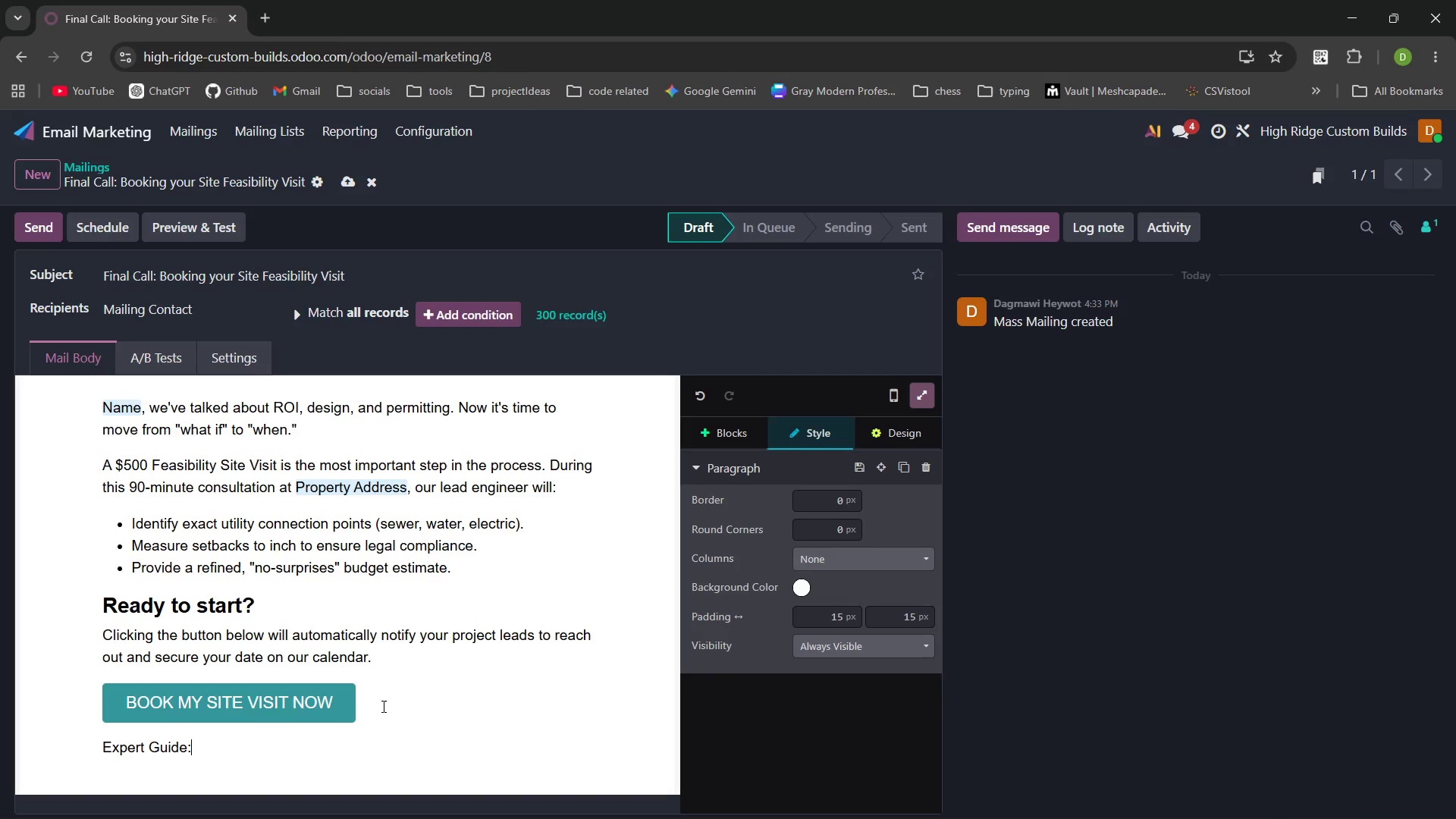 
key(Control+Shift+ArrowLeft)
 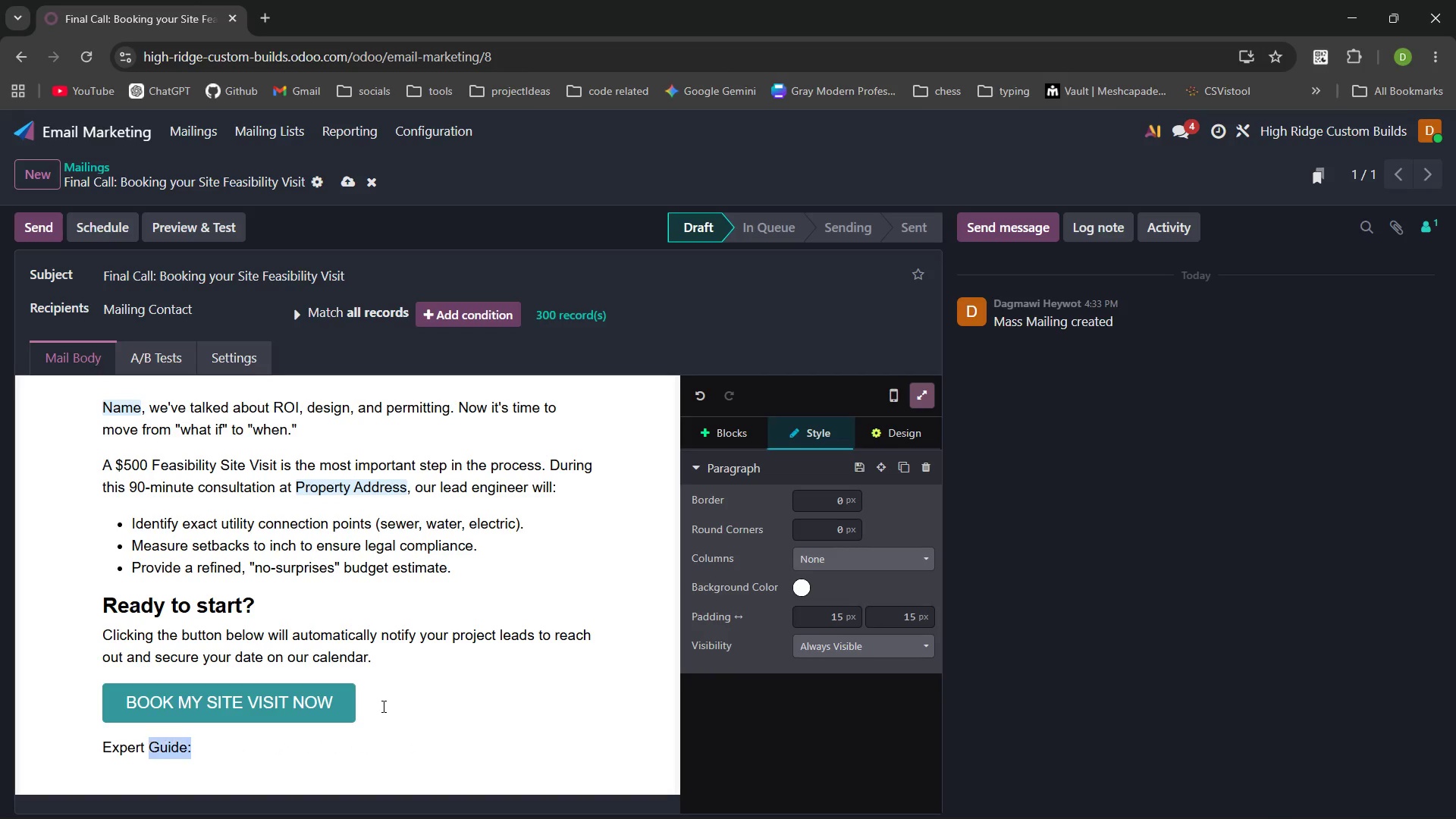 
key(Control+Shift+ArrowLeft)
 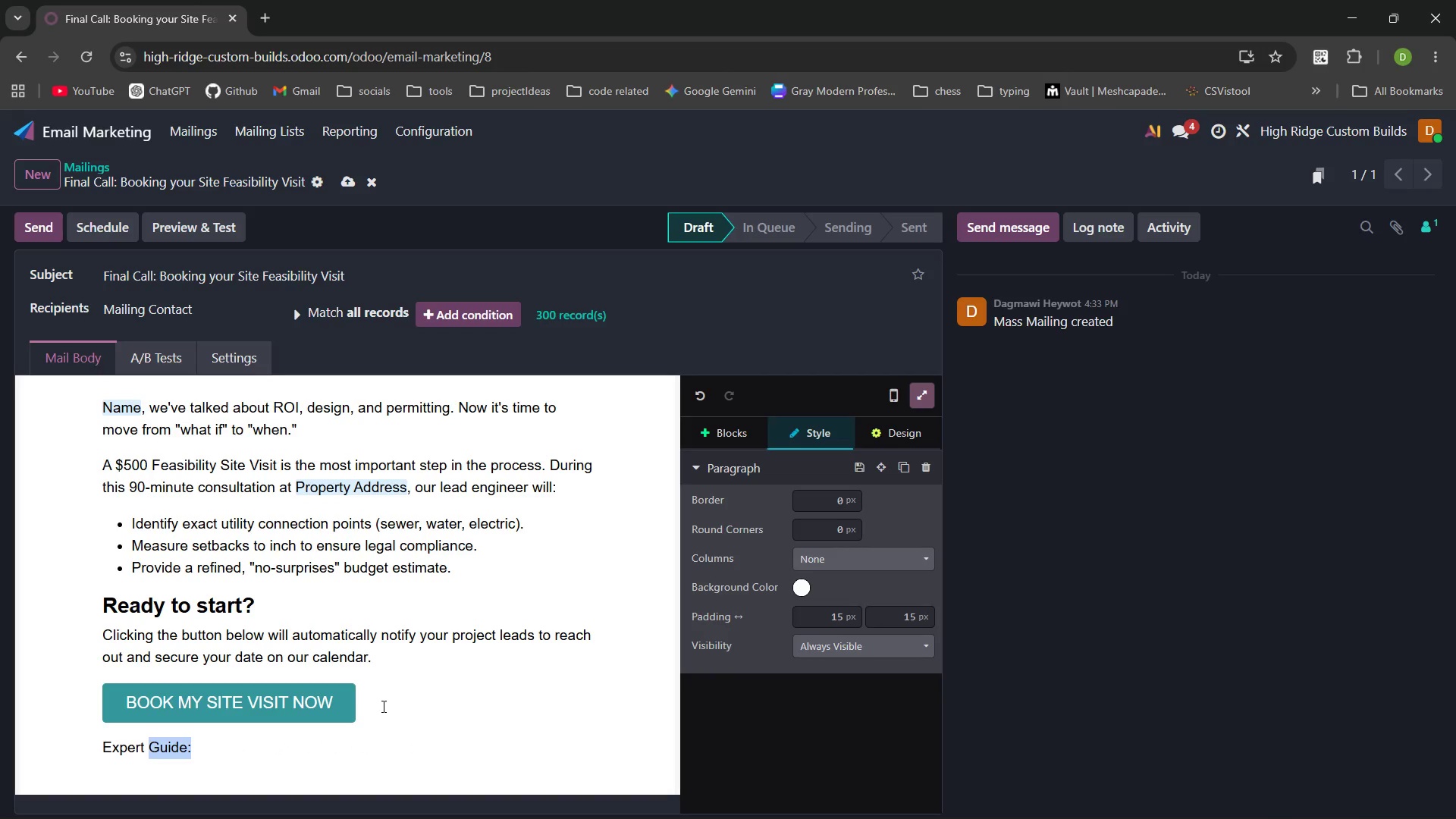 
key(Control+Shift+ArrowLeft)
 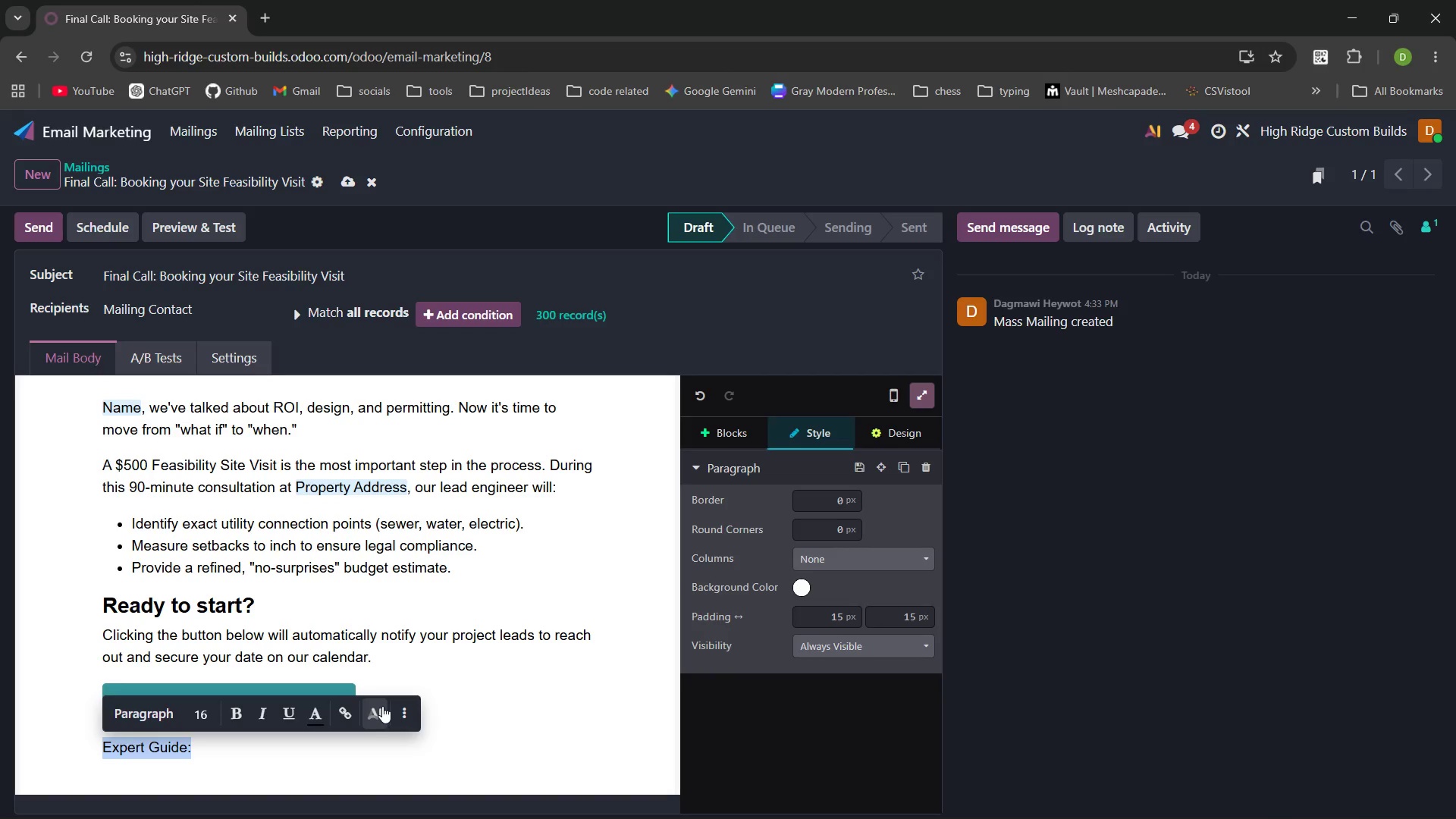 
key(Control+B)
 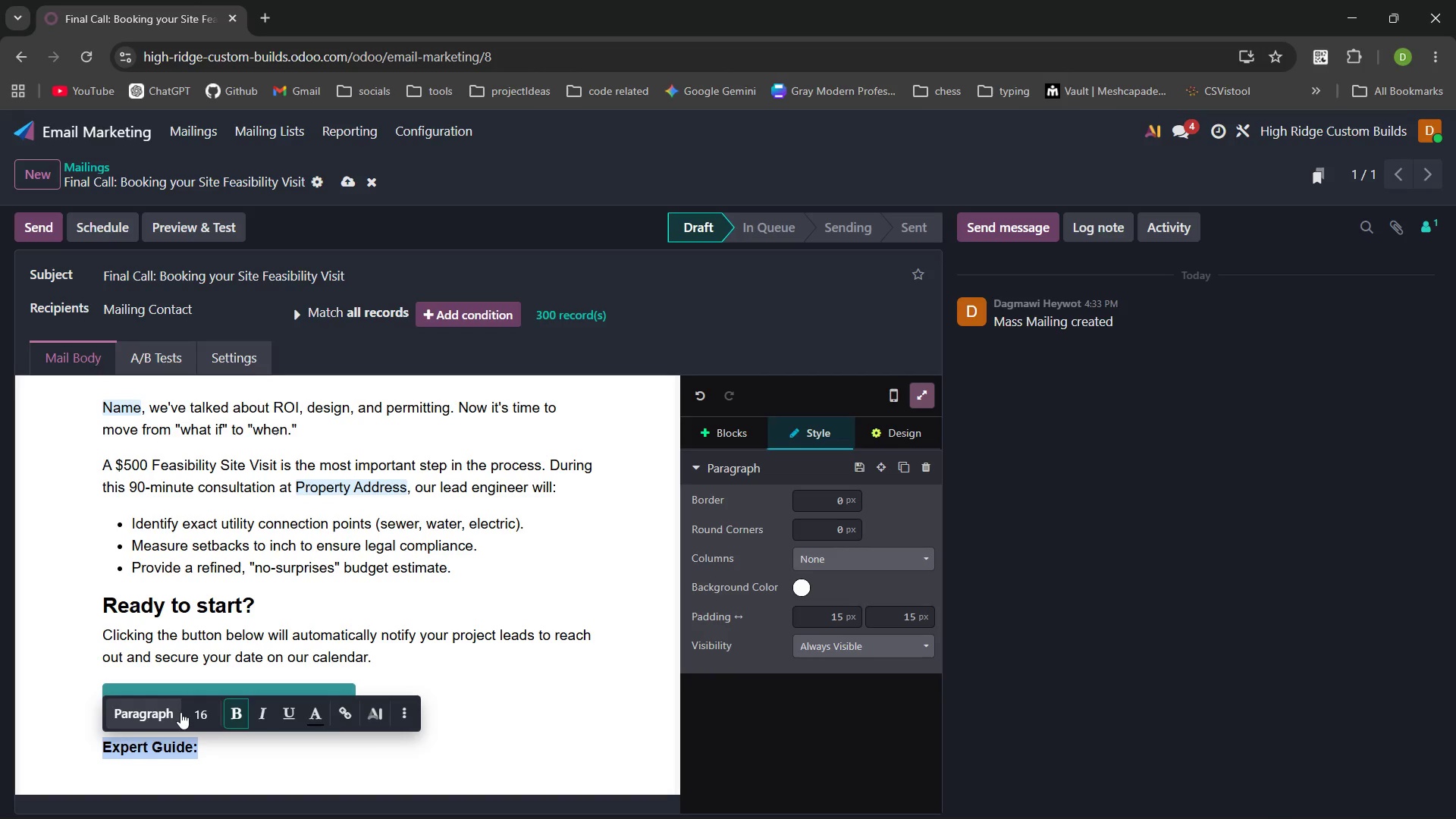 
left_click([171, 711])
 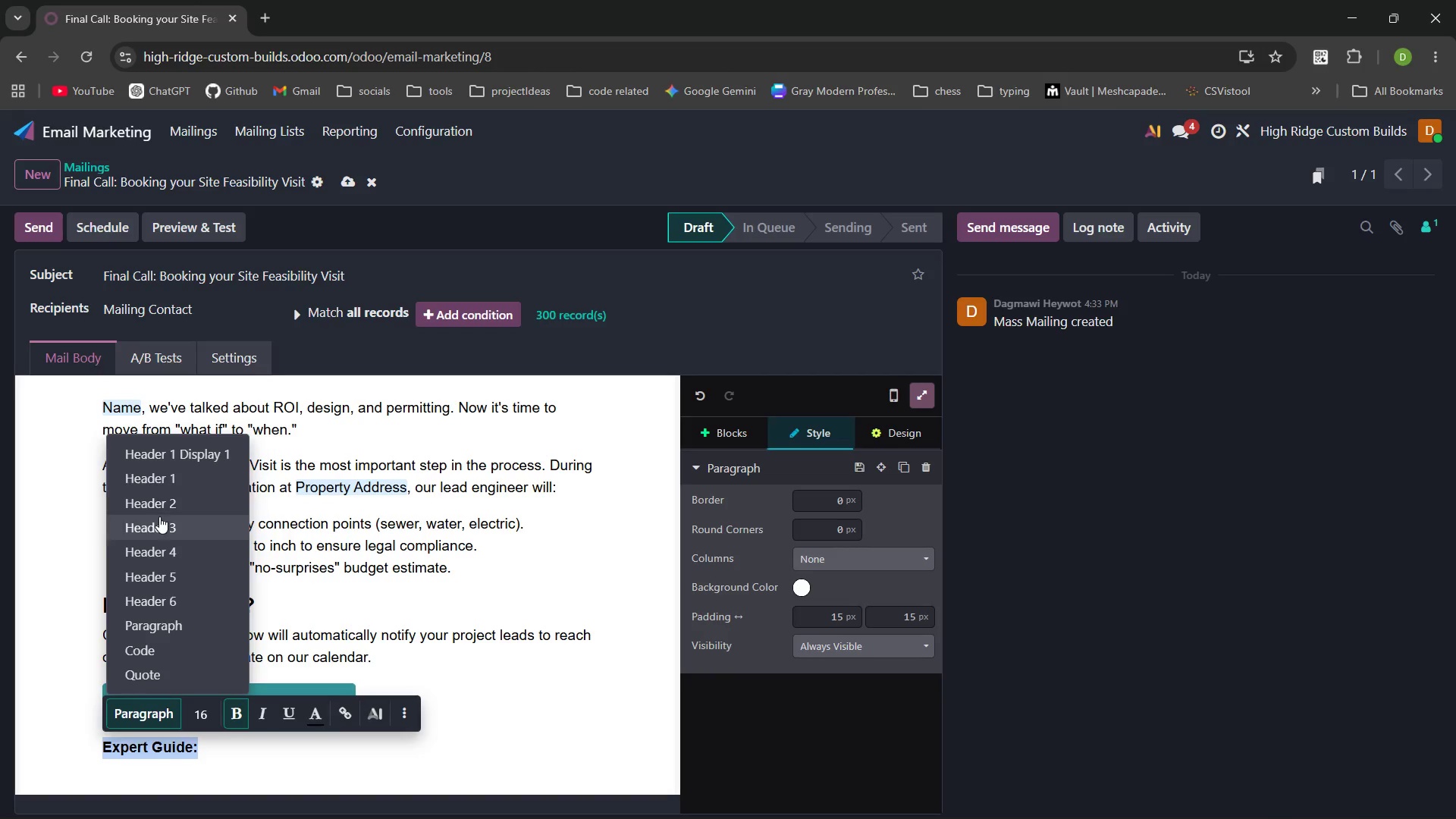 
left_click([161, 527])
 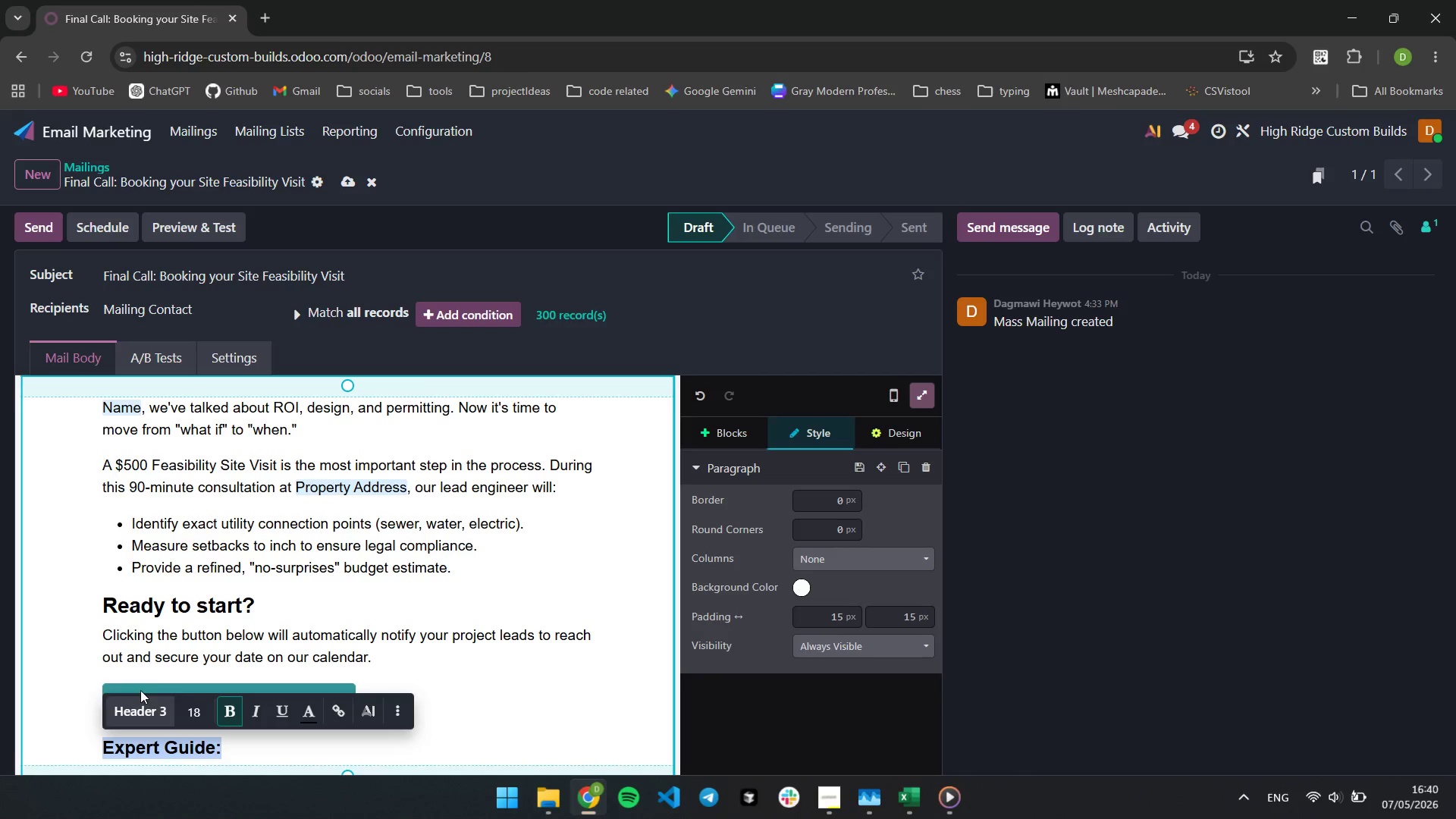 
left_click([142, 702])
 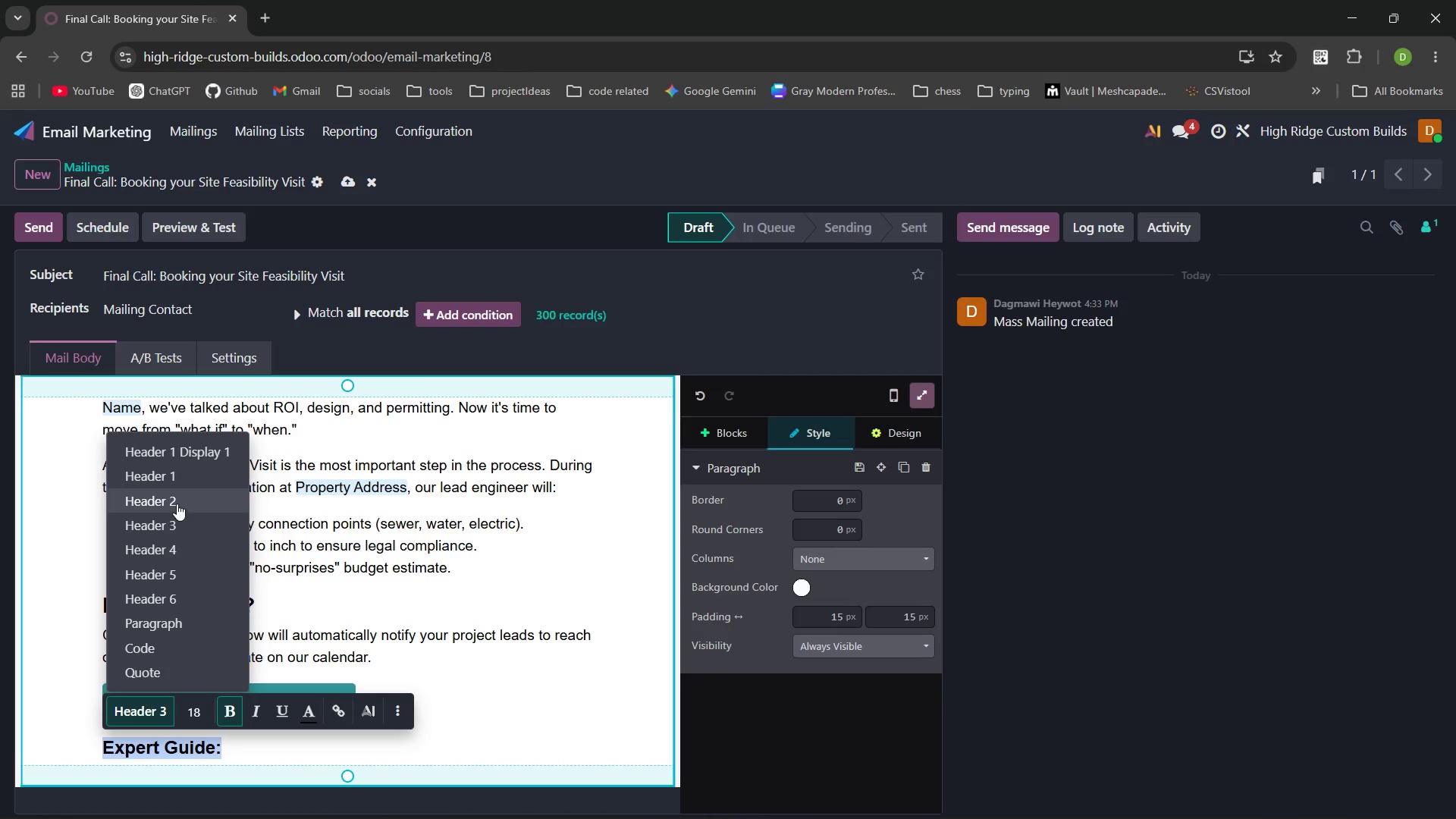 
left_click([177, 501])
 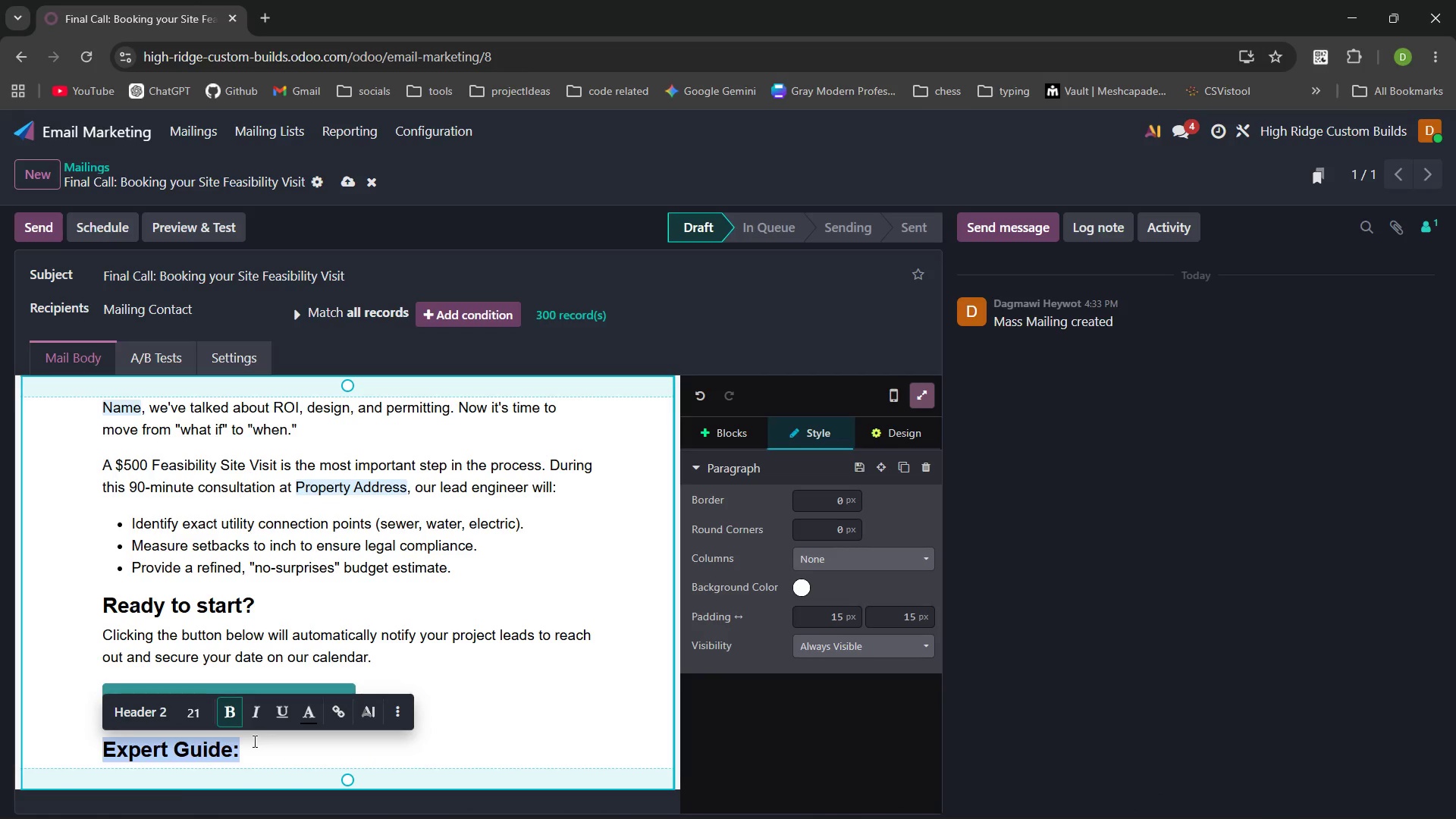 
left_click([253, 741])
 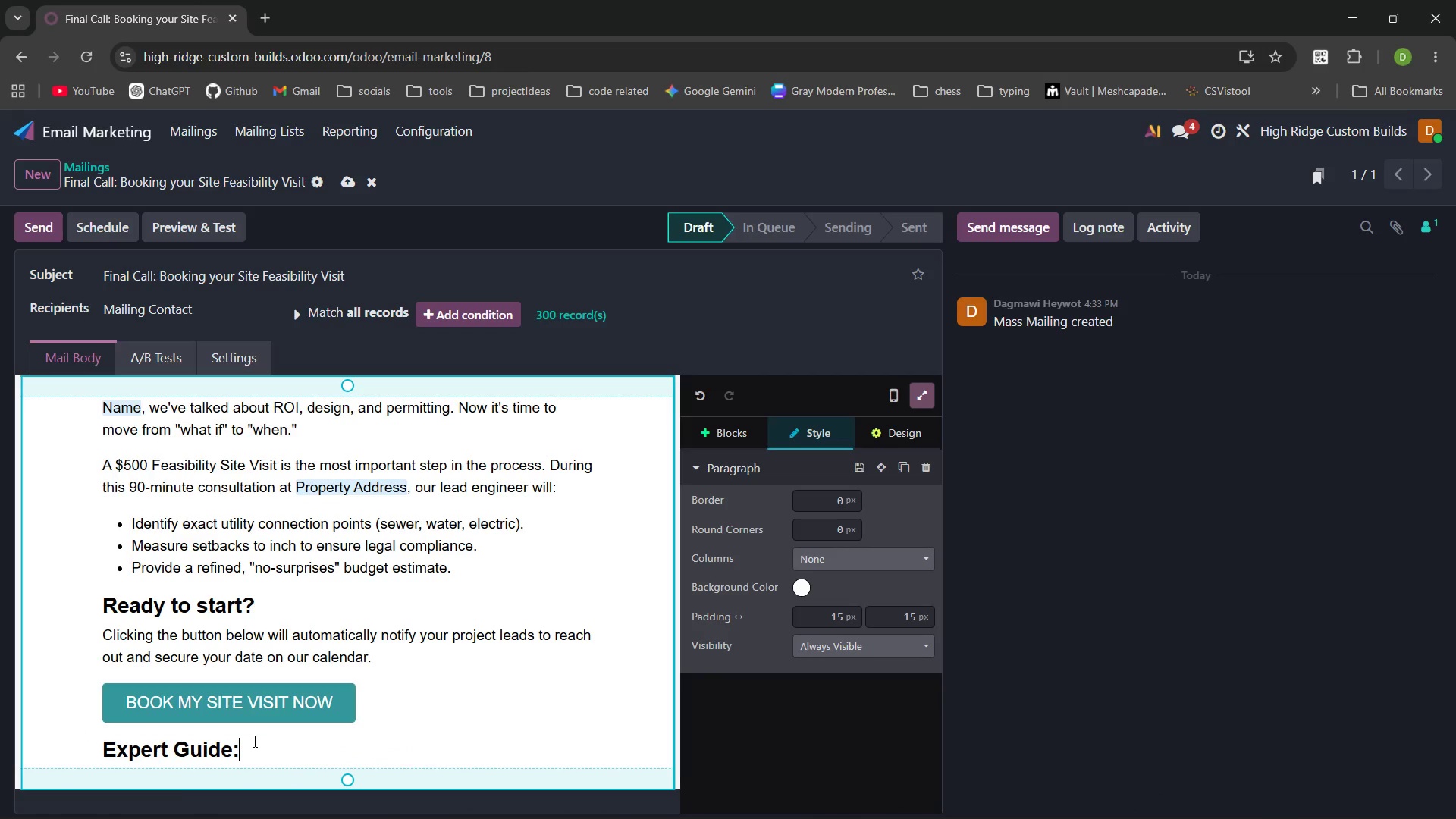 
key(Enter)
 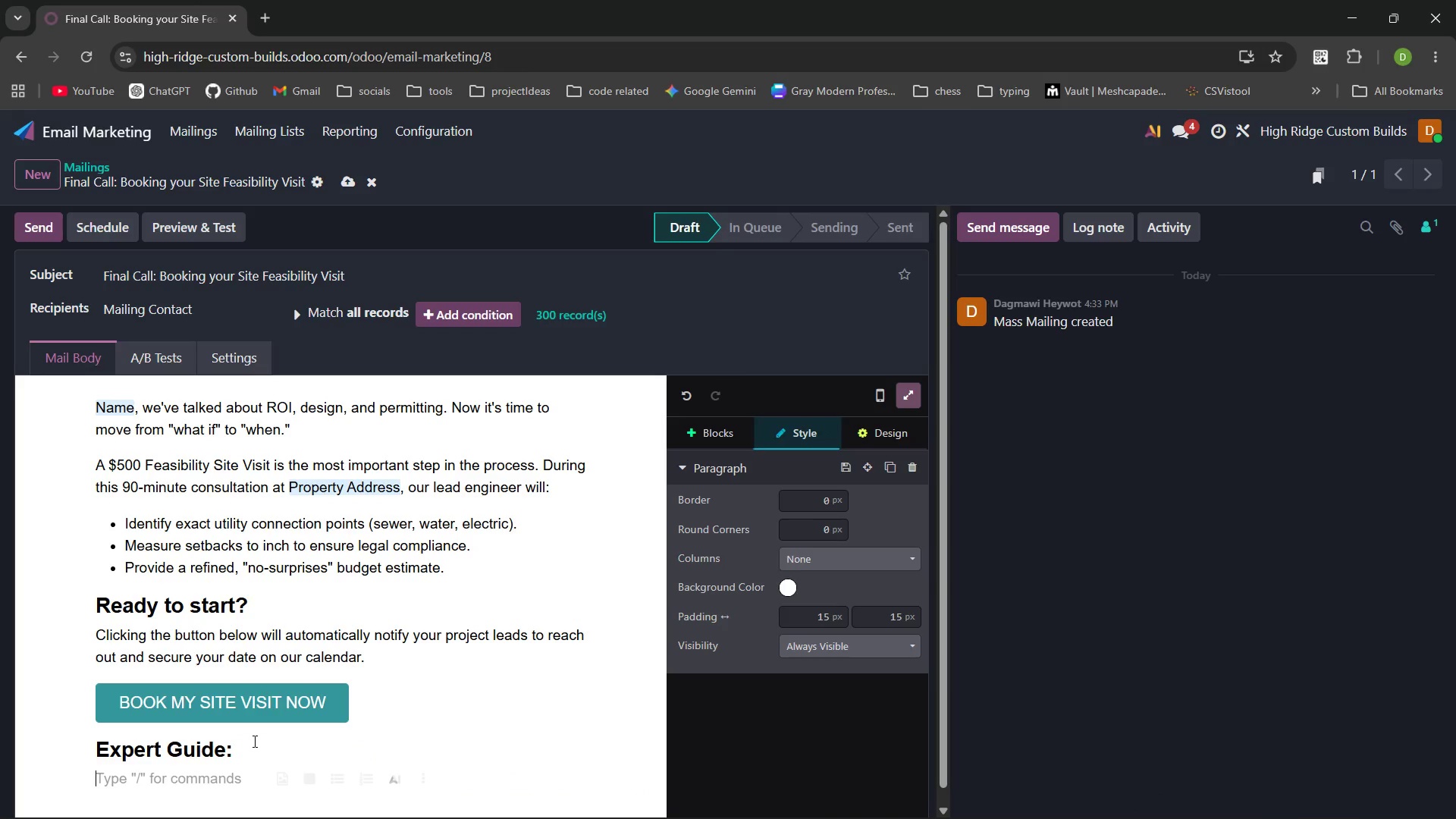 
type(Since)
 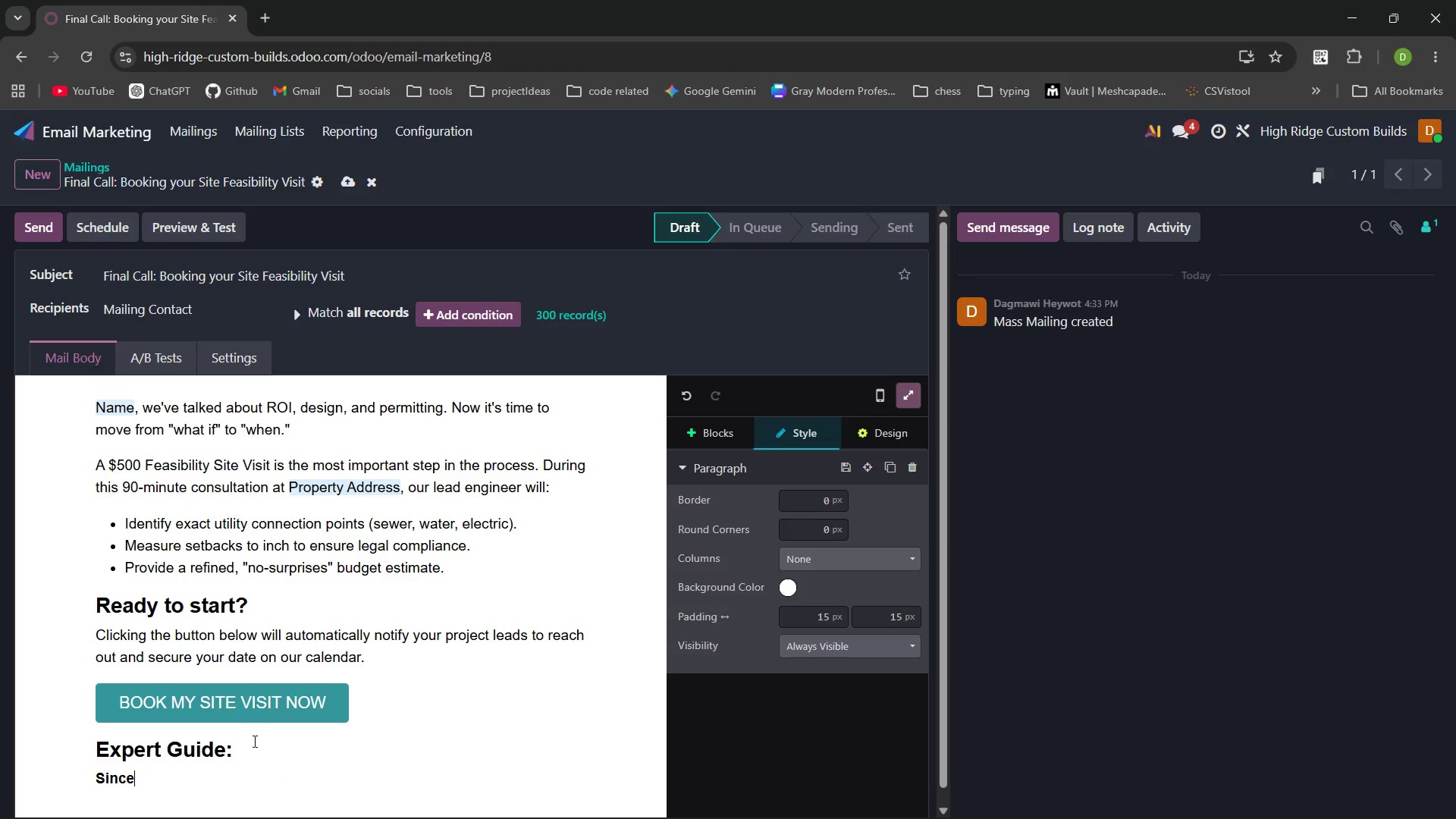 
key(Control+Shift+ArrowLeft)
 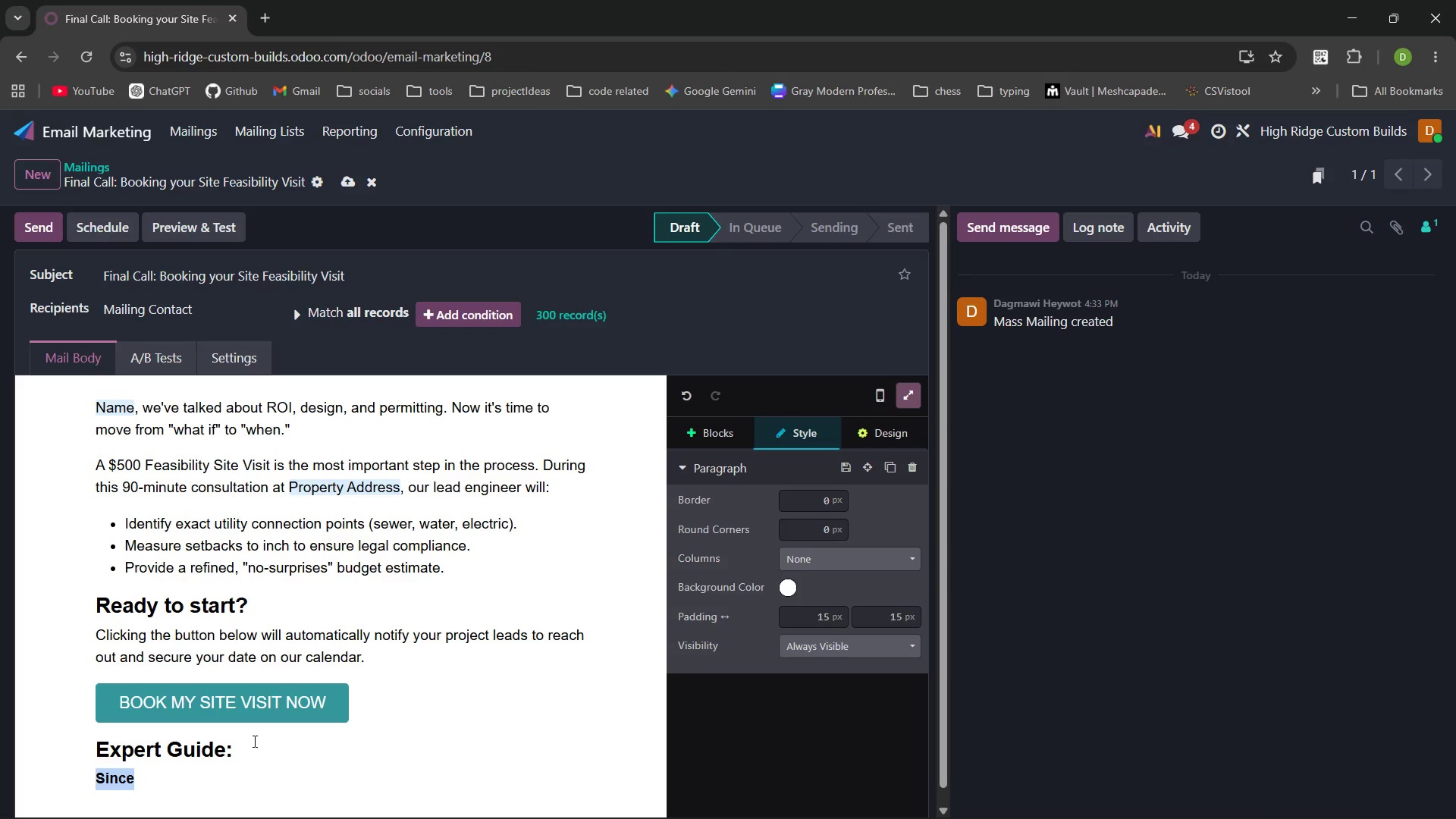 
key(Control+B)
 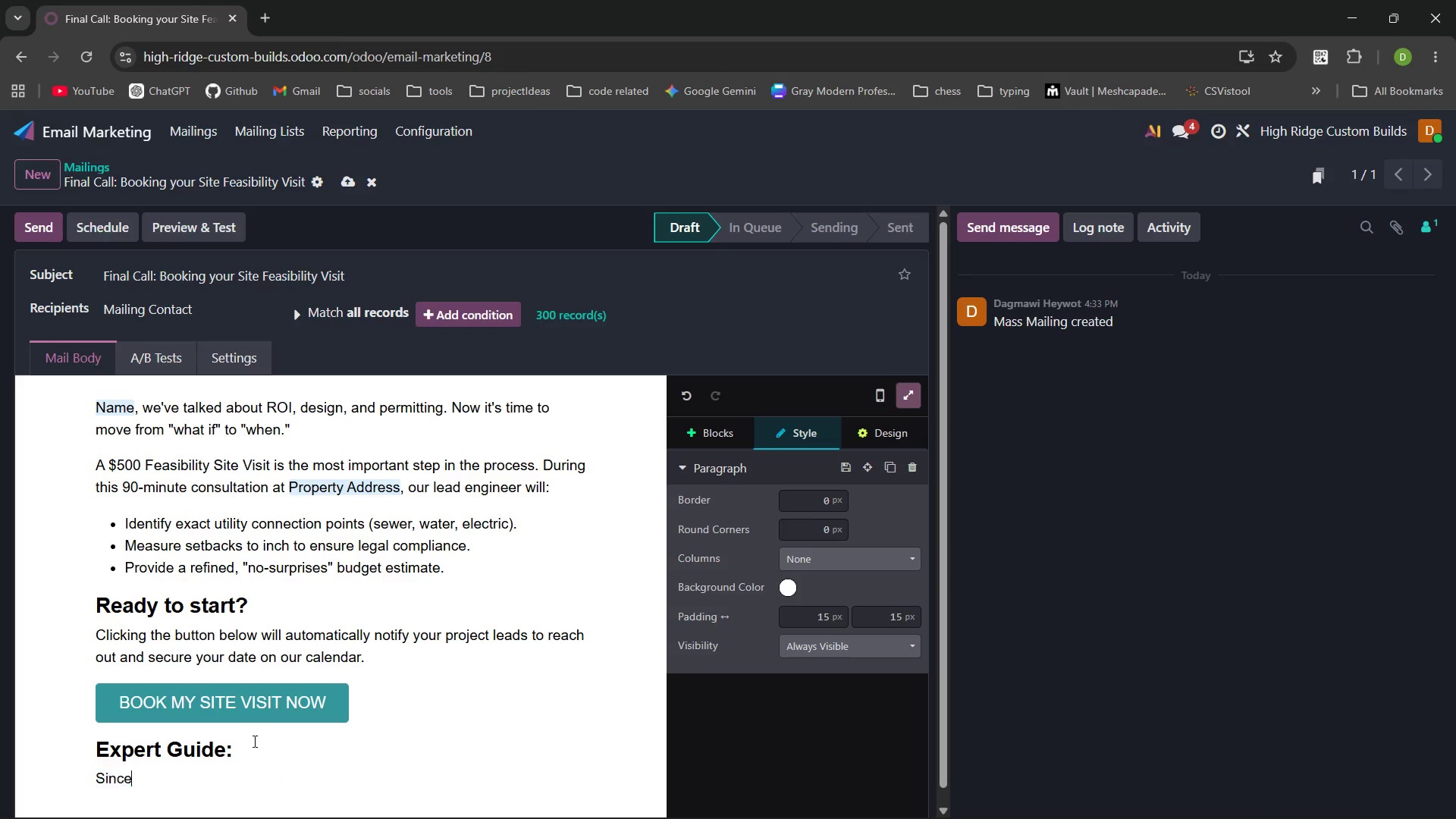 
key(ArrowRight)
 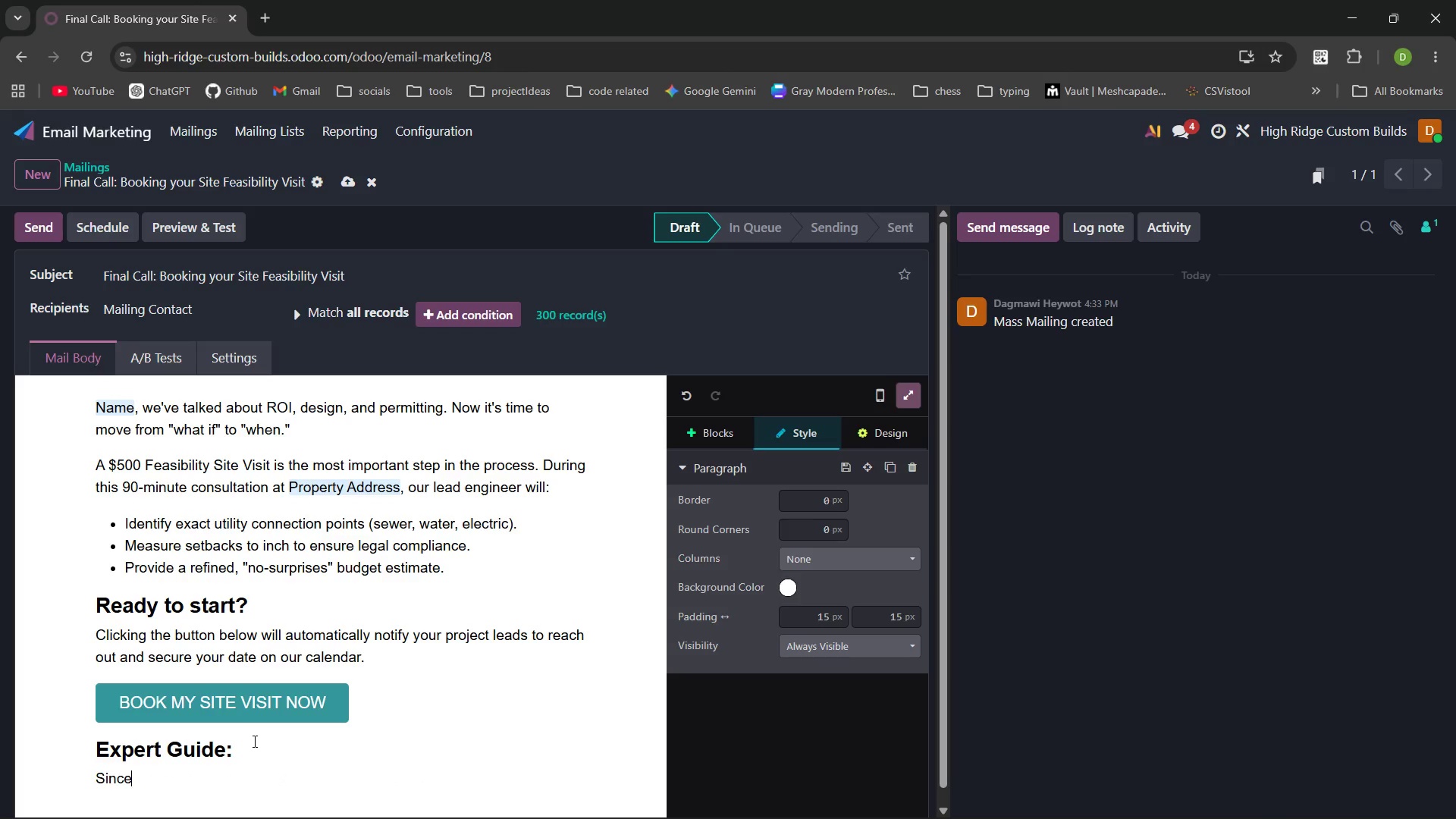 
type( you ar using Odoo)
 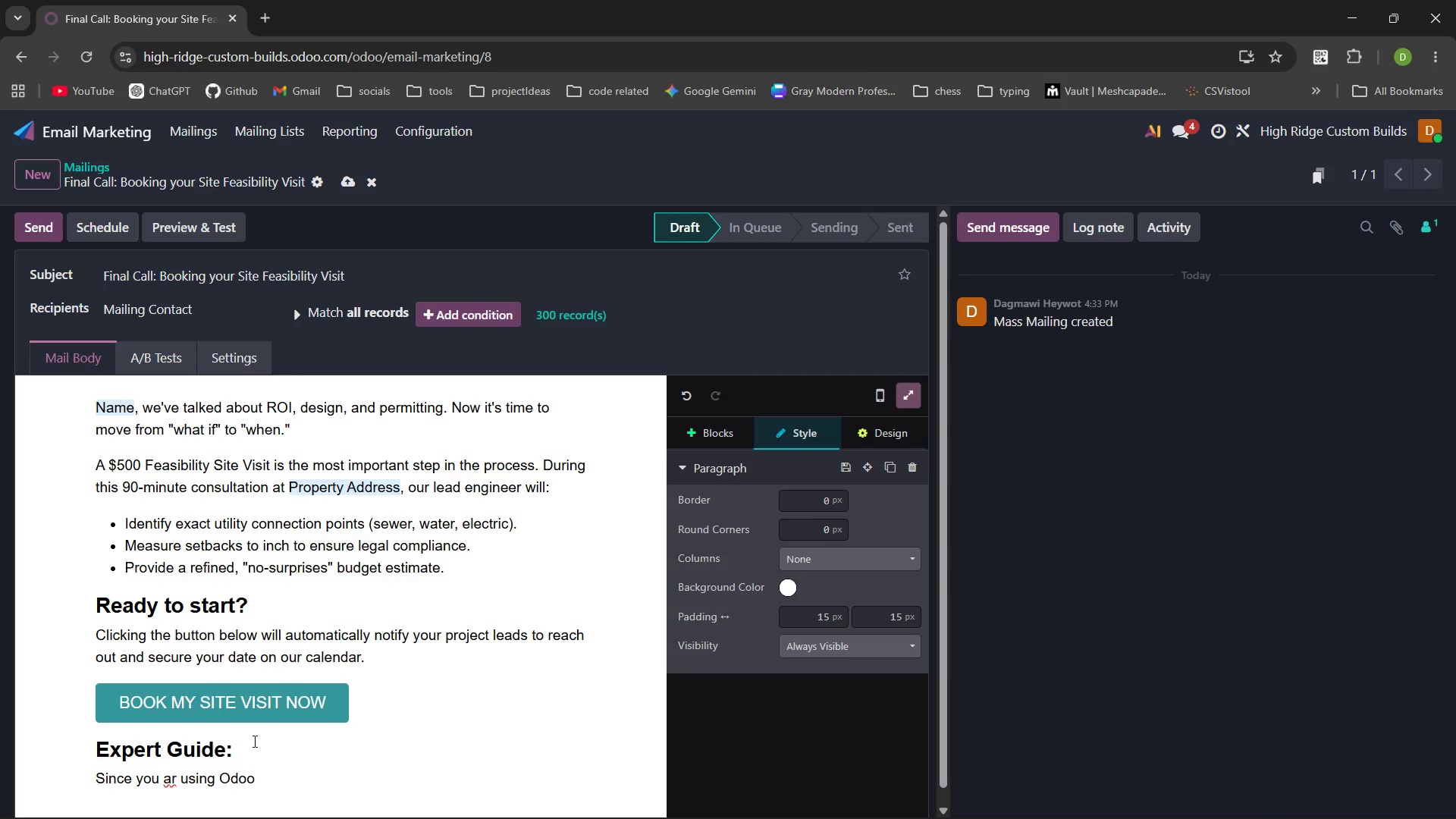 
key(Control+ArrowLeft)
 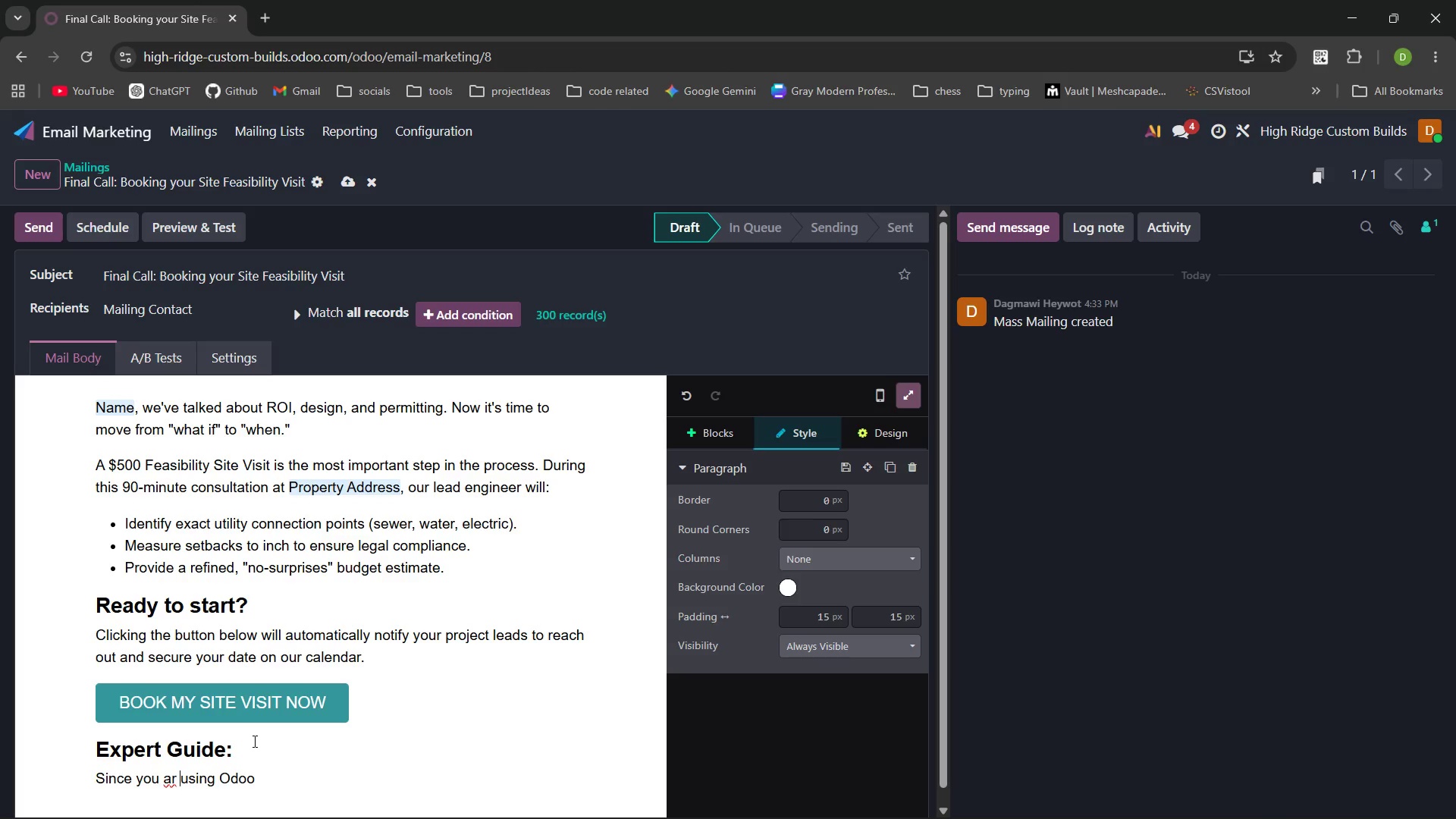 
key(Control+ArrowLeft)
 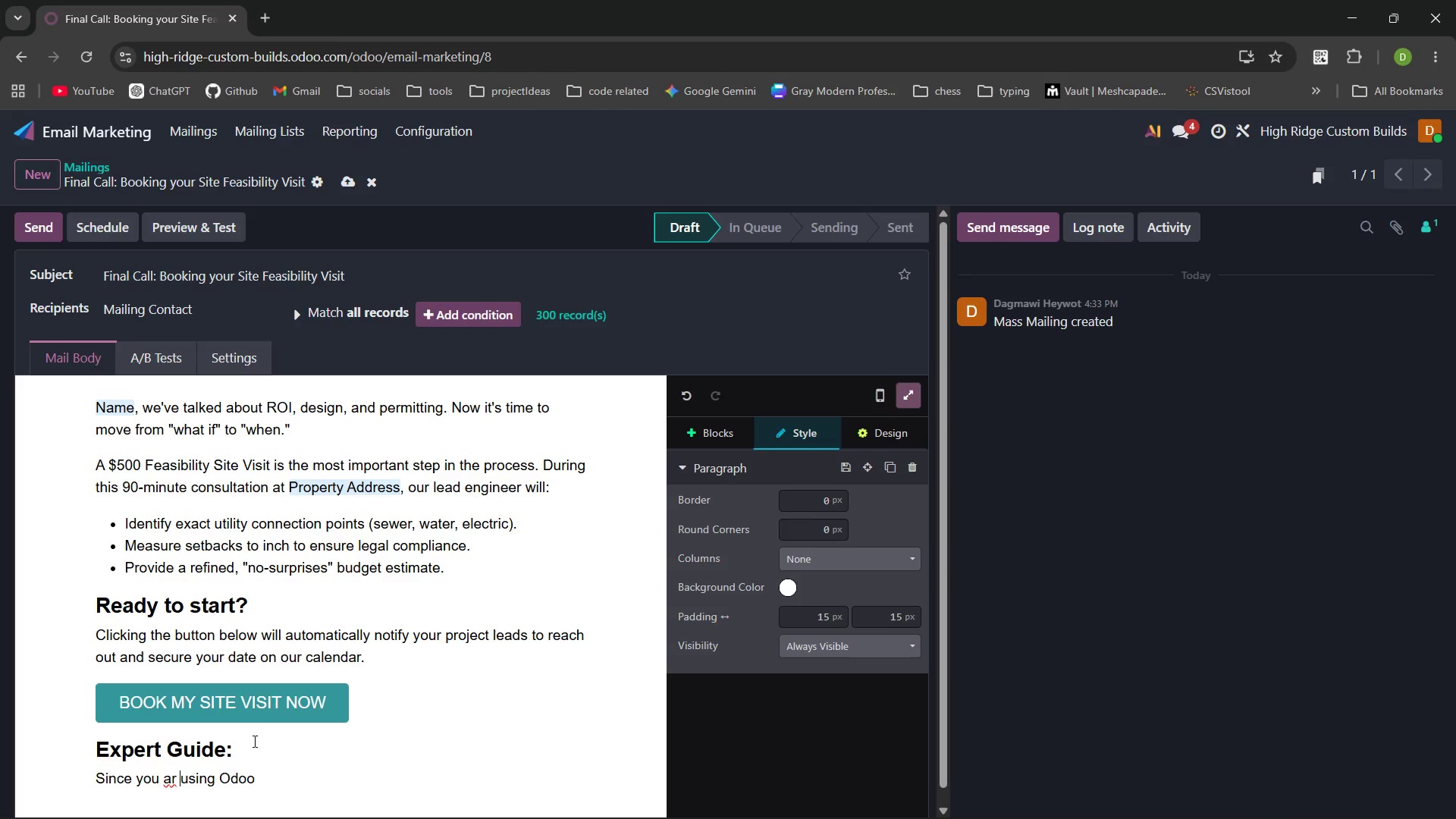 
key(ArrowLeft)
 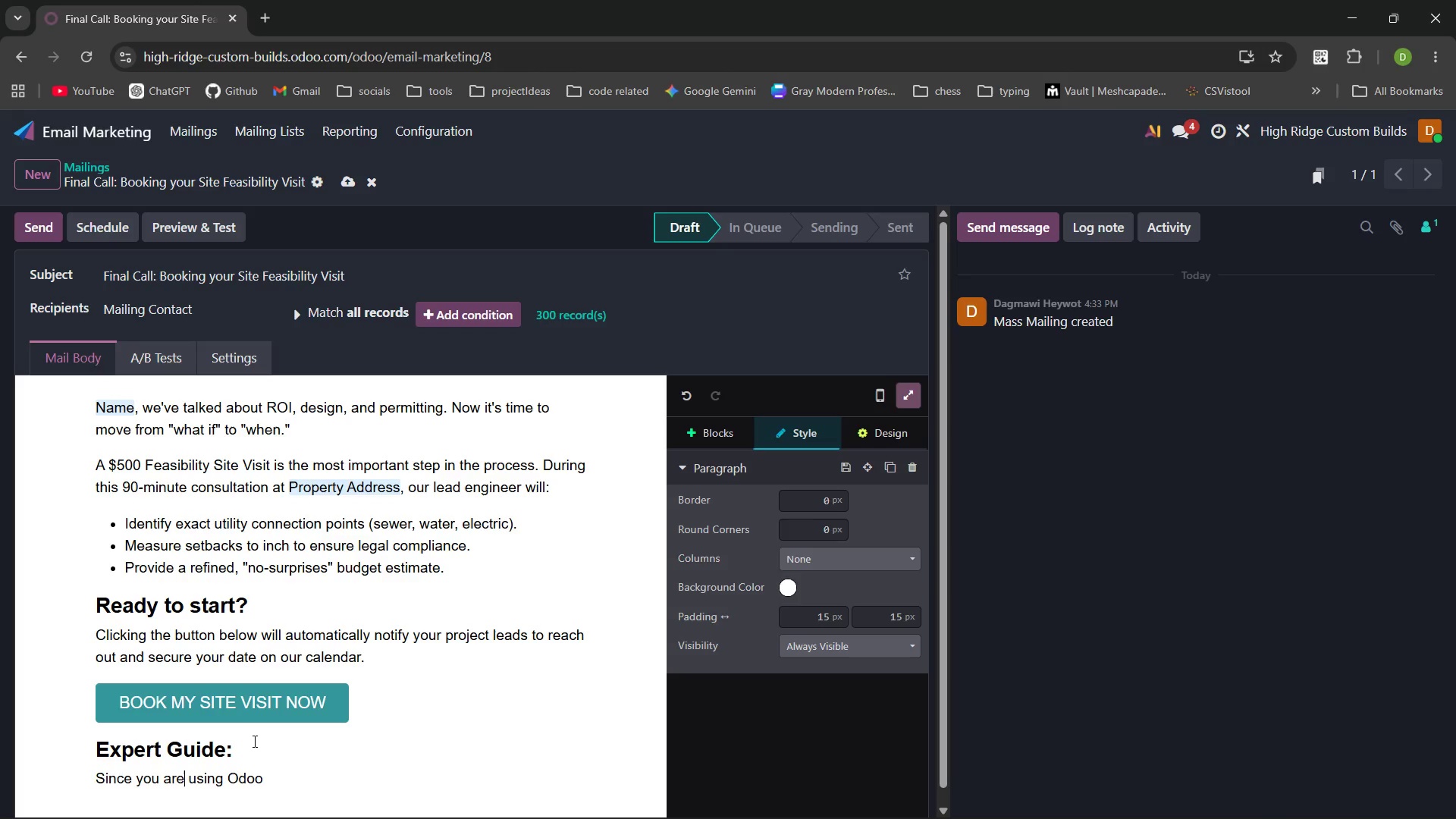 
key(E)
 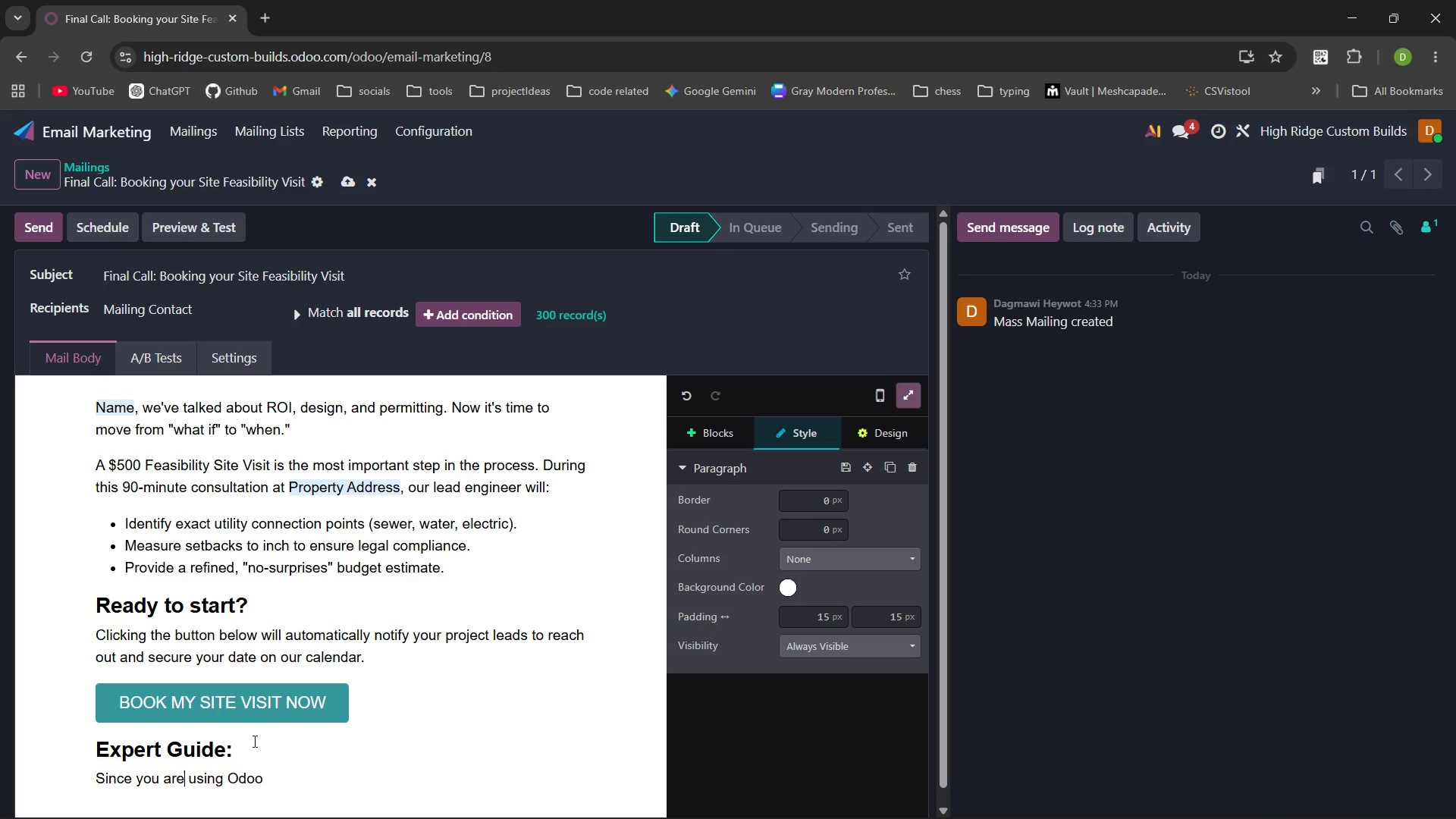 
key(Control+ArrowRight)
 